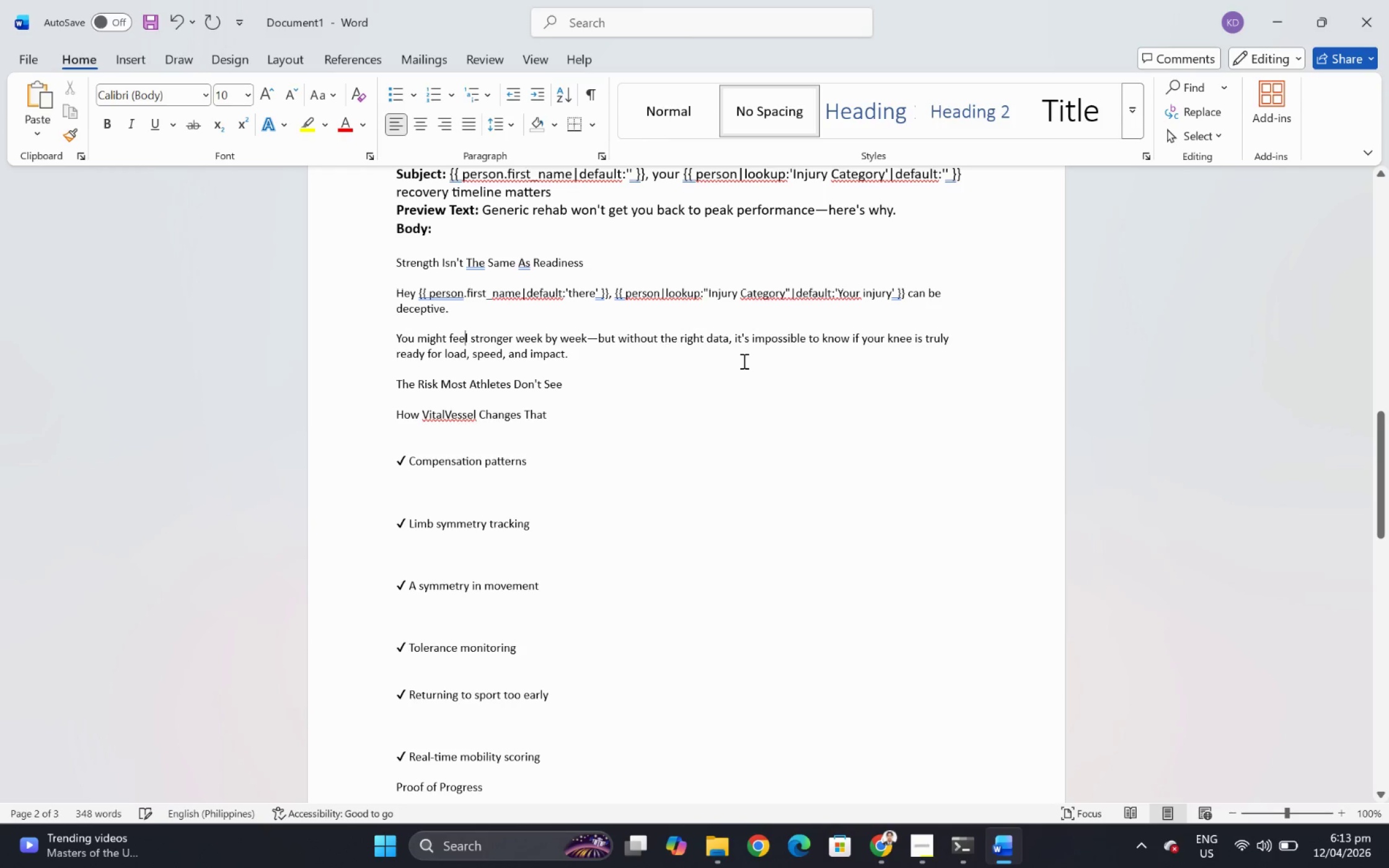 
key(Alt+AltLeft)
 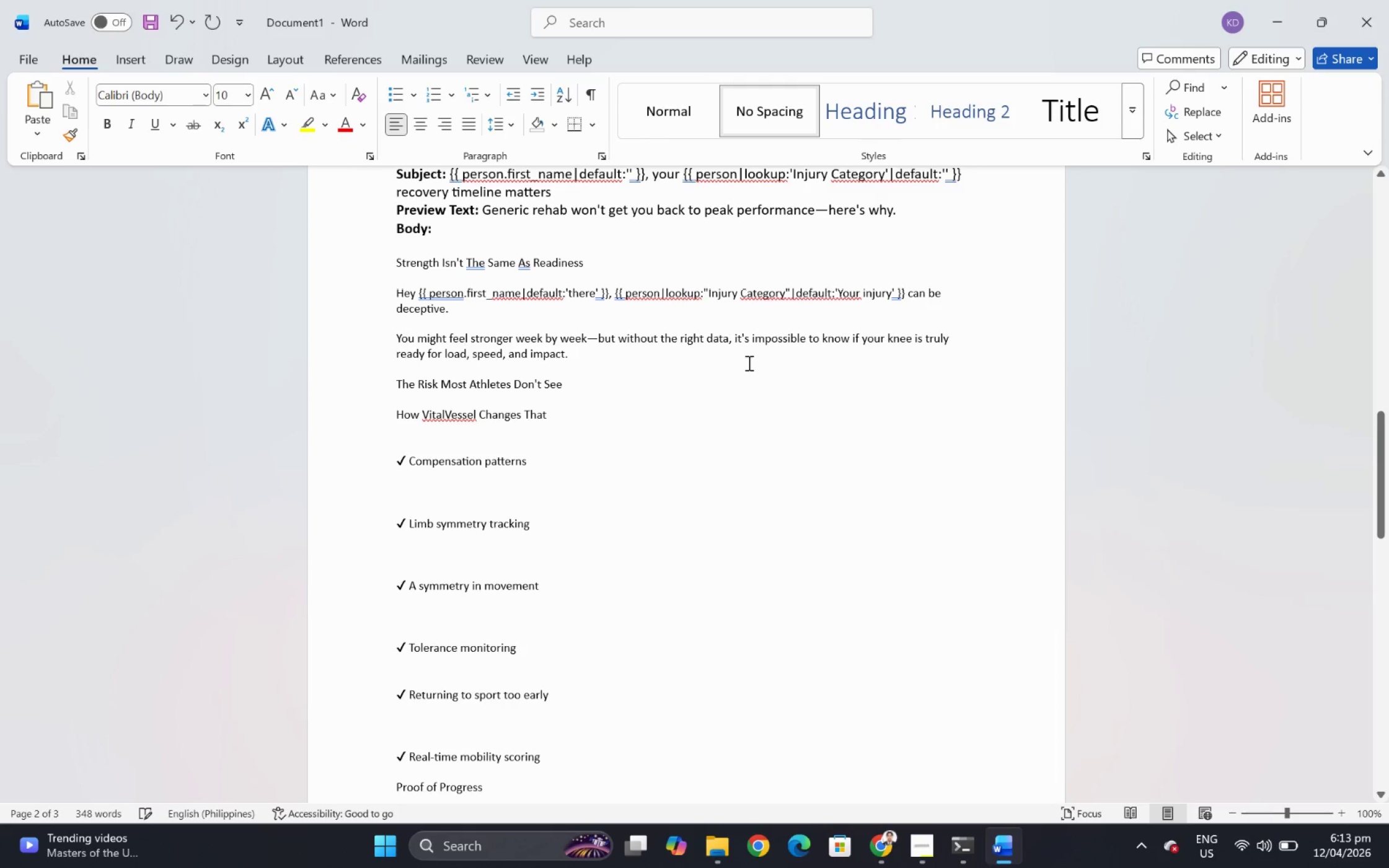 
key(Alt+Tab)
 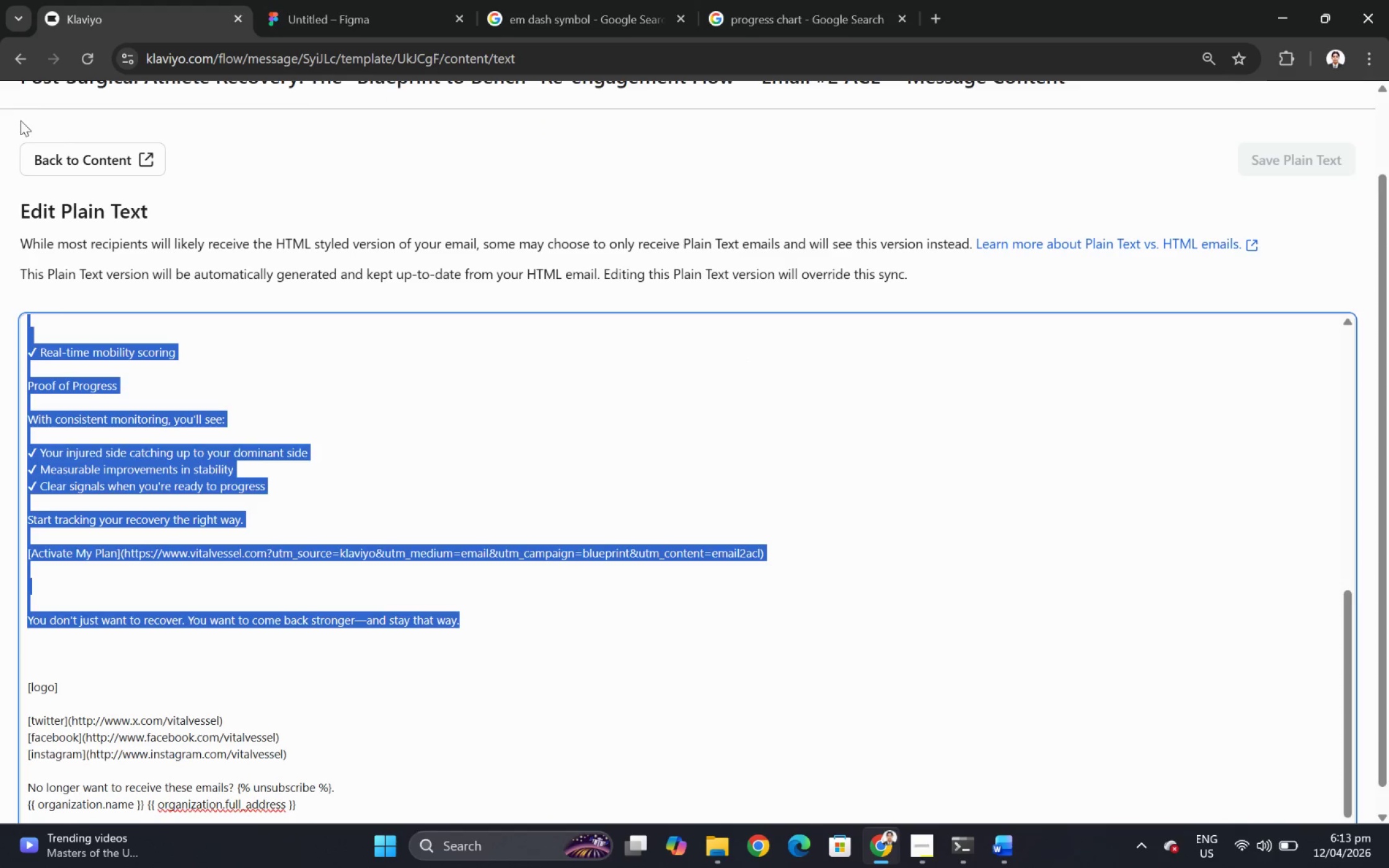 
left_click([69, 153])
 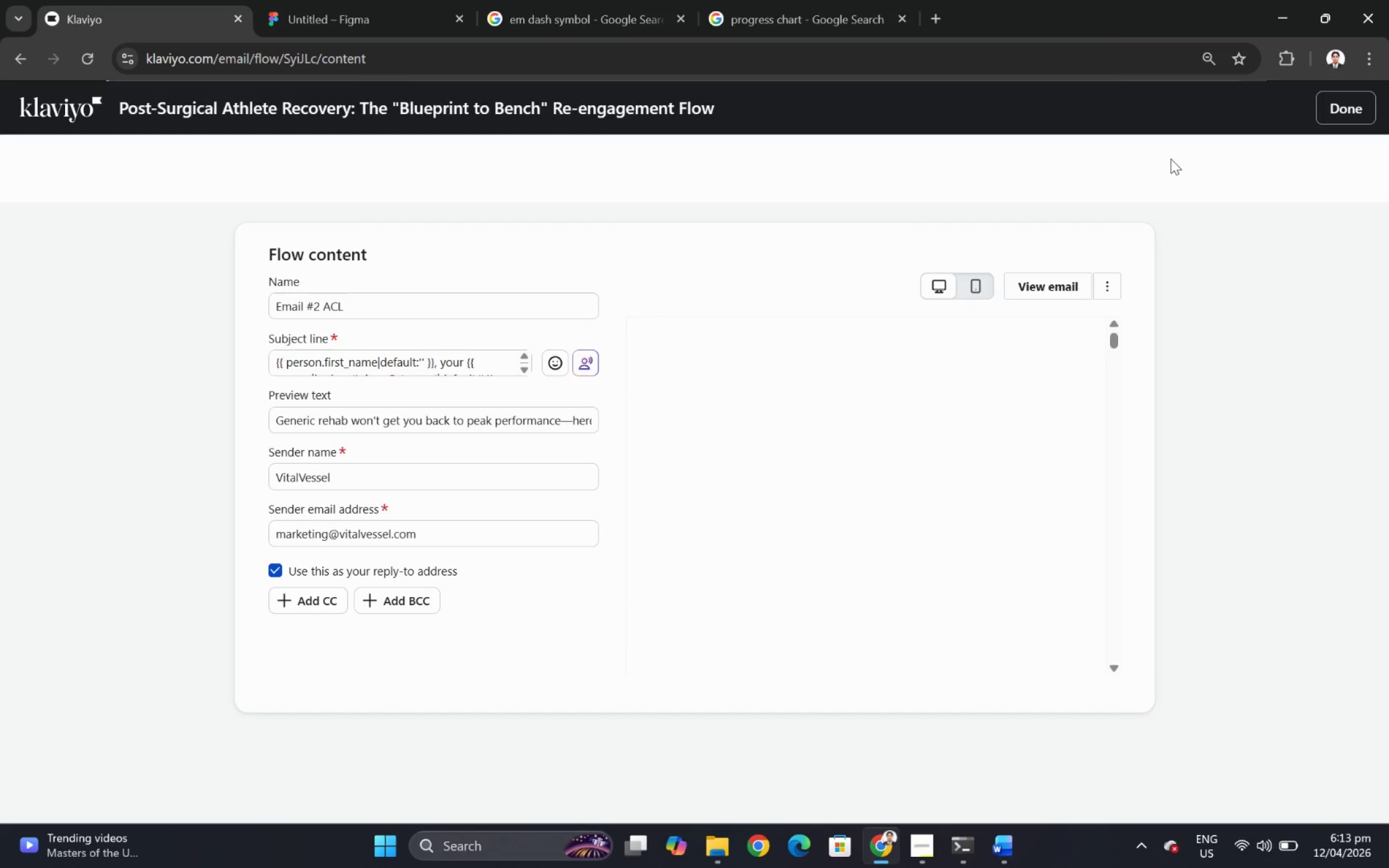 
left_click([1026, 310])
 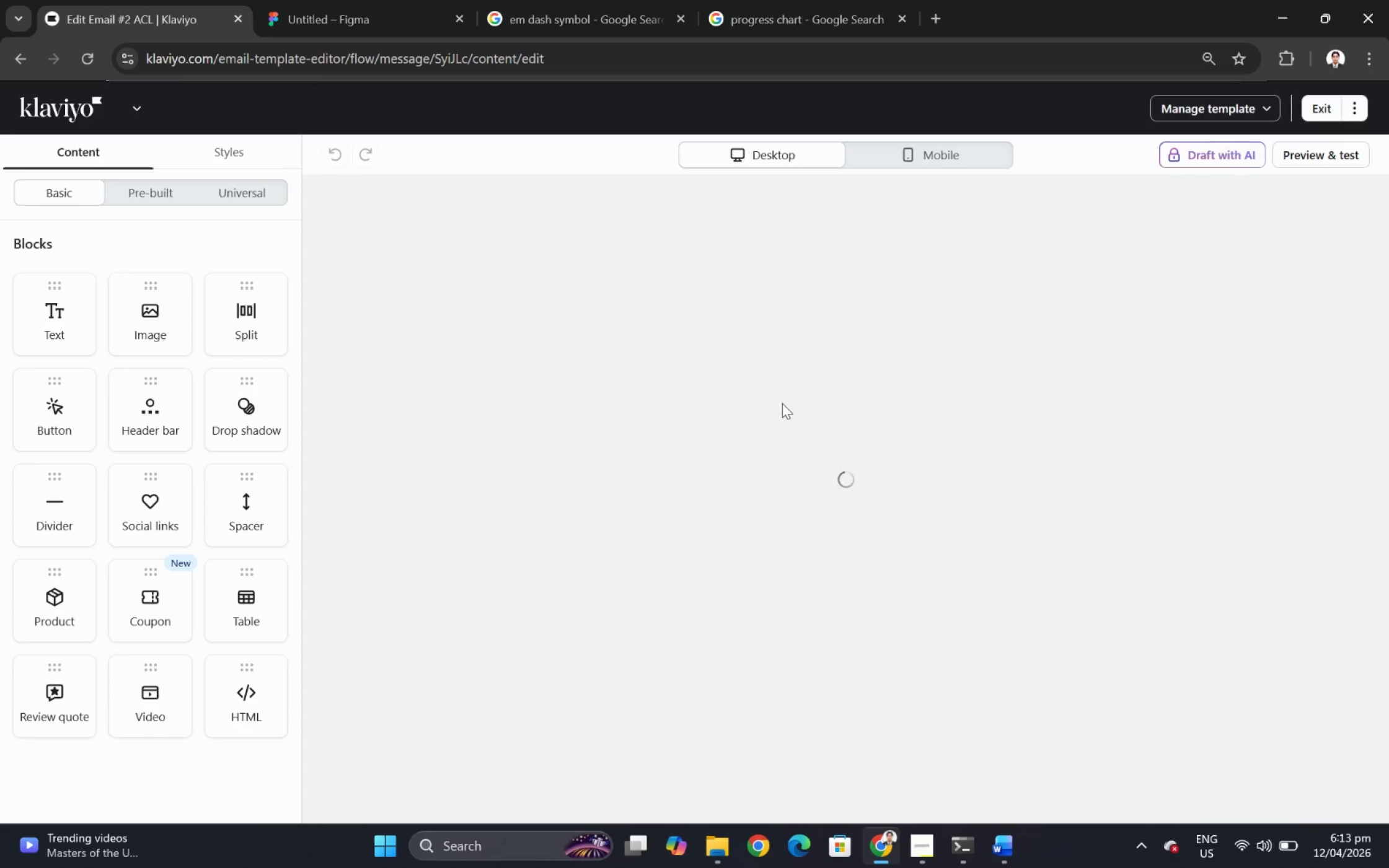 
wait(7.33)
 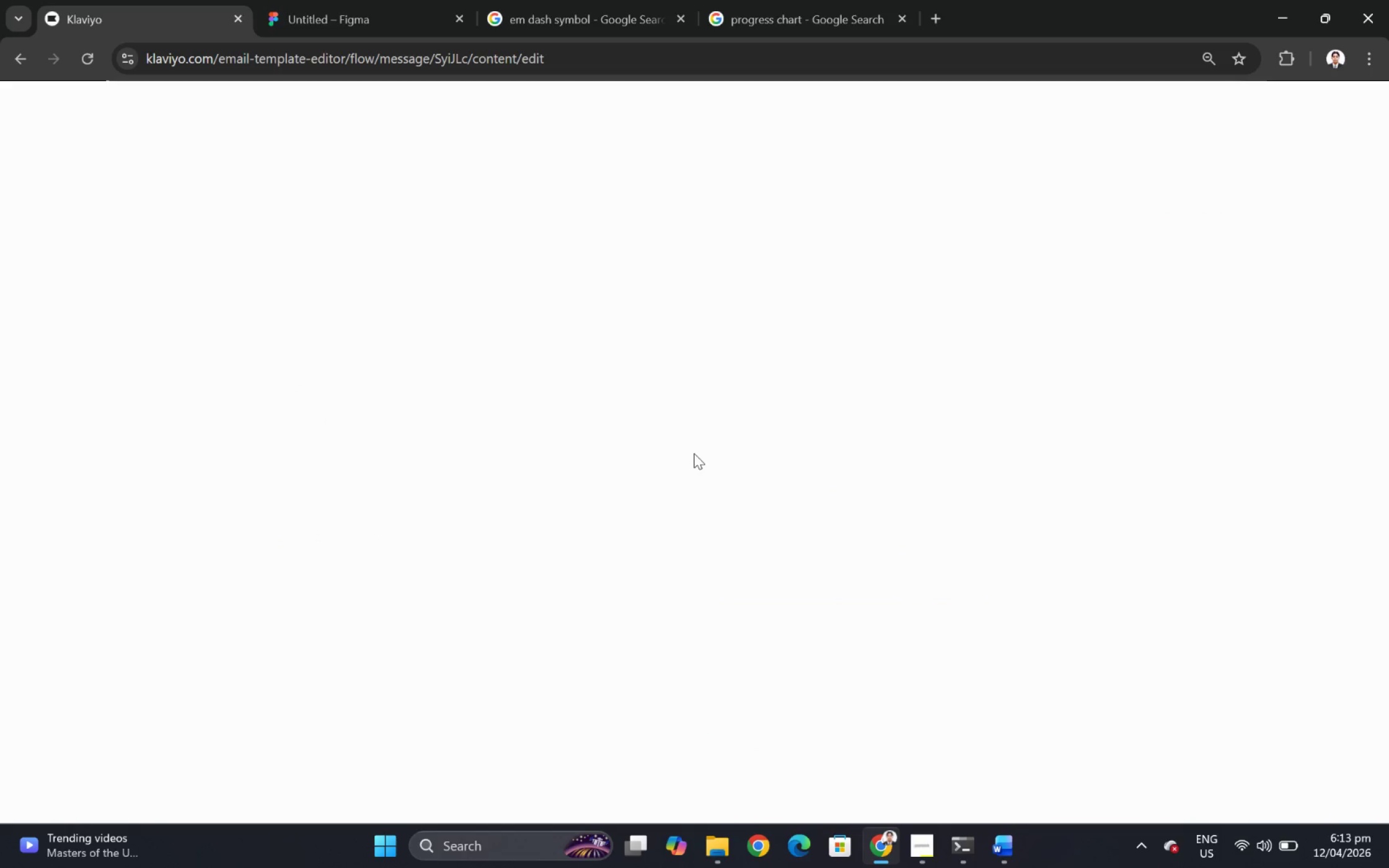 
left_click([754, 436])
 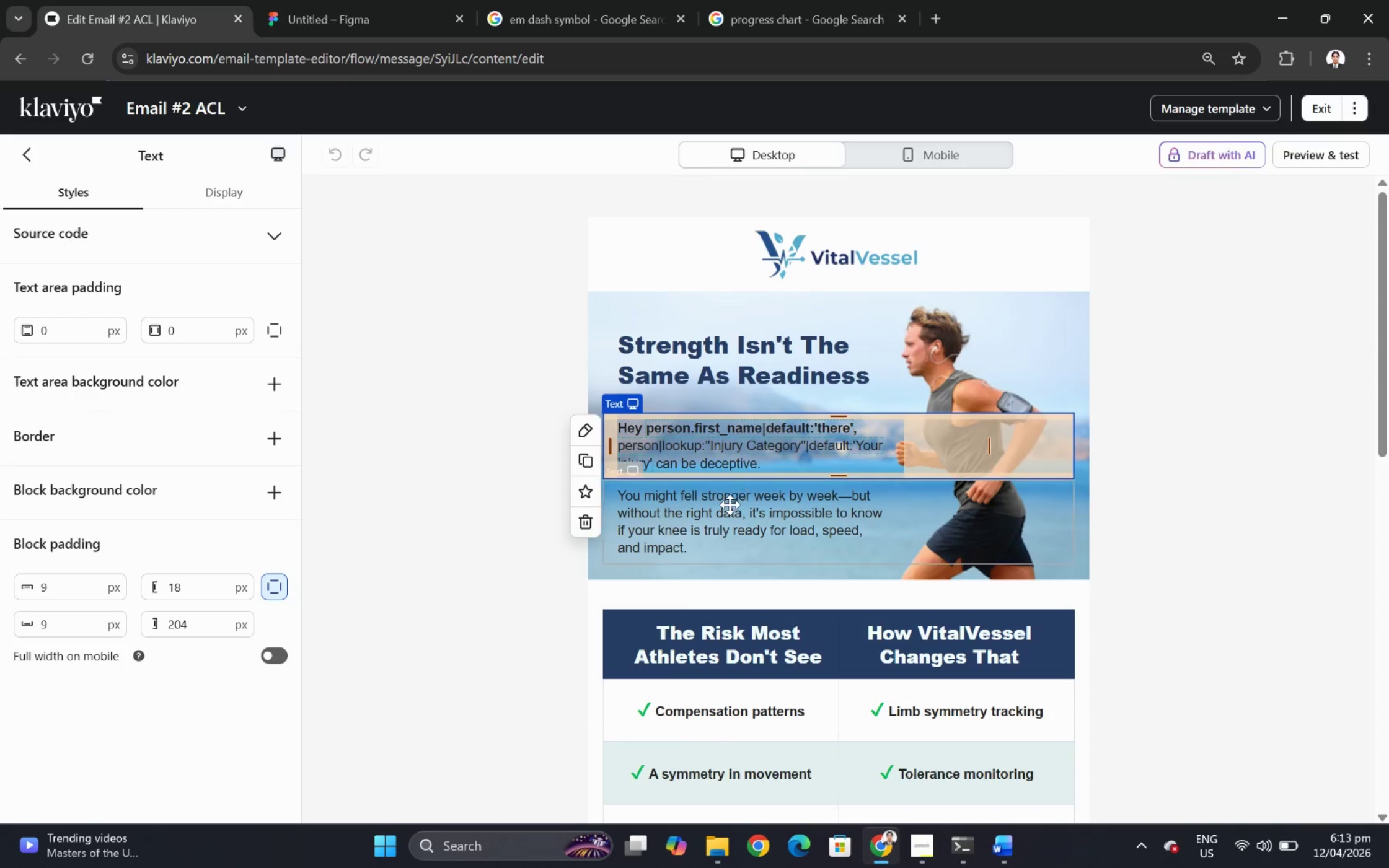 
left_click([730, 505])
 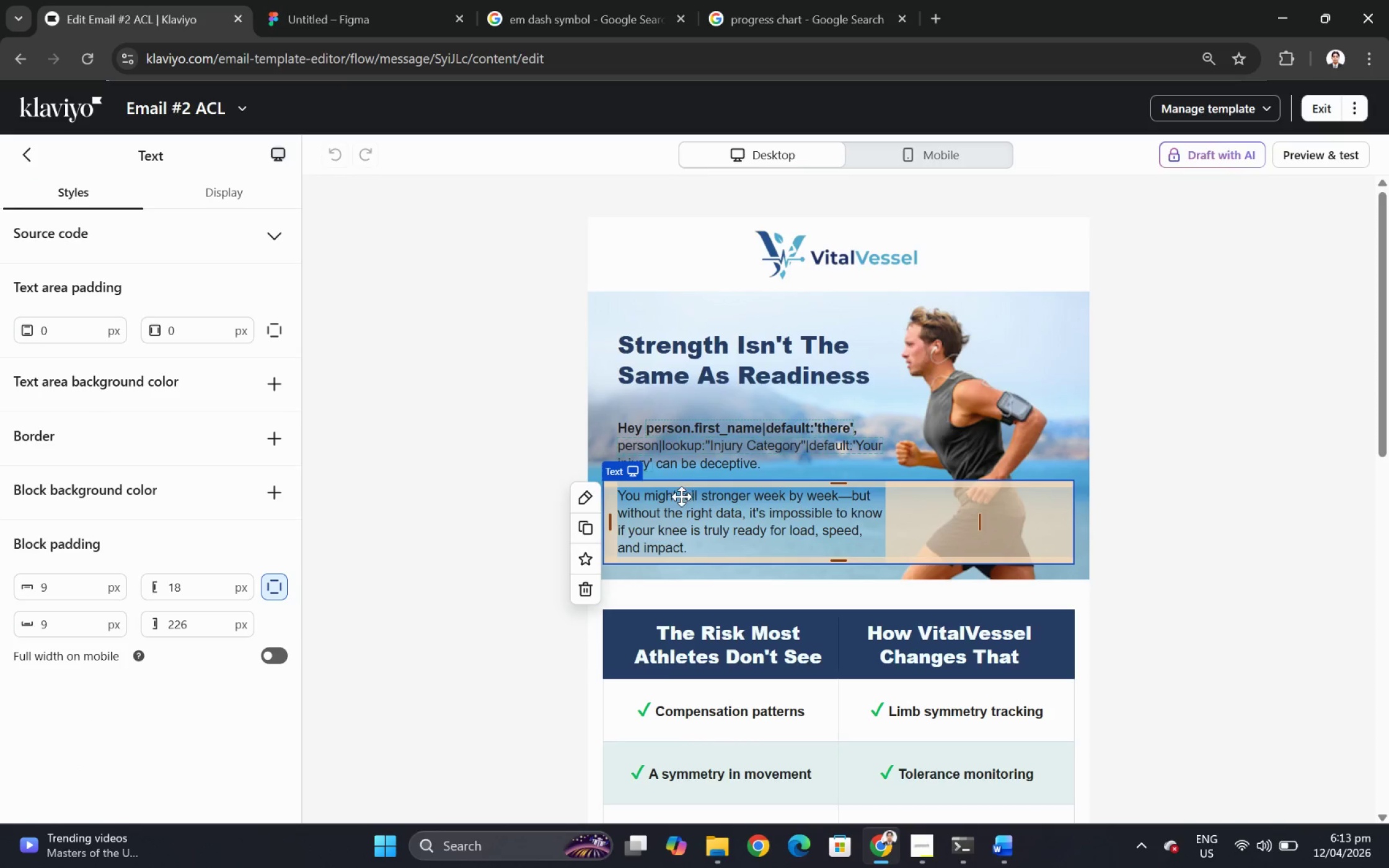 
double_click([684, 503])
 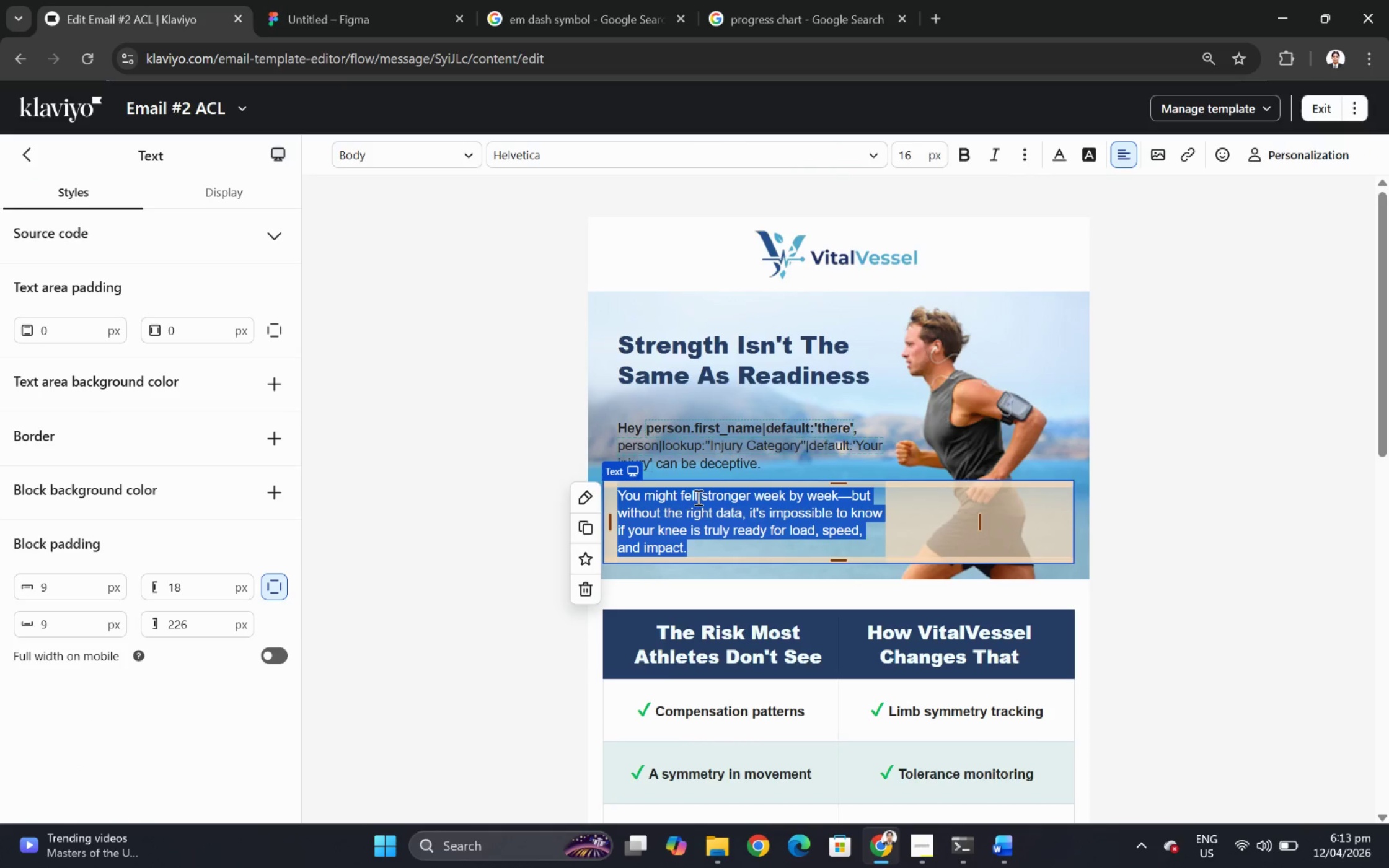 
left_click([692, 495])
 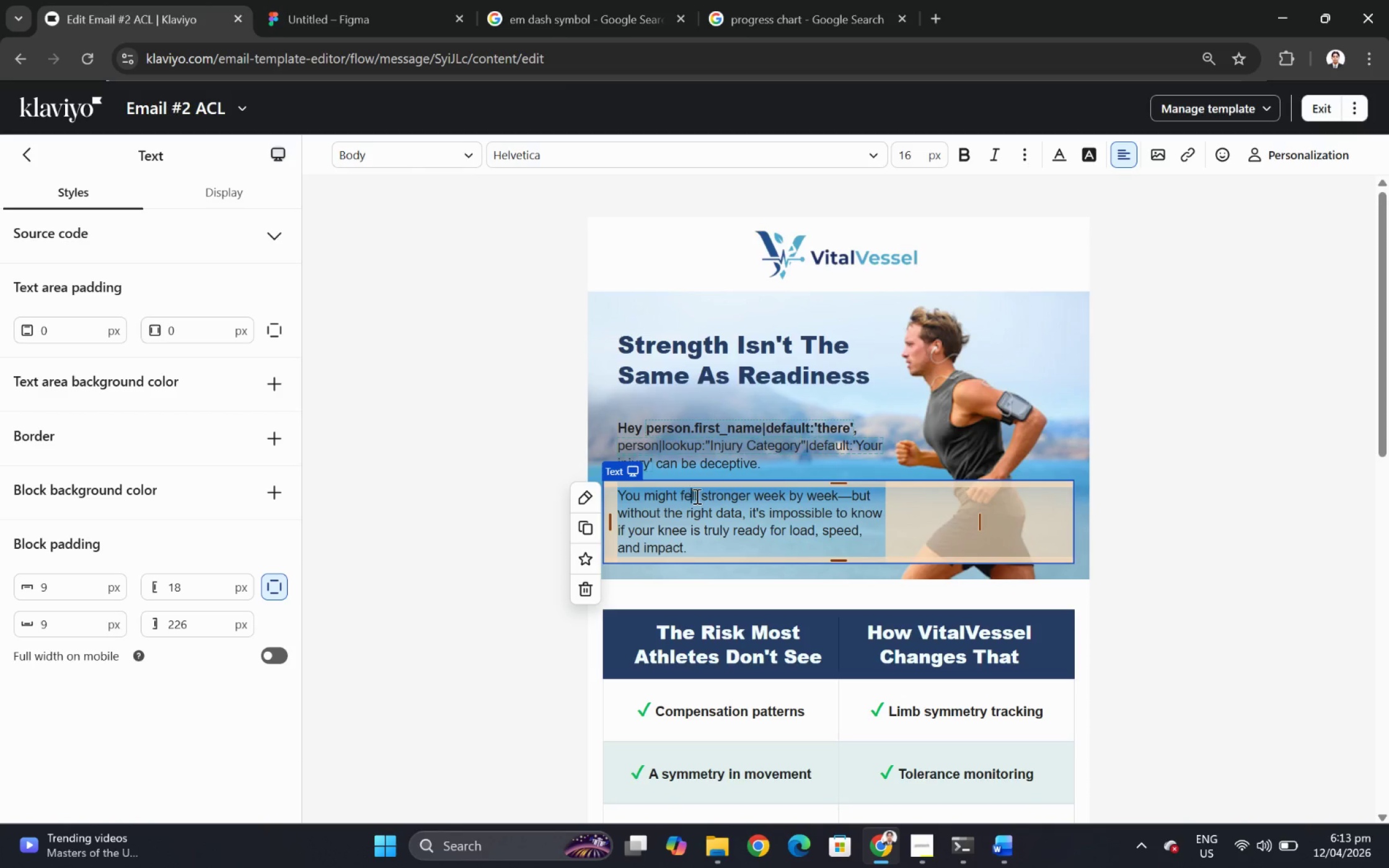 
left_click([697, 496])
 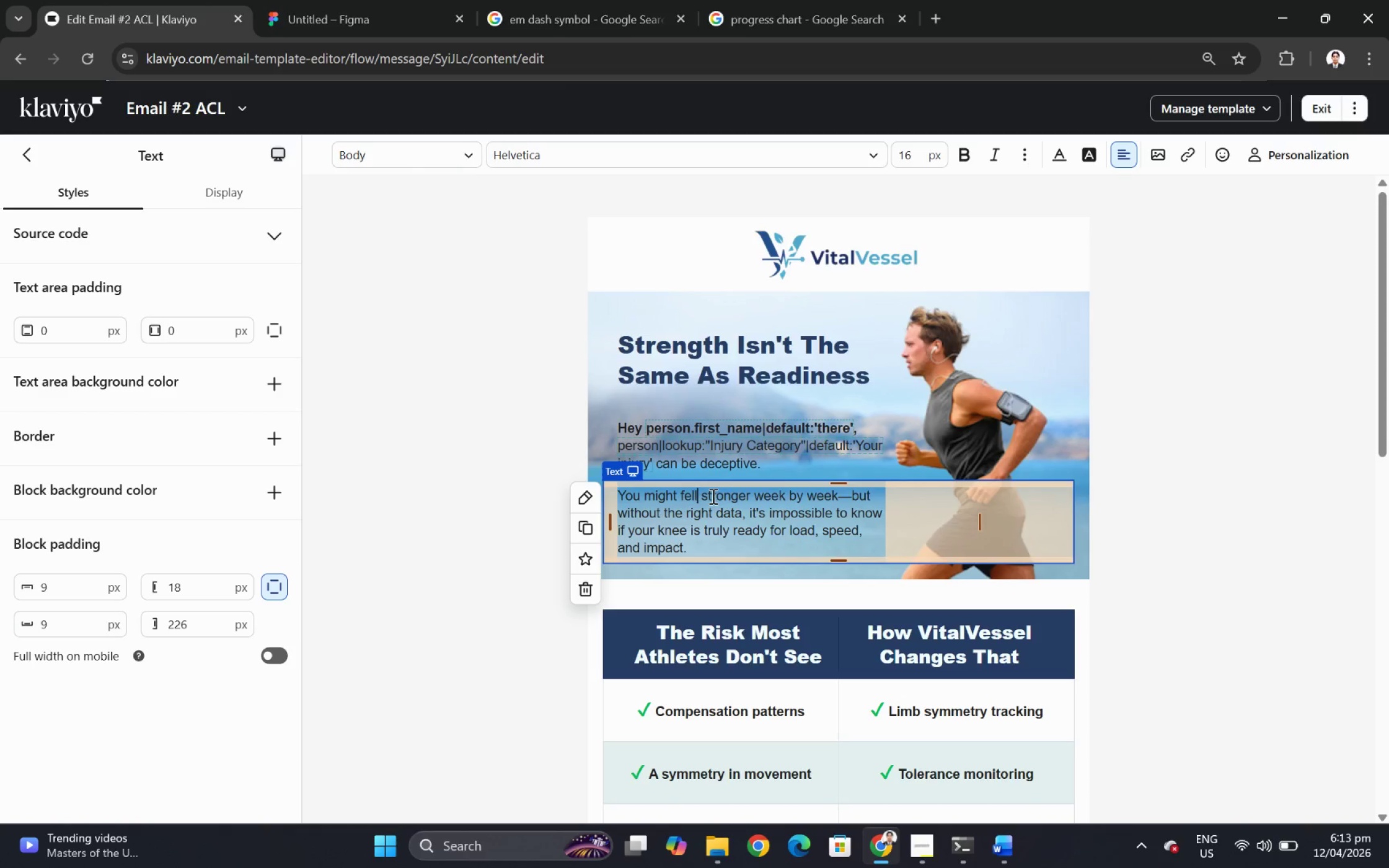 
key(Backspace)
key(Backspace)
type(el)
 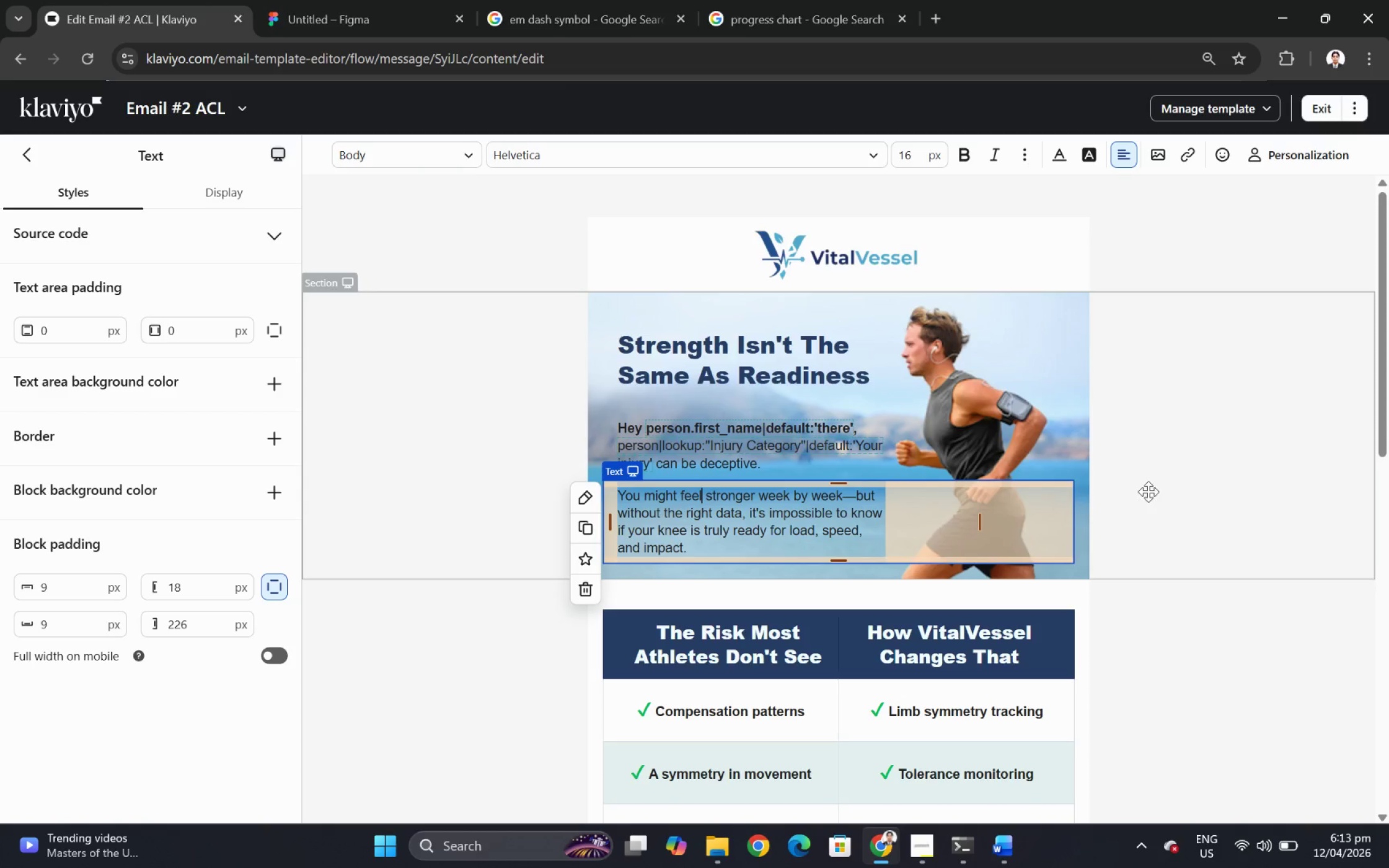 
left_click([1148, 491])
 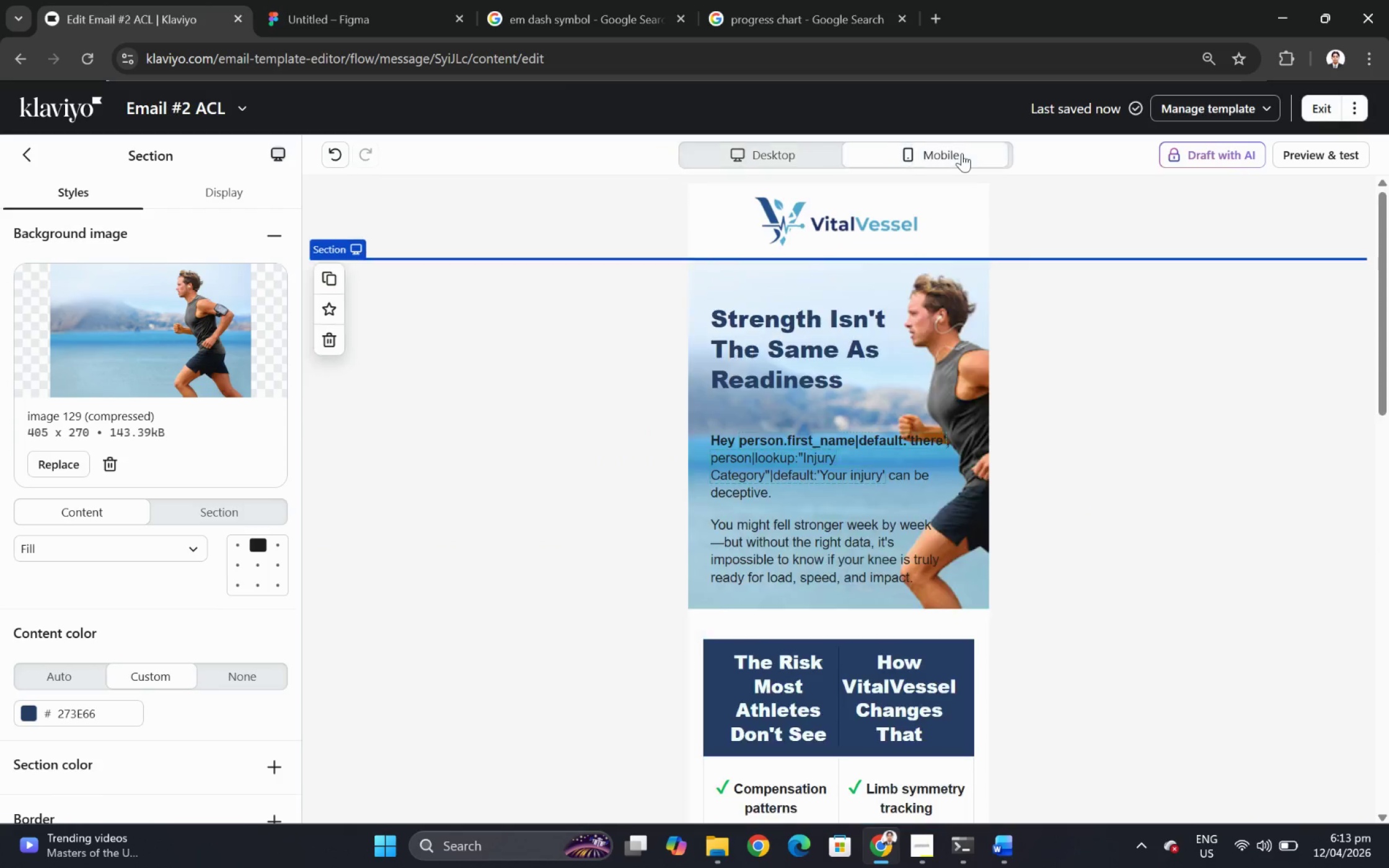 
double_click([742, 489])
 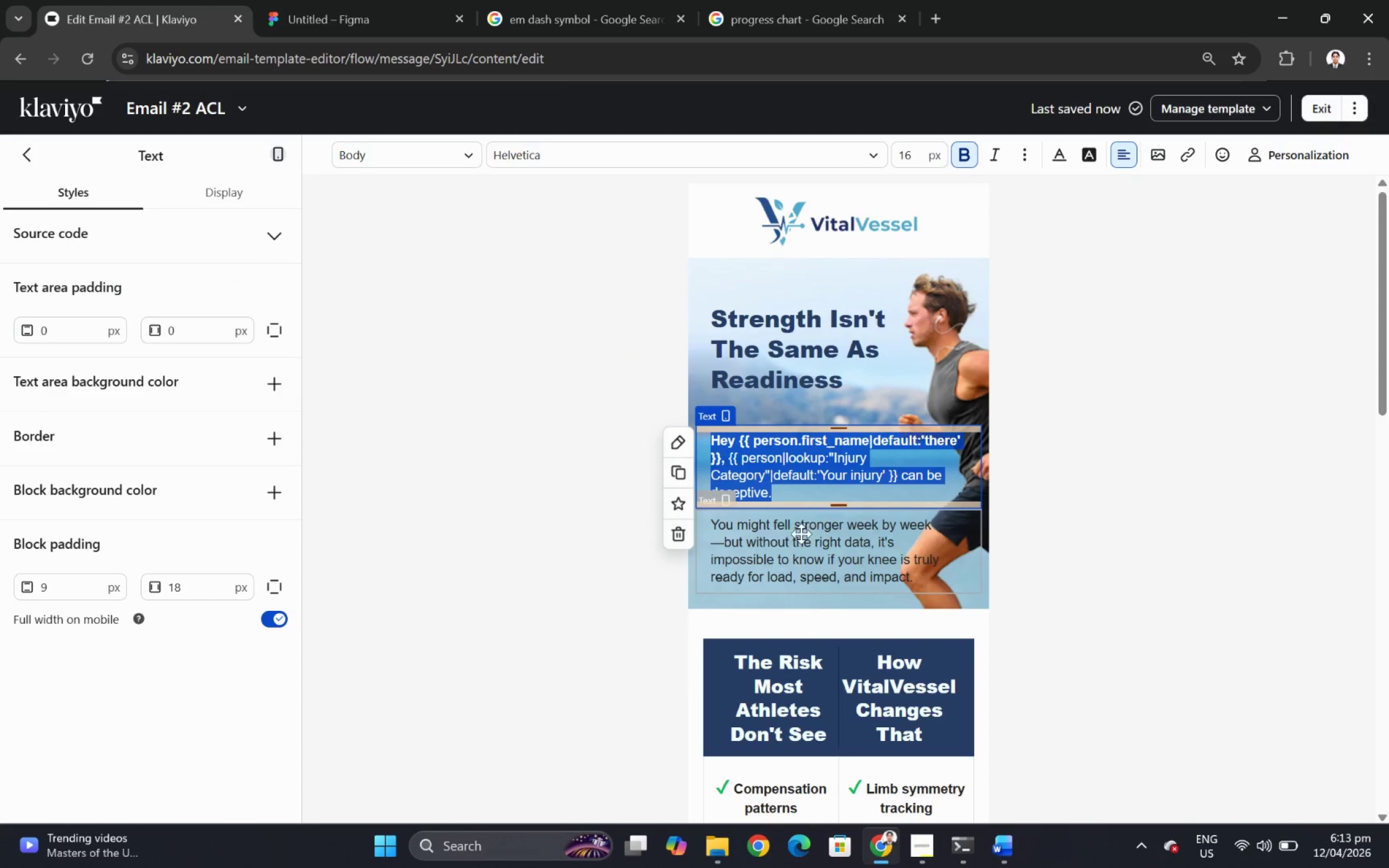 
double_click([792, 536])
 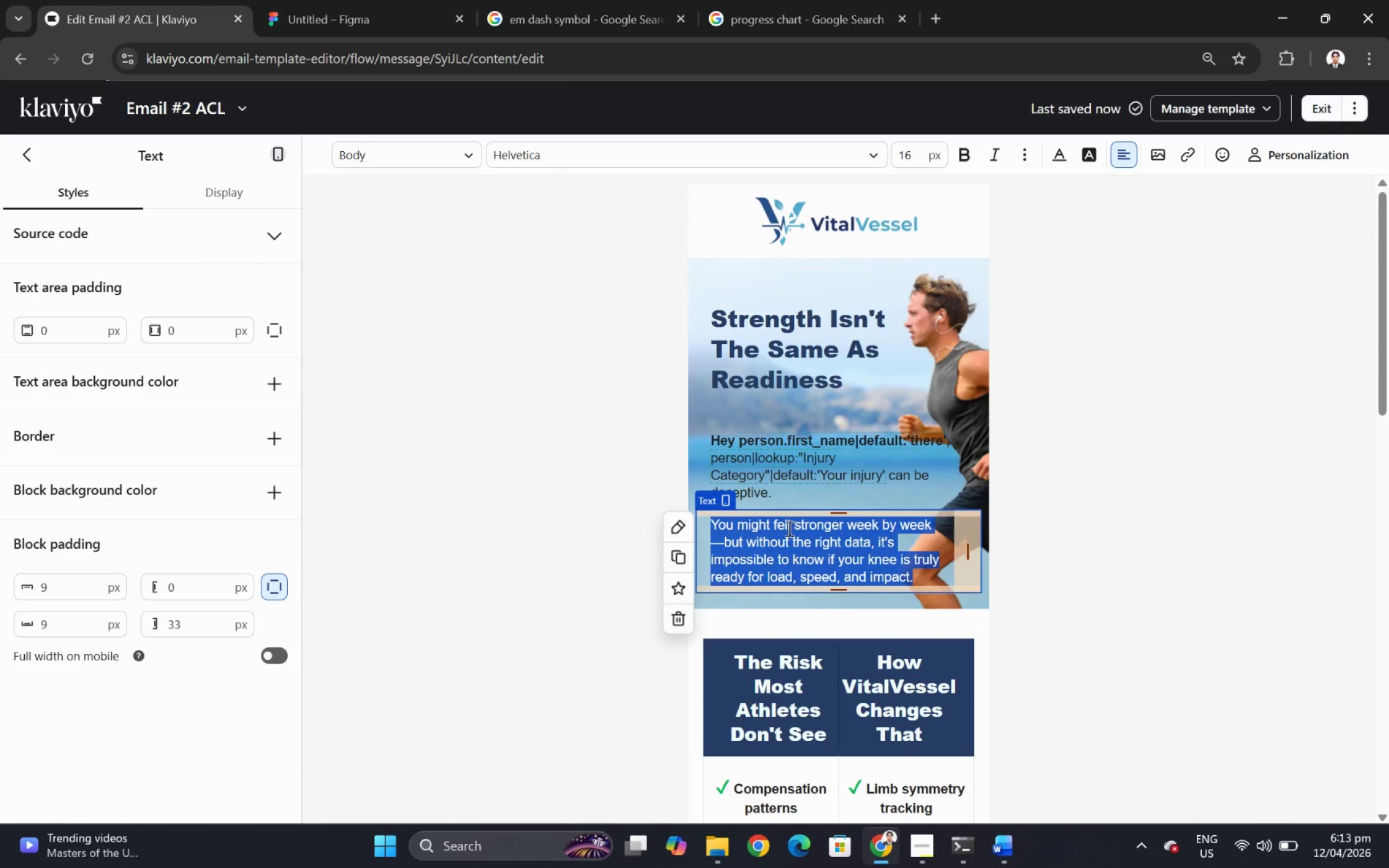 
left_click([787, 527])
 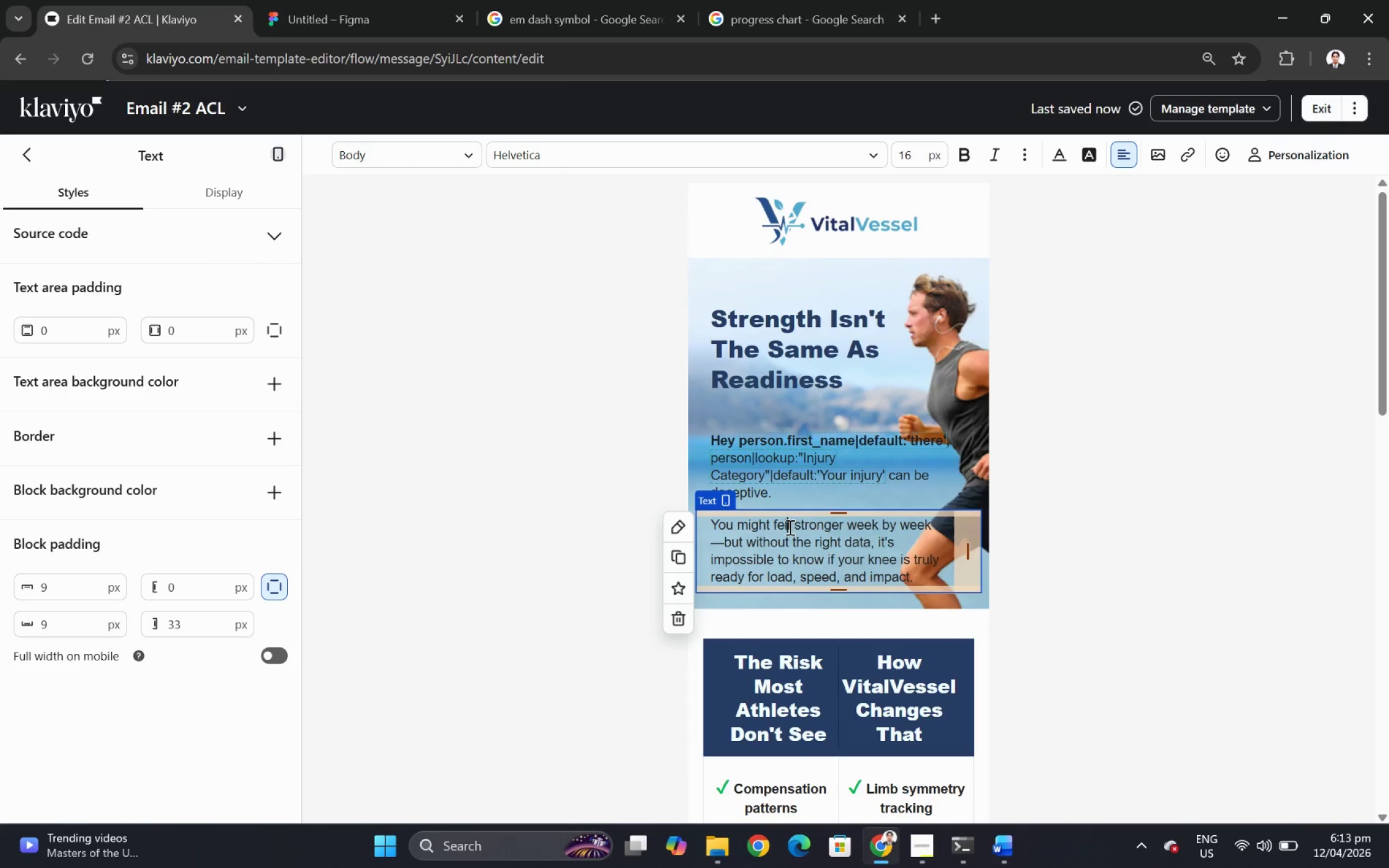 
key(Backspace)
 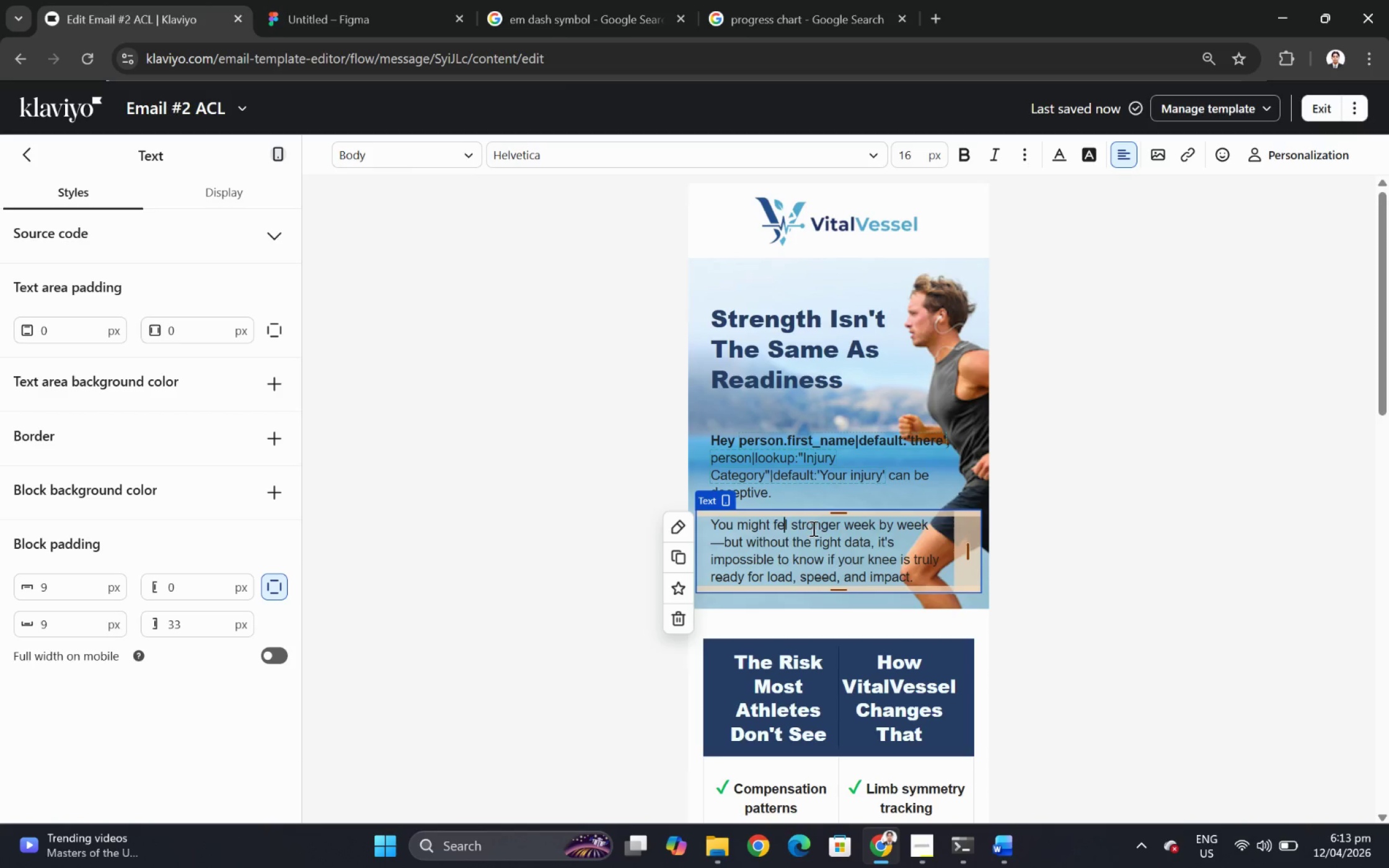 
key(E)
 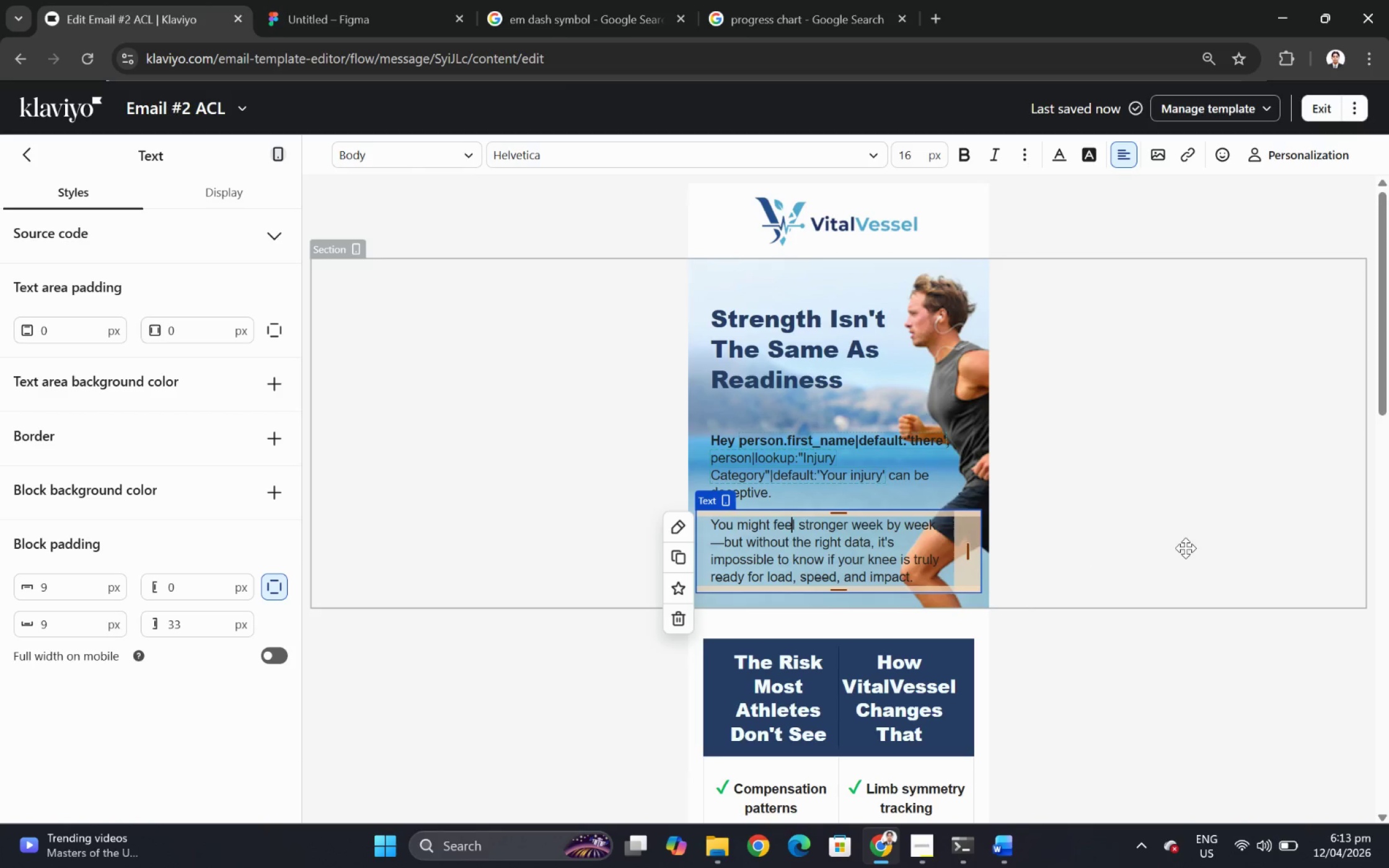 
left_click([1185, 548])
 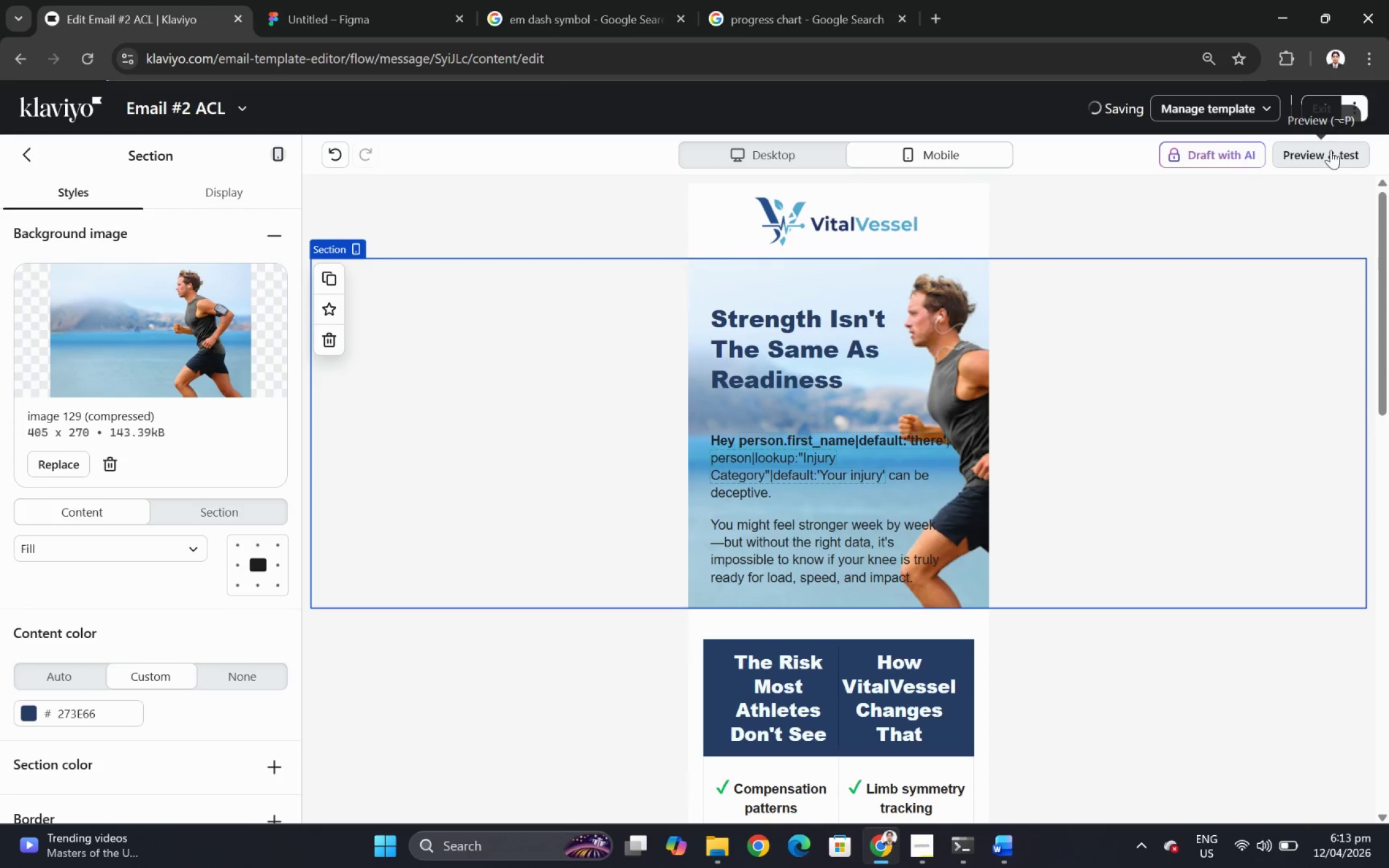 
left_click([1127, 659])
 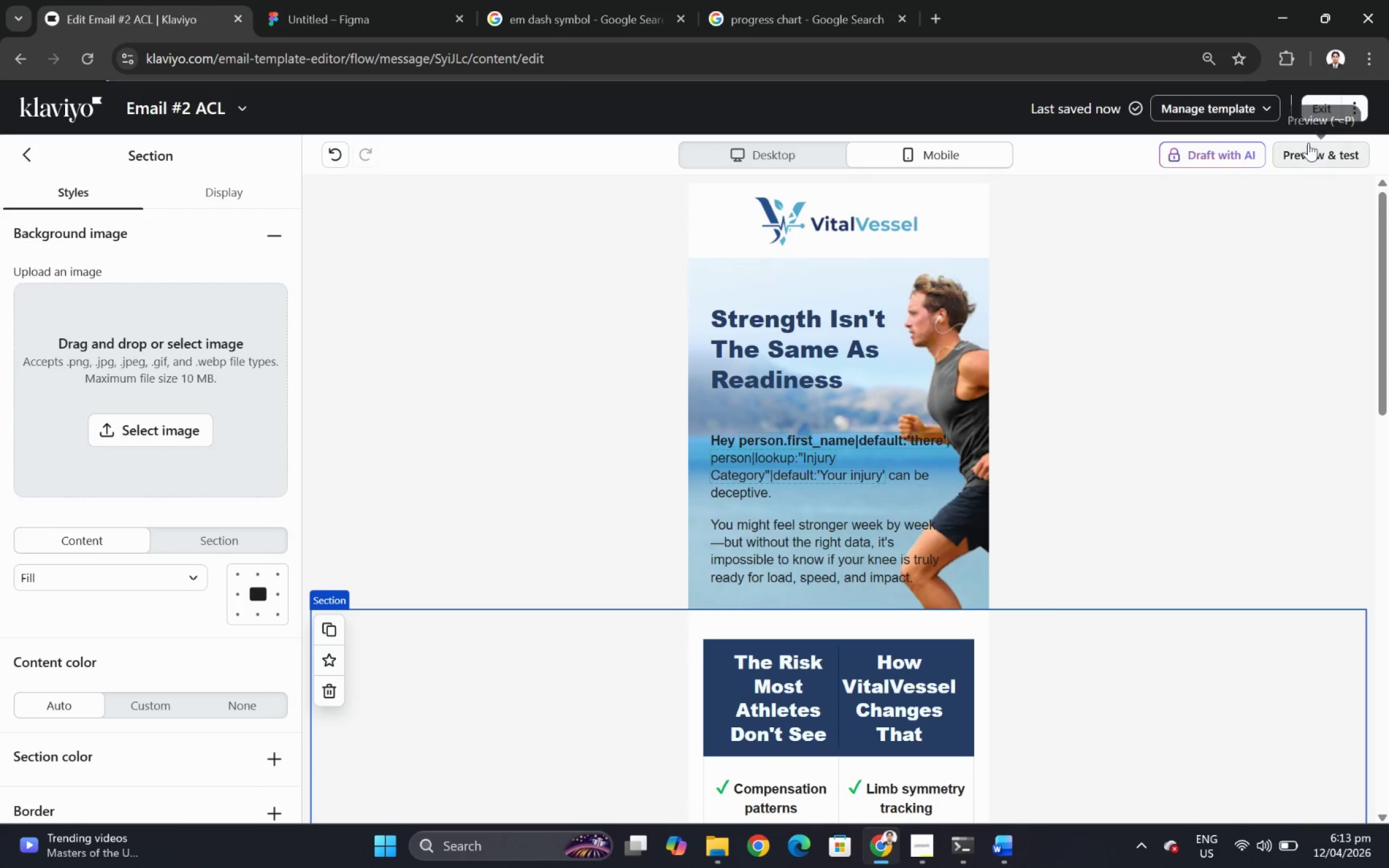 
left_click([1318, 108])
 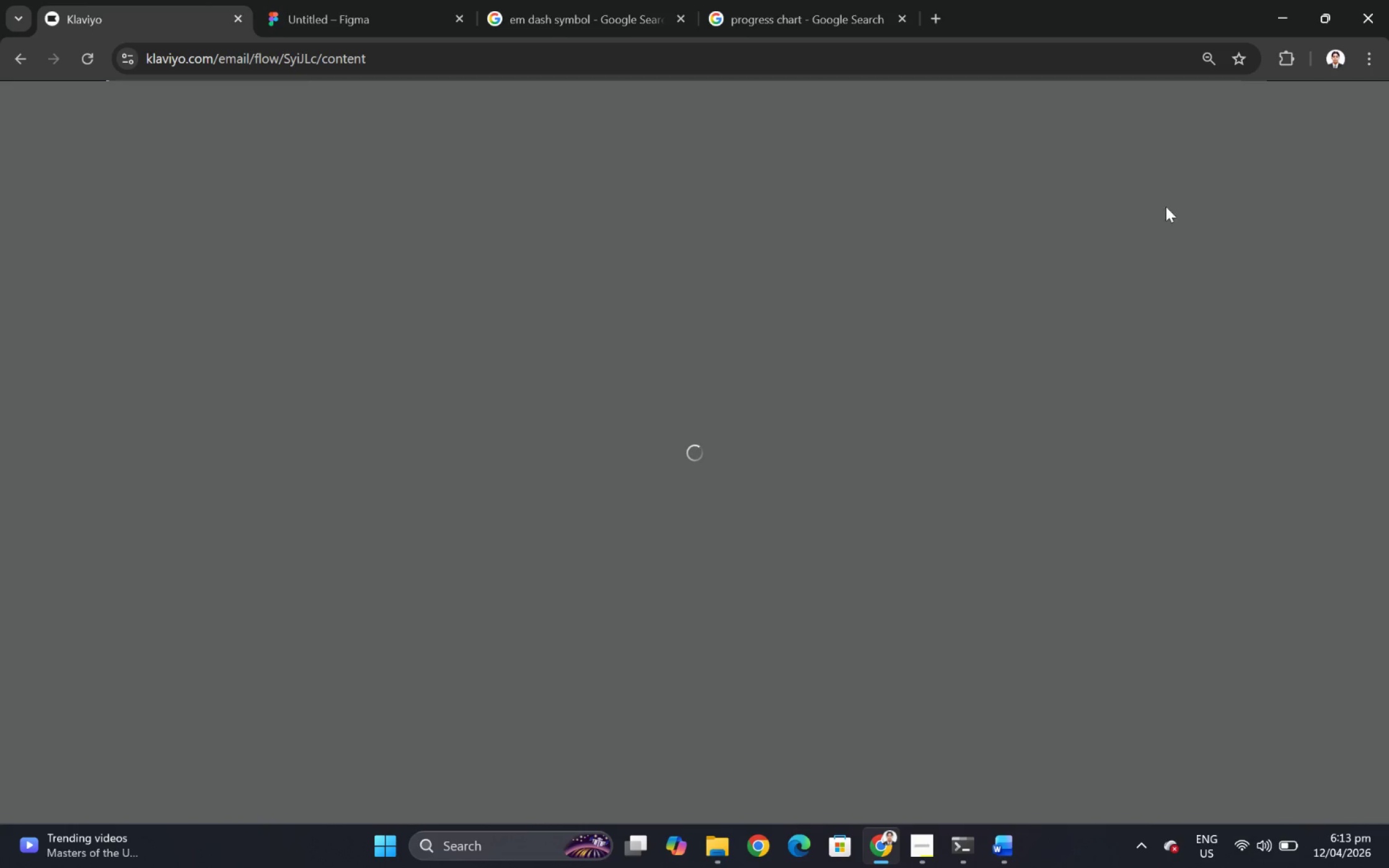 
key(Alt+AltLeft)
 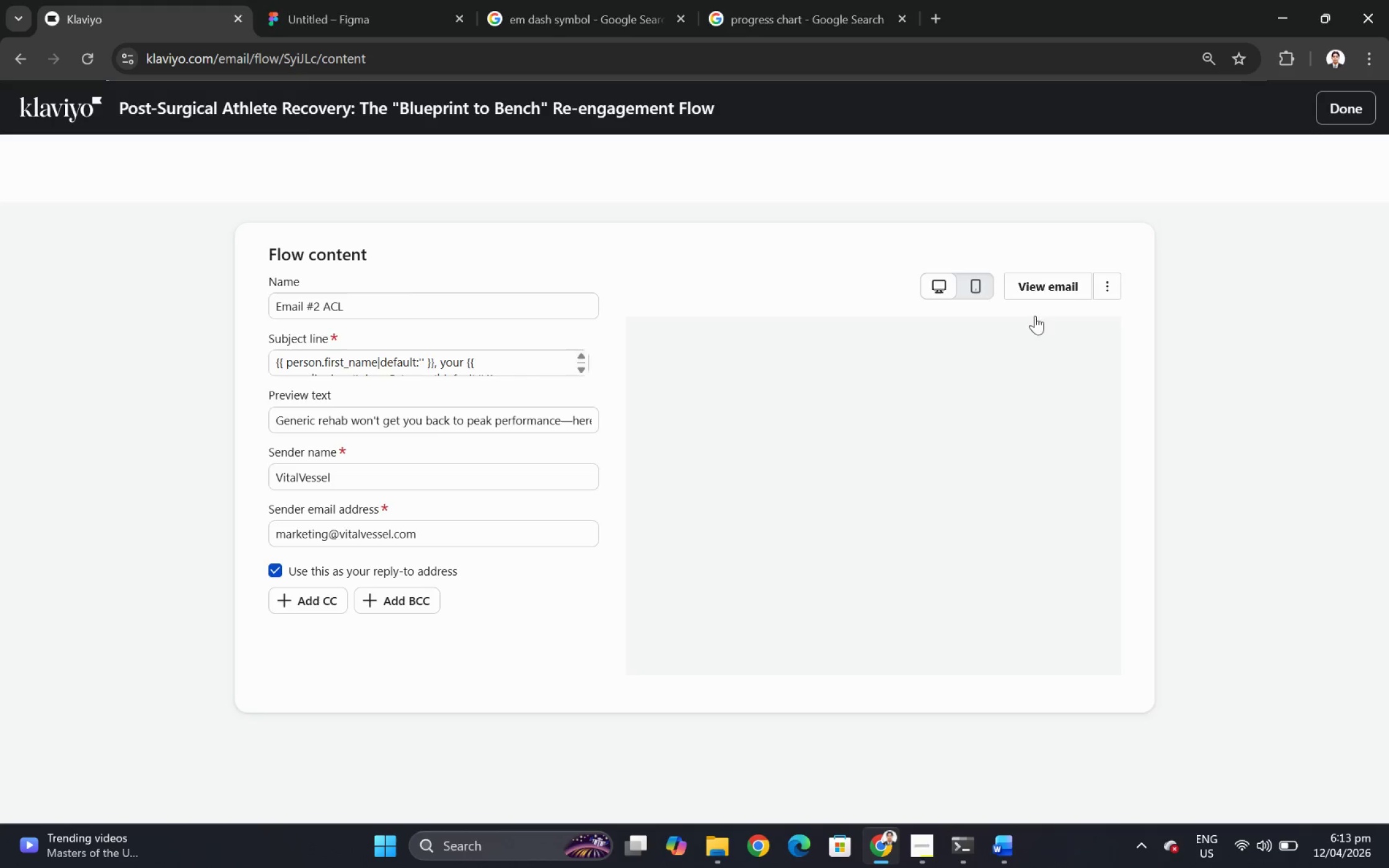 
key(Alt+Tab)
 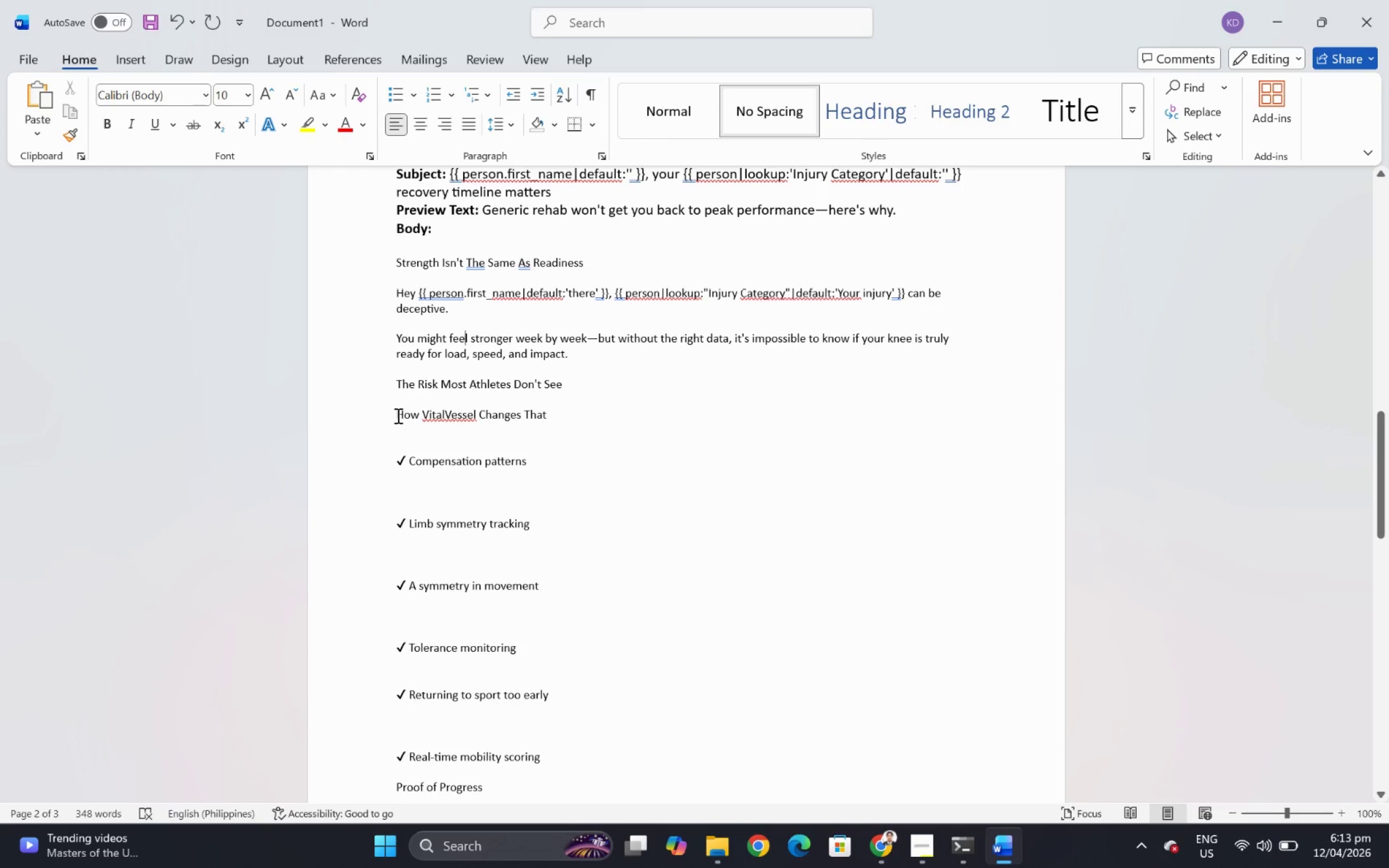 
wait(11.64)
 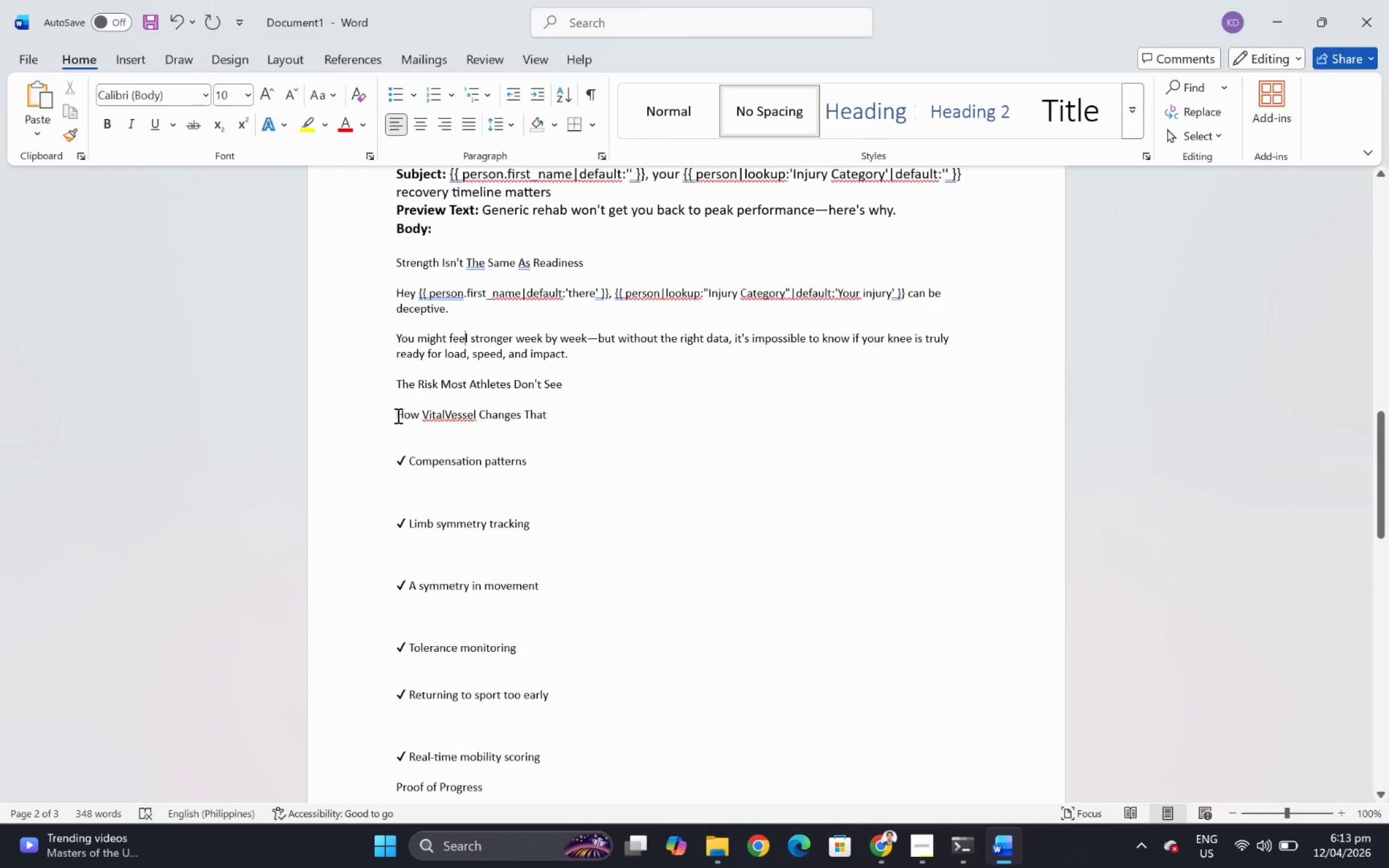 
key(Backspace)
 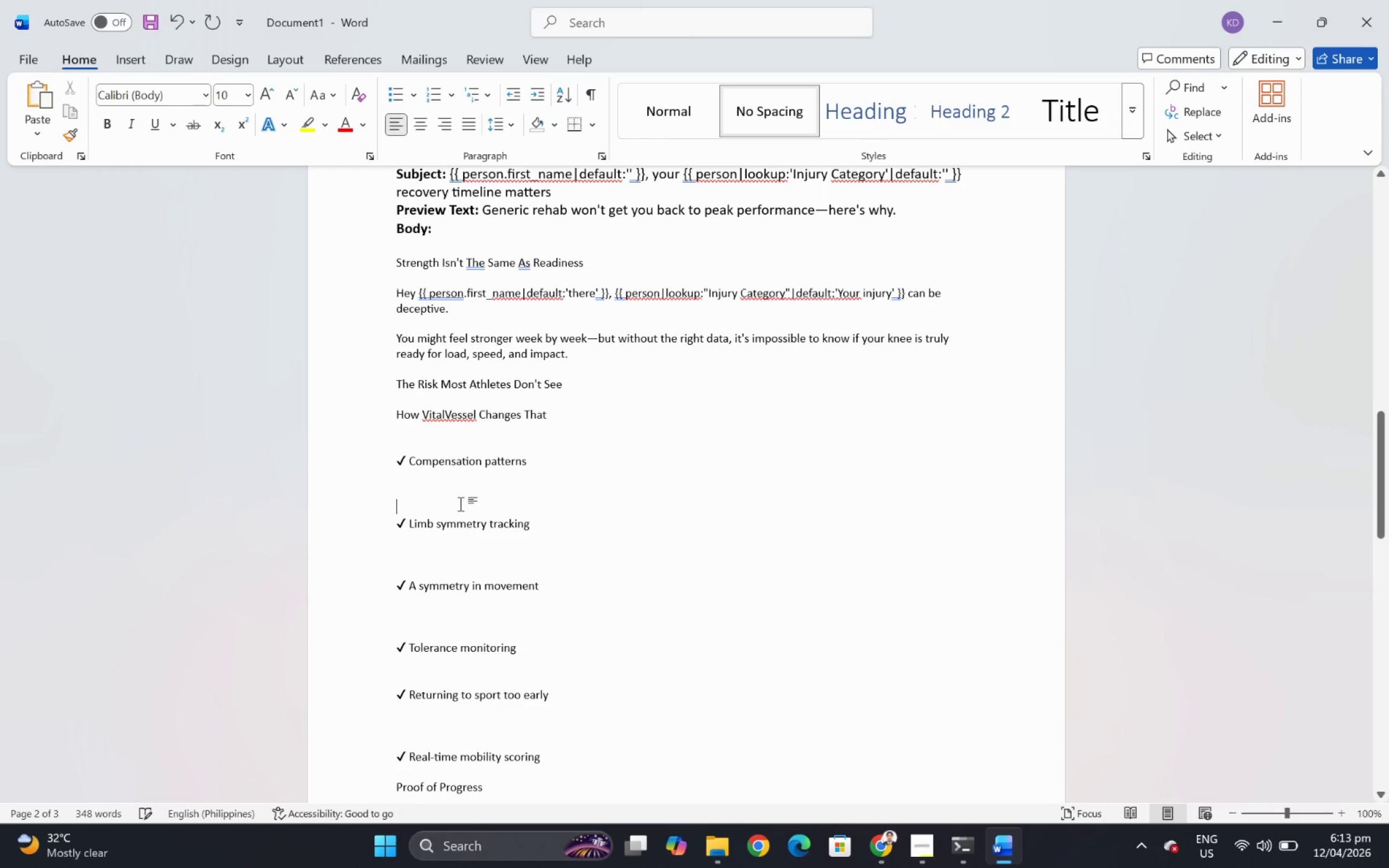 
key(Backspace)
 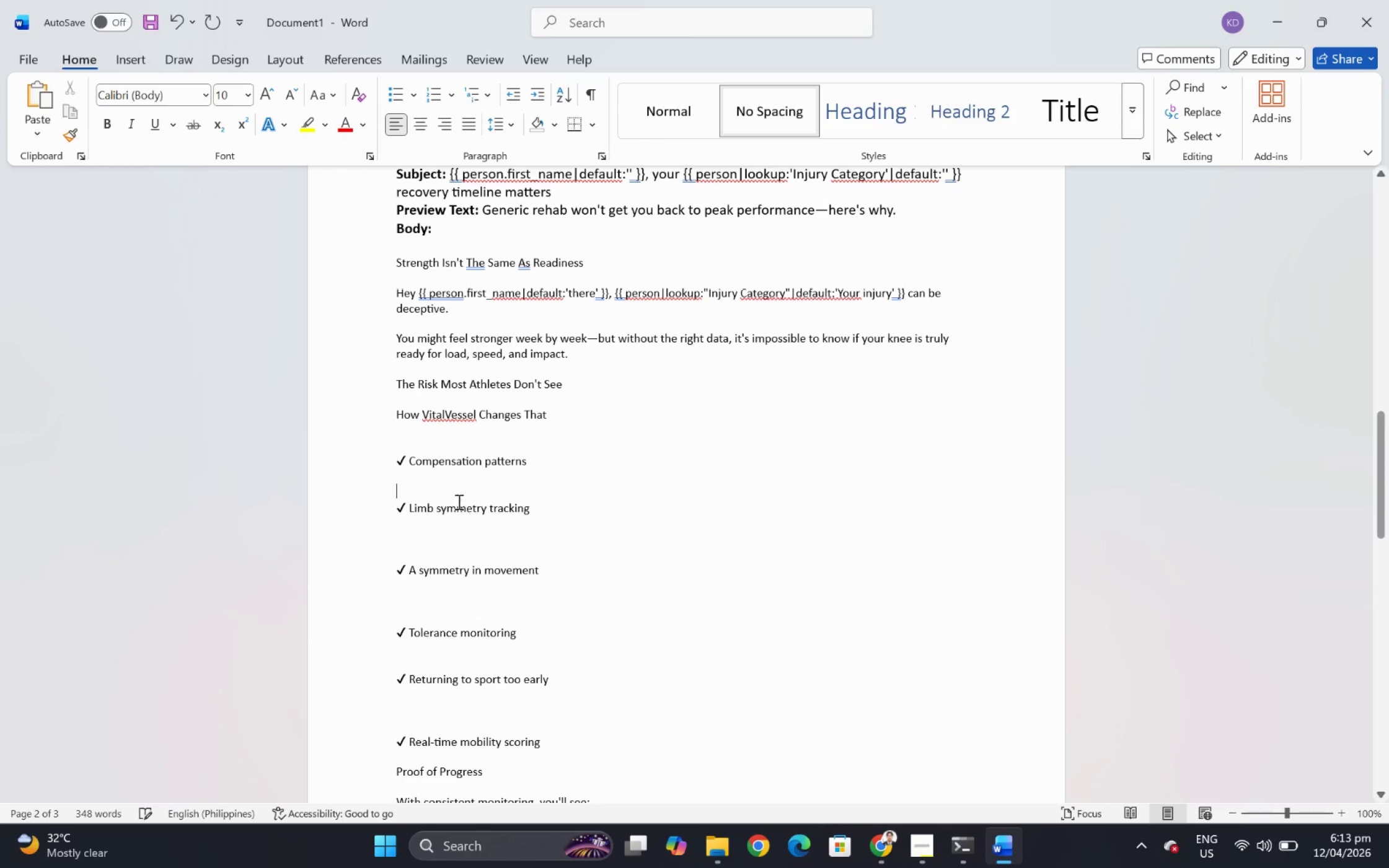 
key(Backspace)
 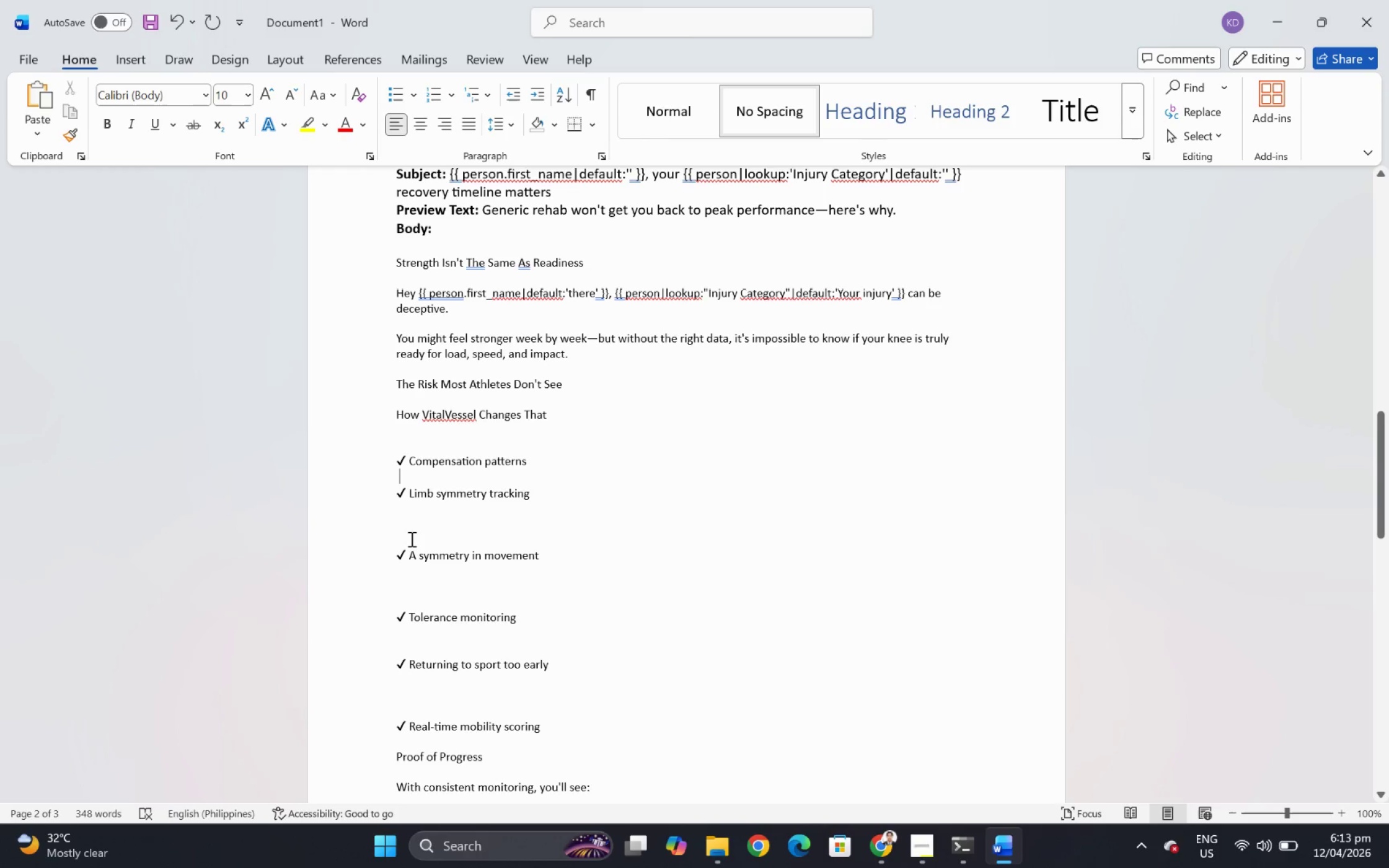 
left_click([399, 538])
 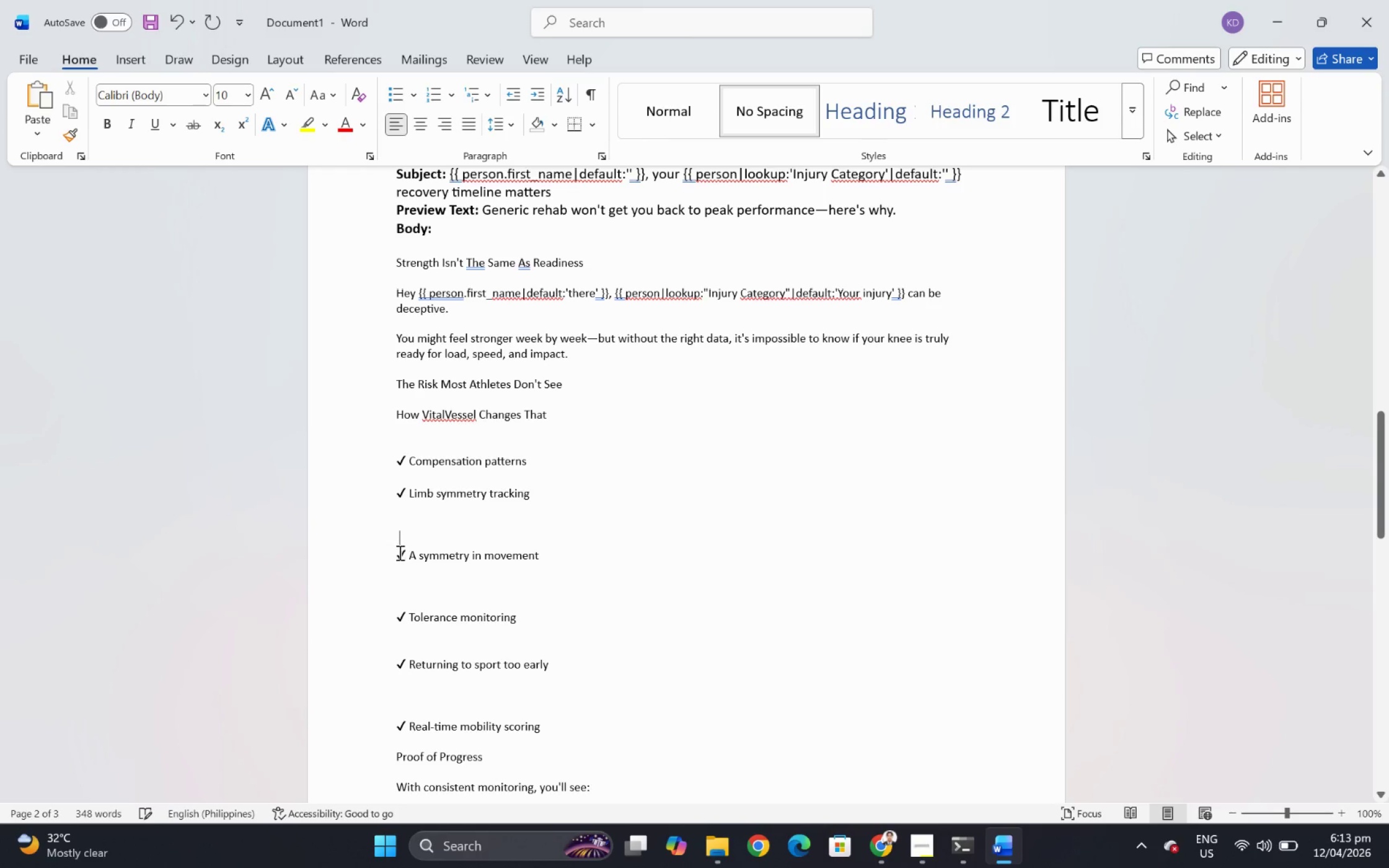 
left_click([395, 551])
 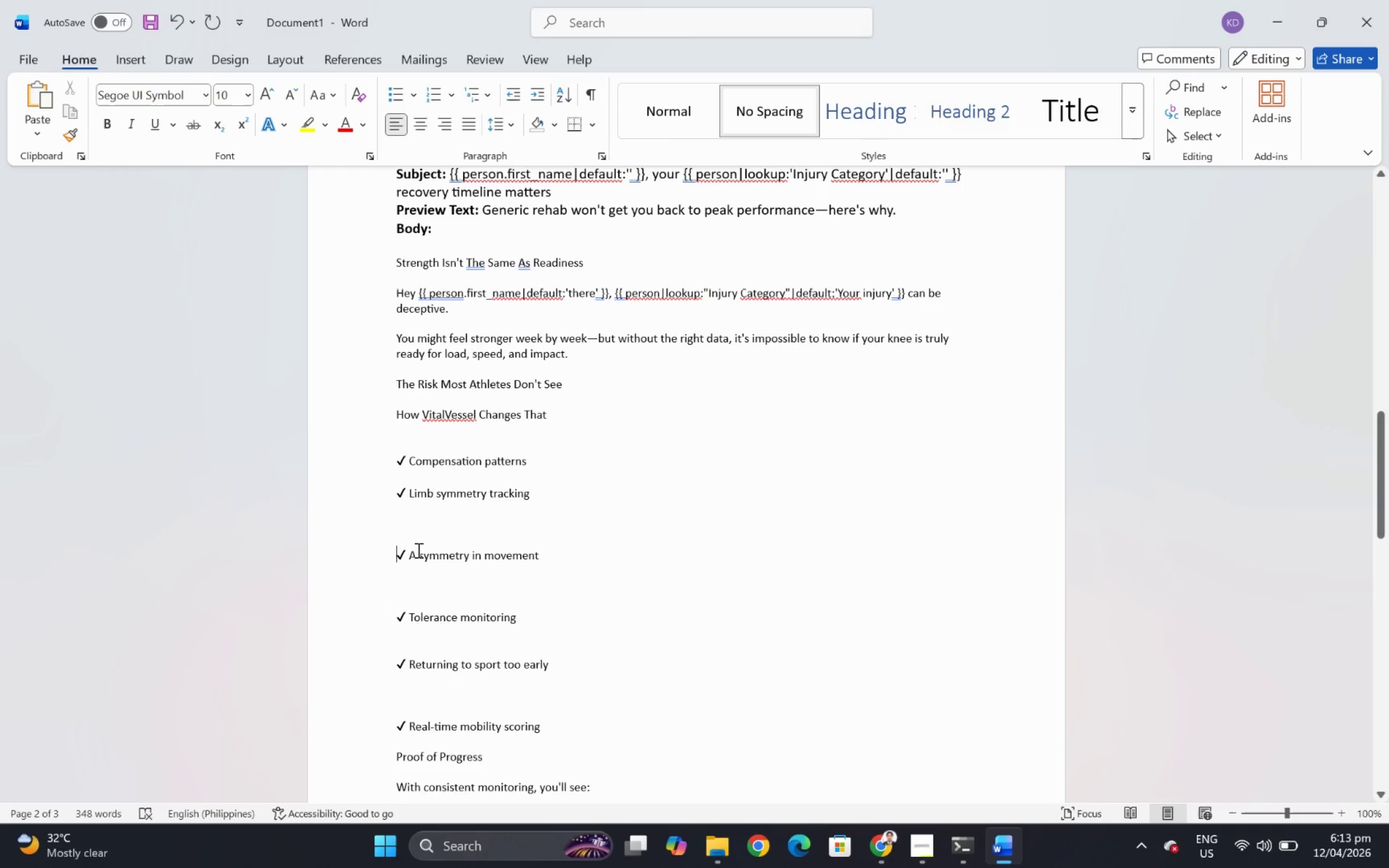 
key(Backspace)
 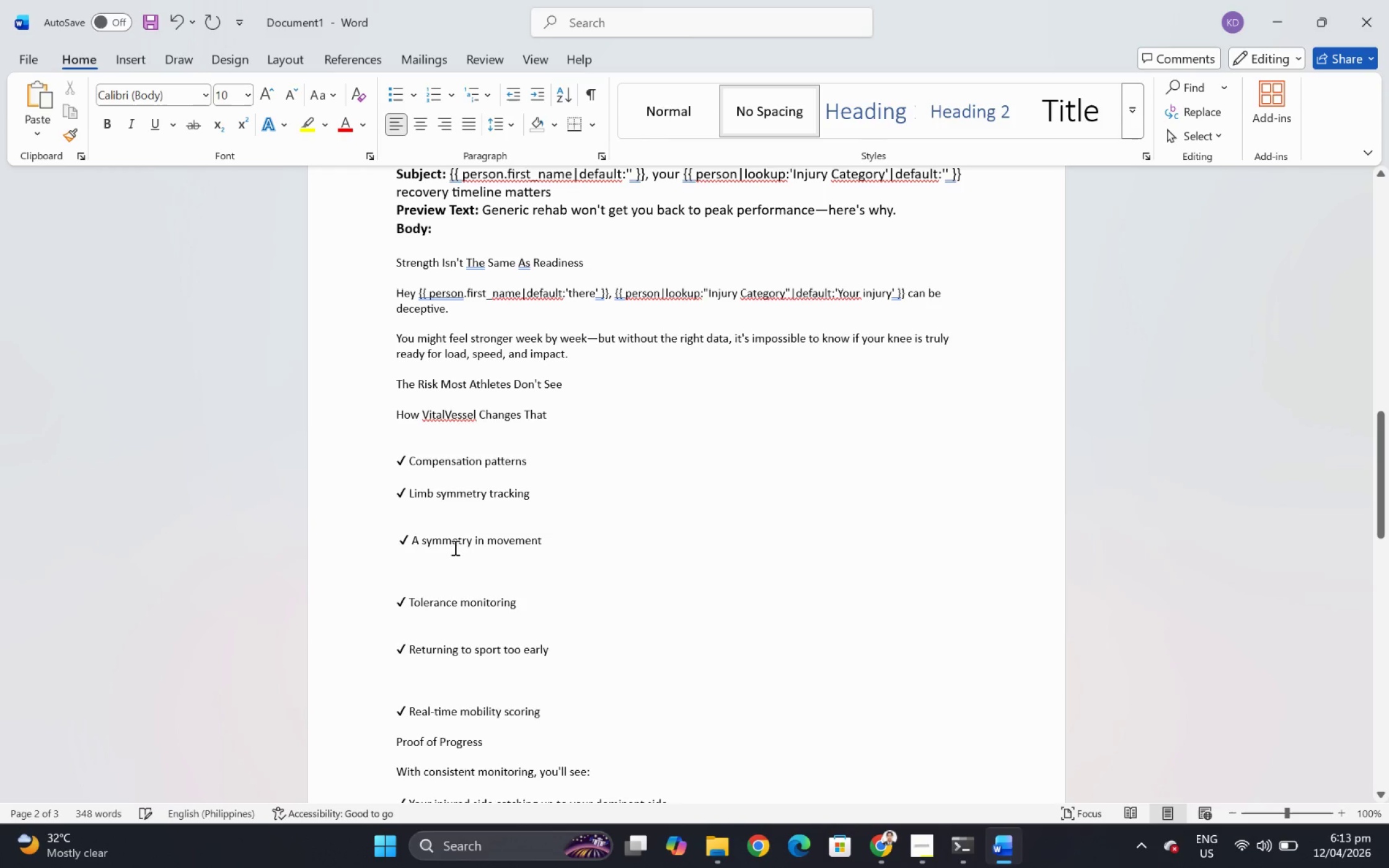 
key(Backspace)
 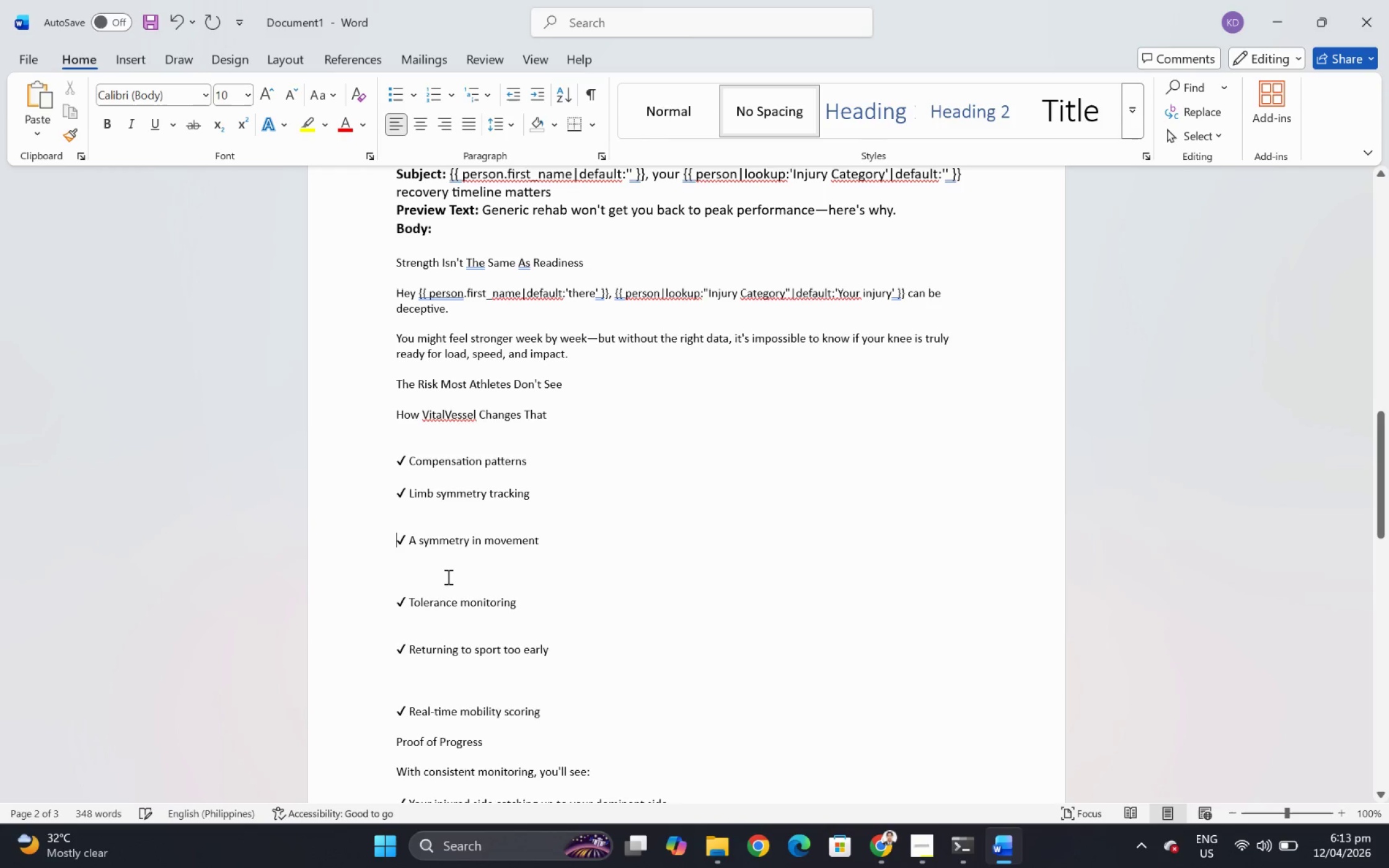 
key(Backspace)
 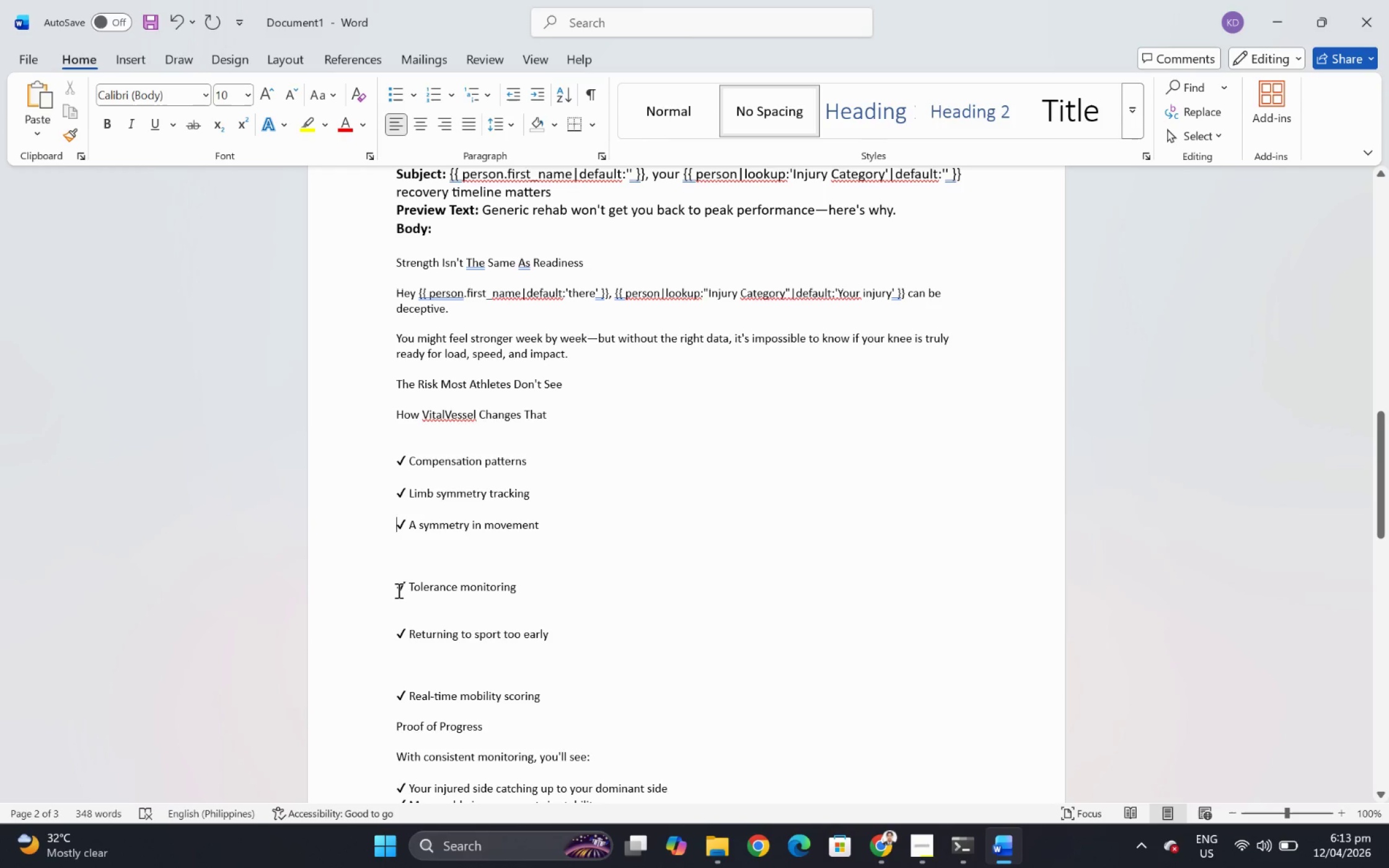 
left_click([397, 590])
 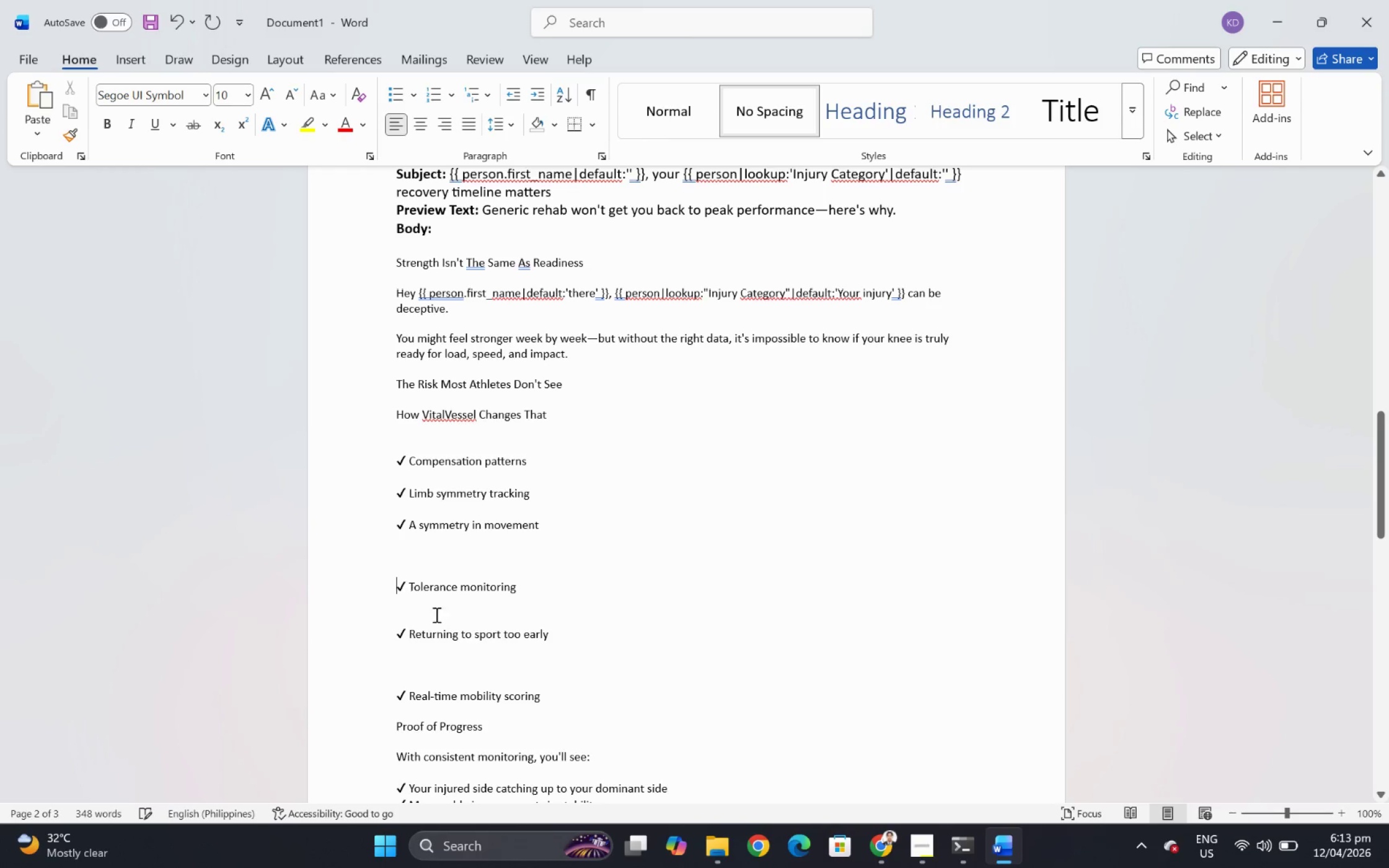 
key(Backspace)
 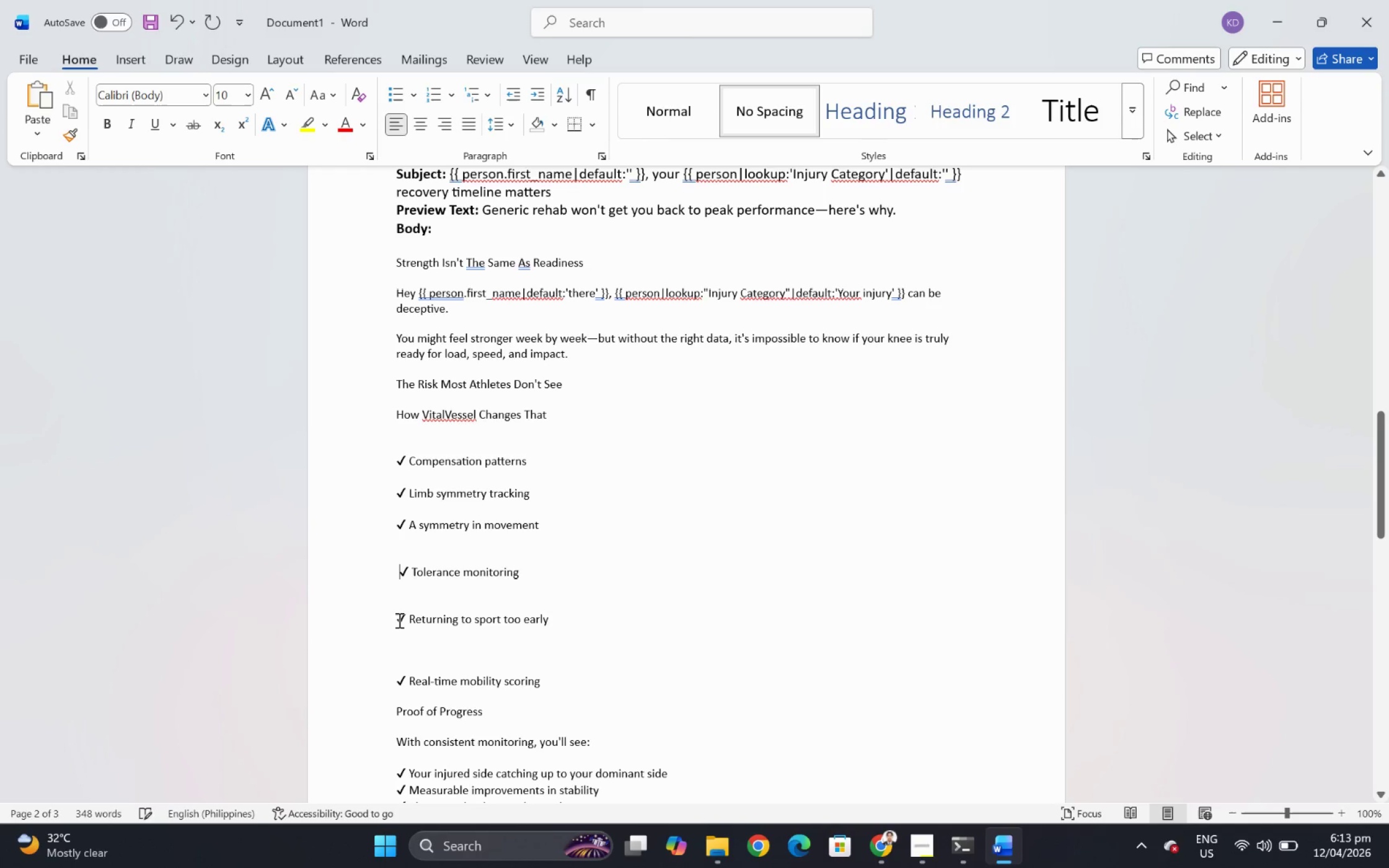 
left_click([394, 616])
 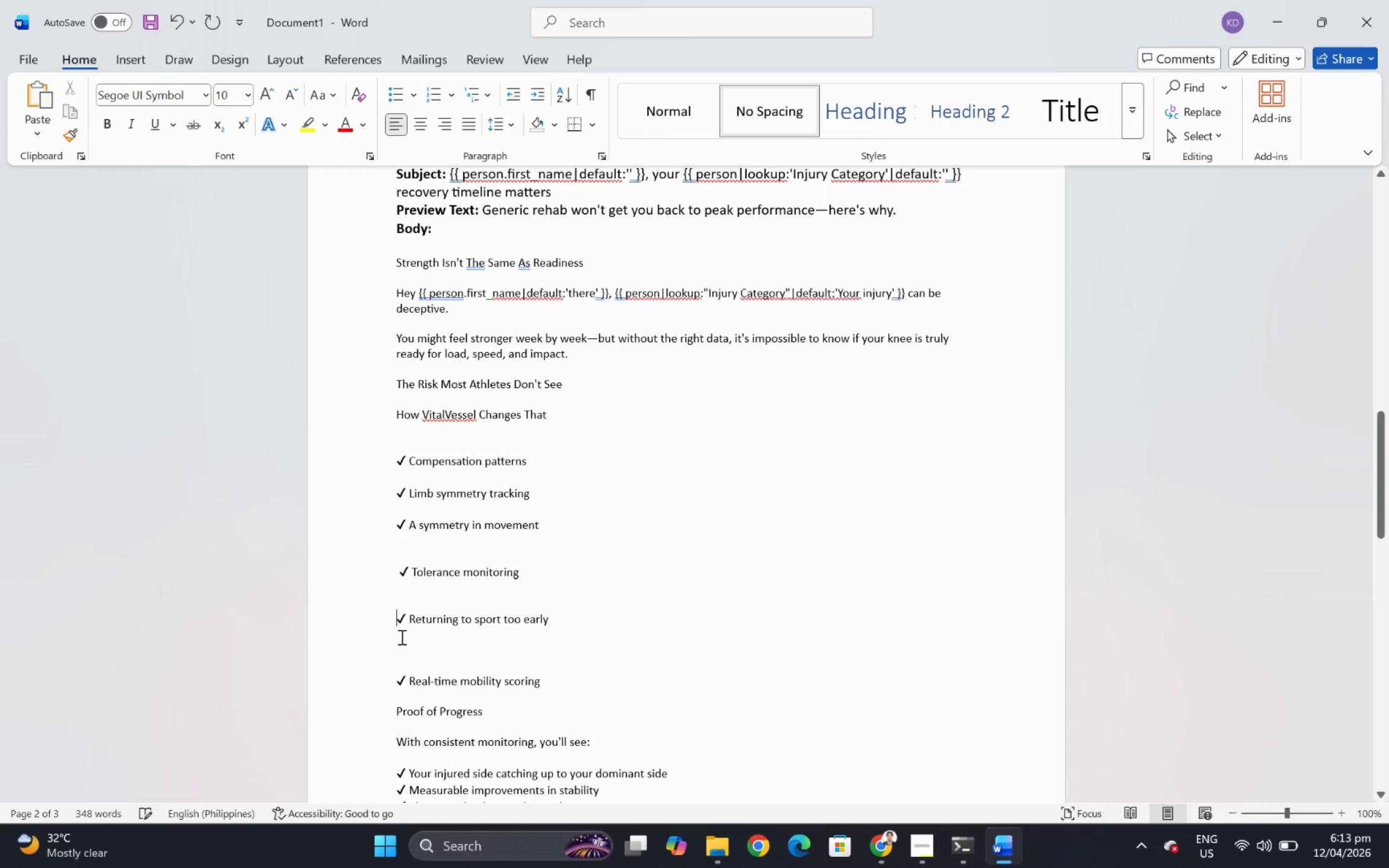 
key(Backspace)
 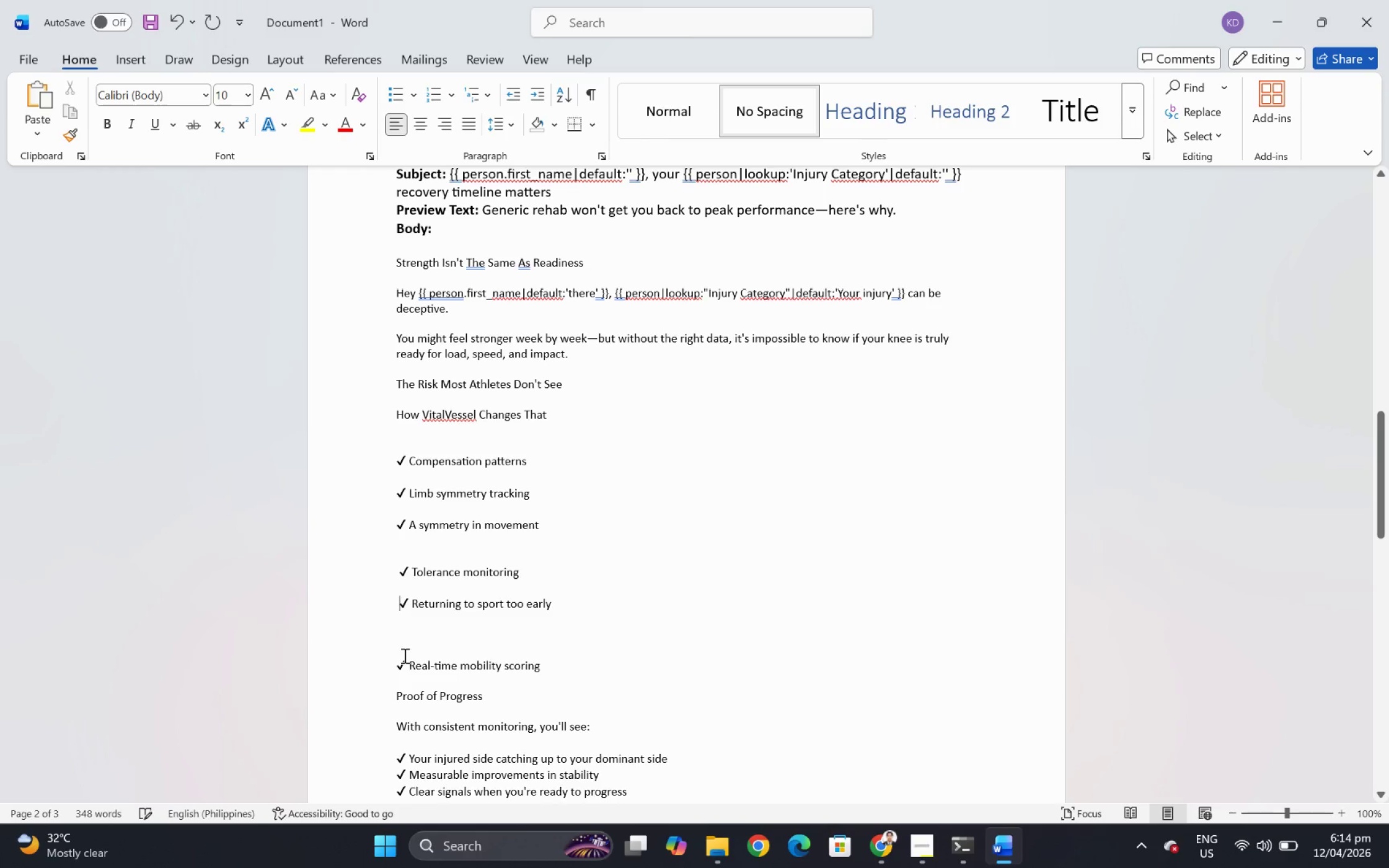 
key(Backspace)
 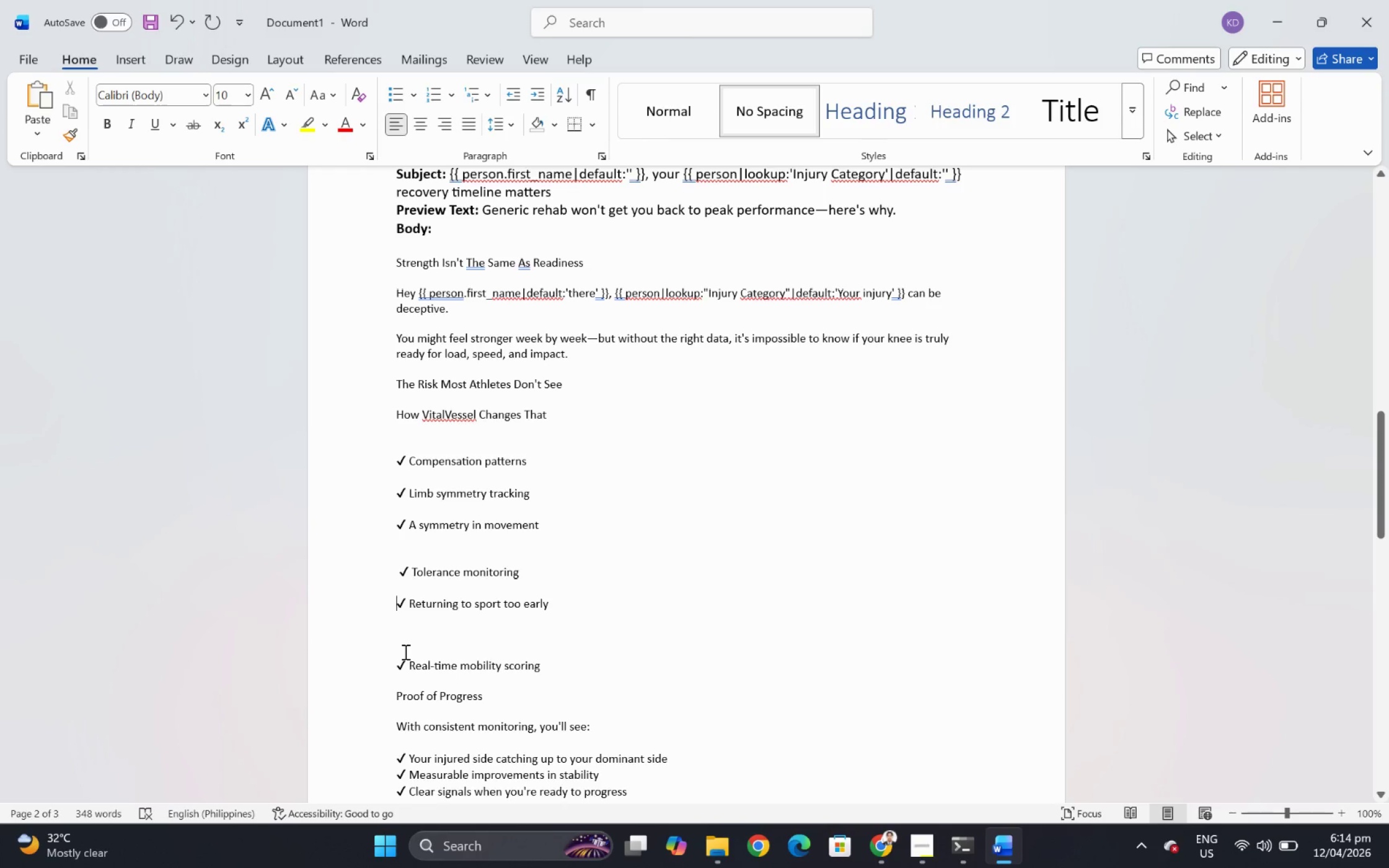 
key(Backspace)
 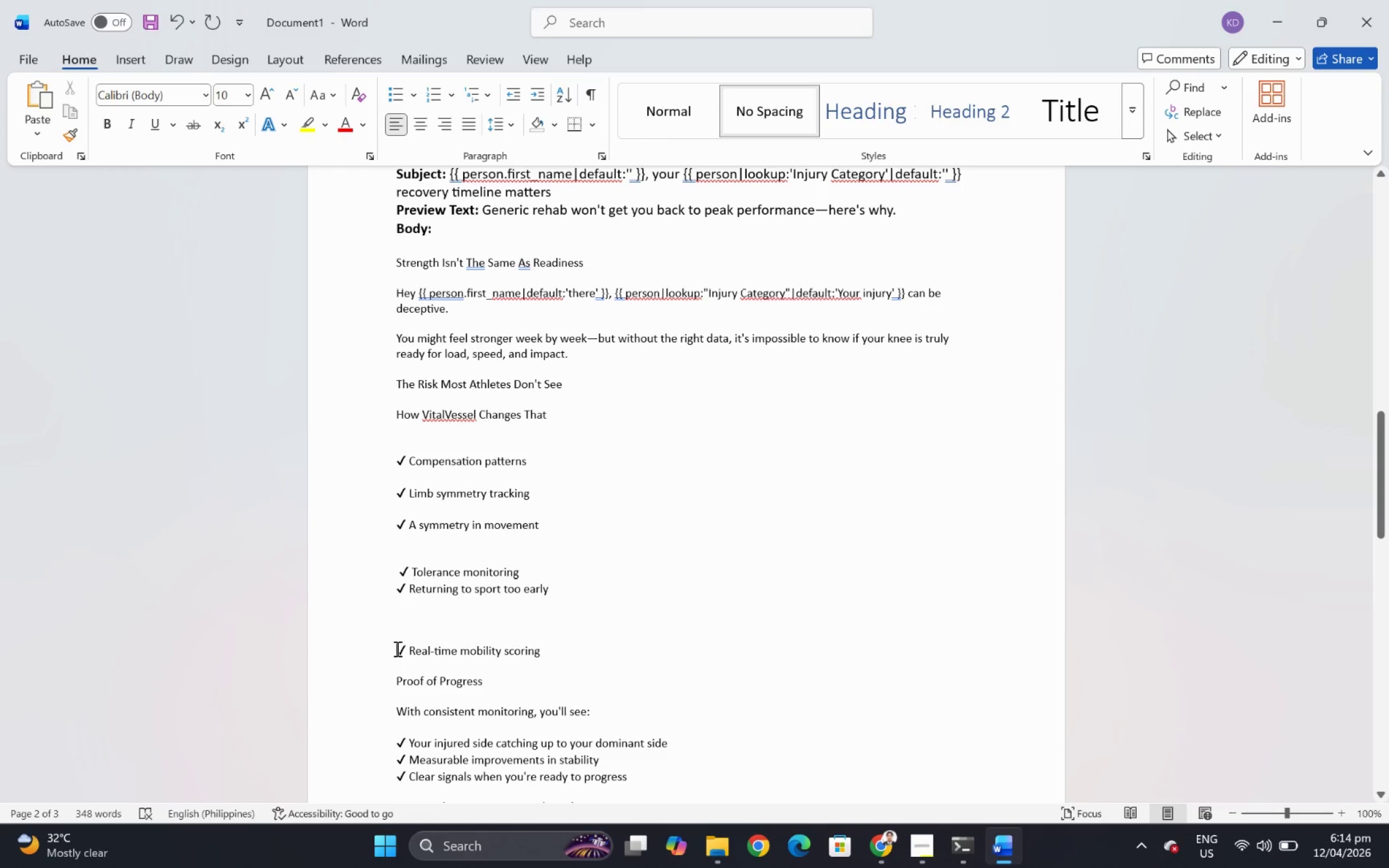 
key(Backspace)
 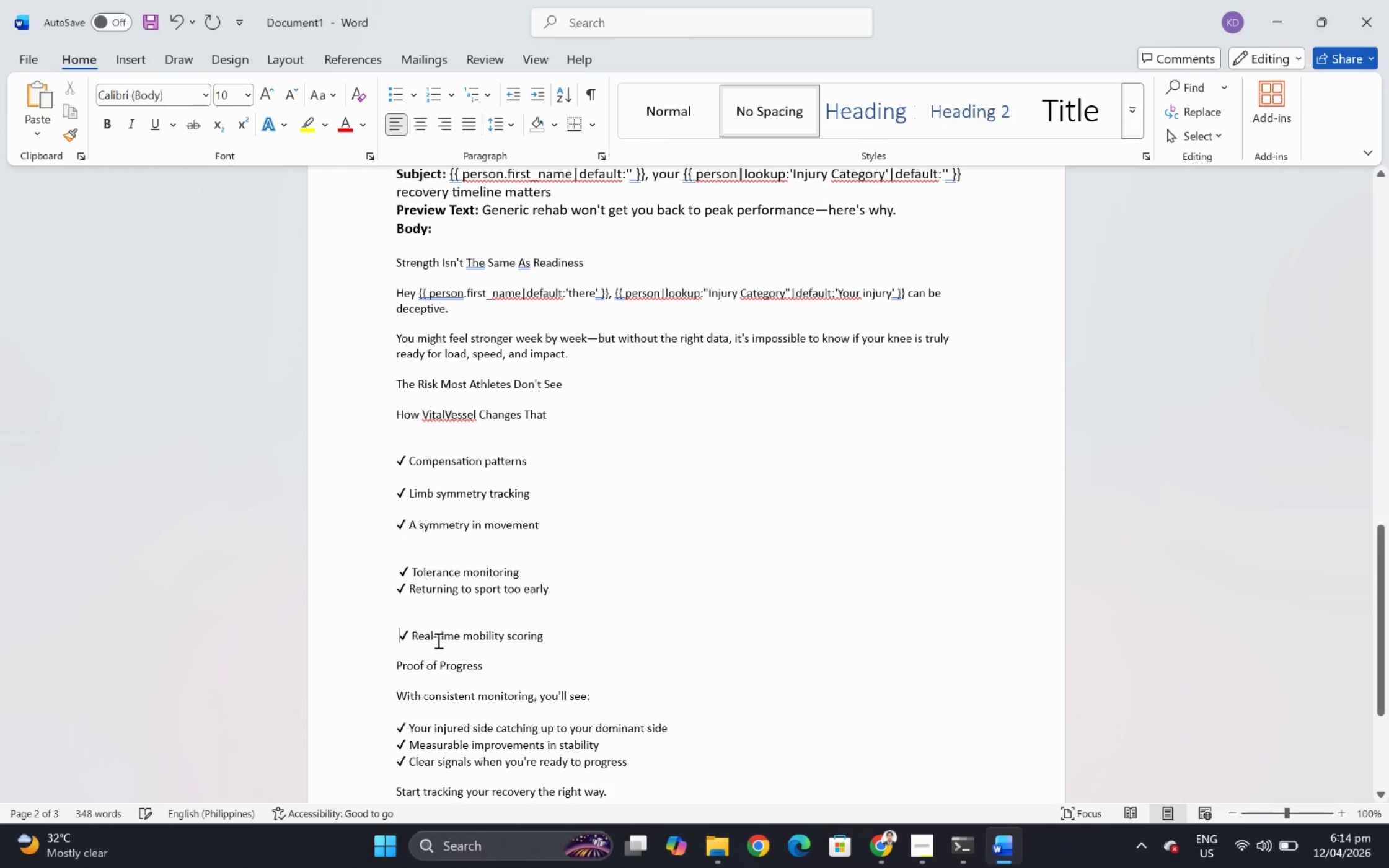 
key(Backspace)
 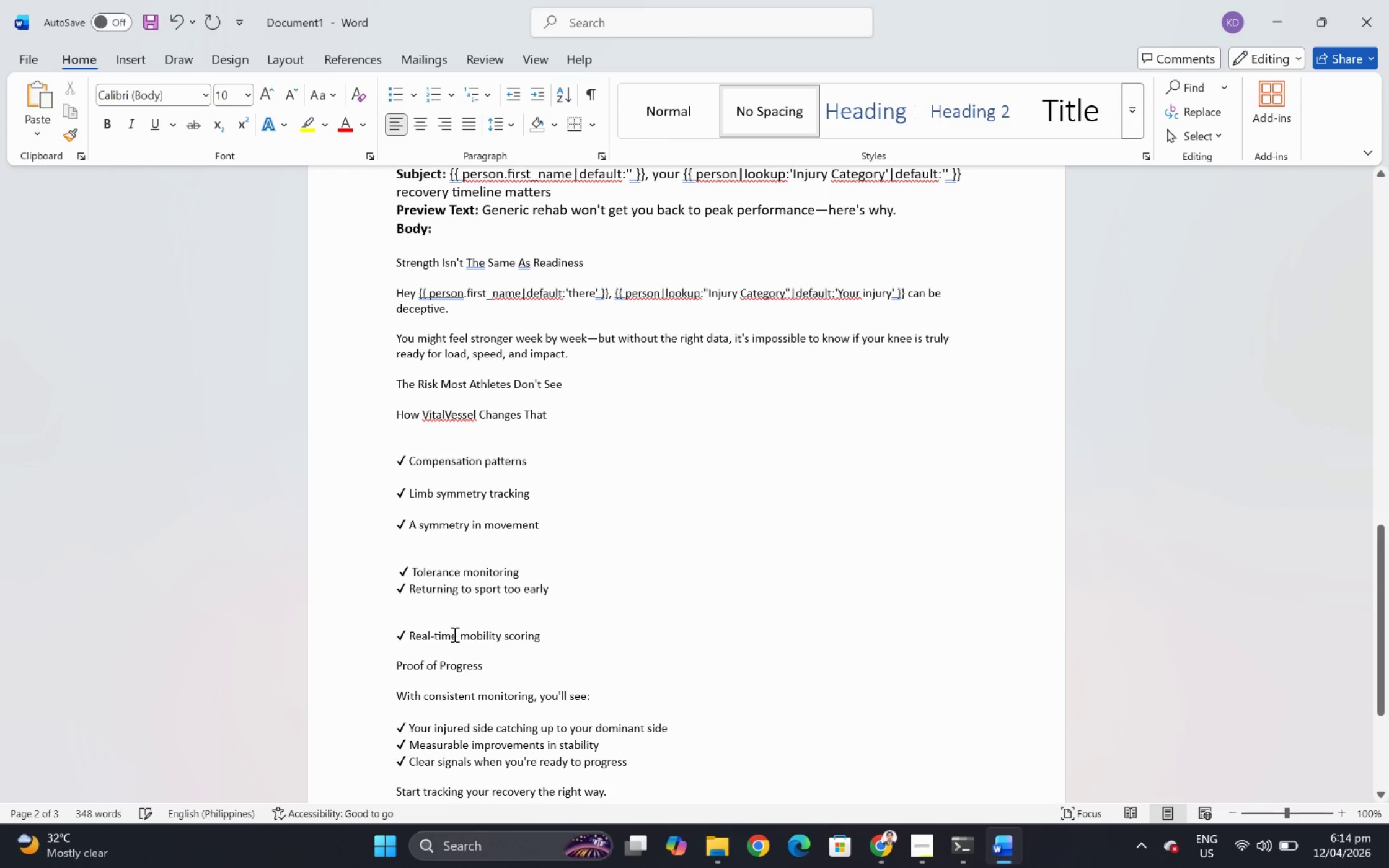 
key(Backspace)
 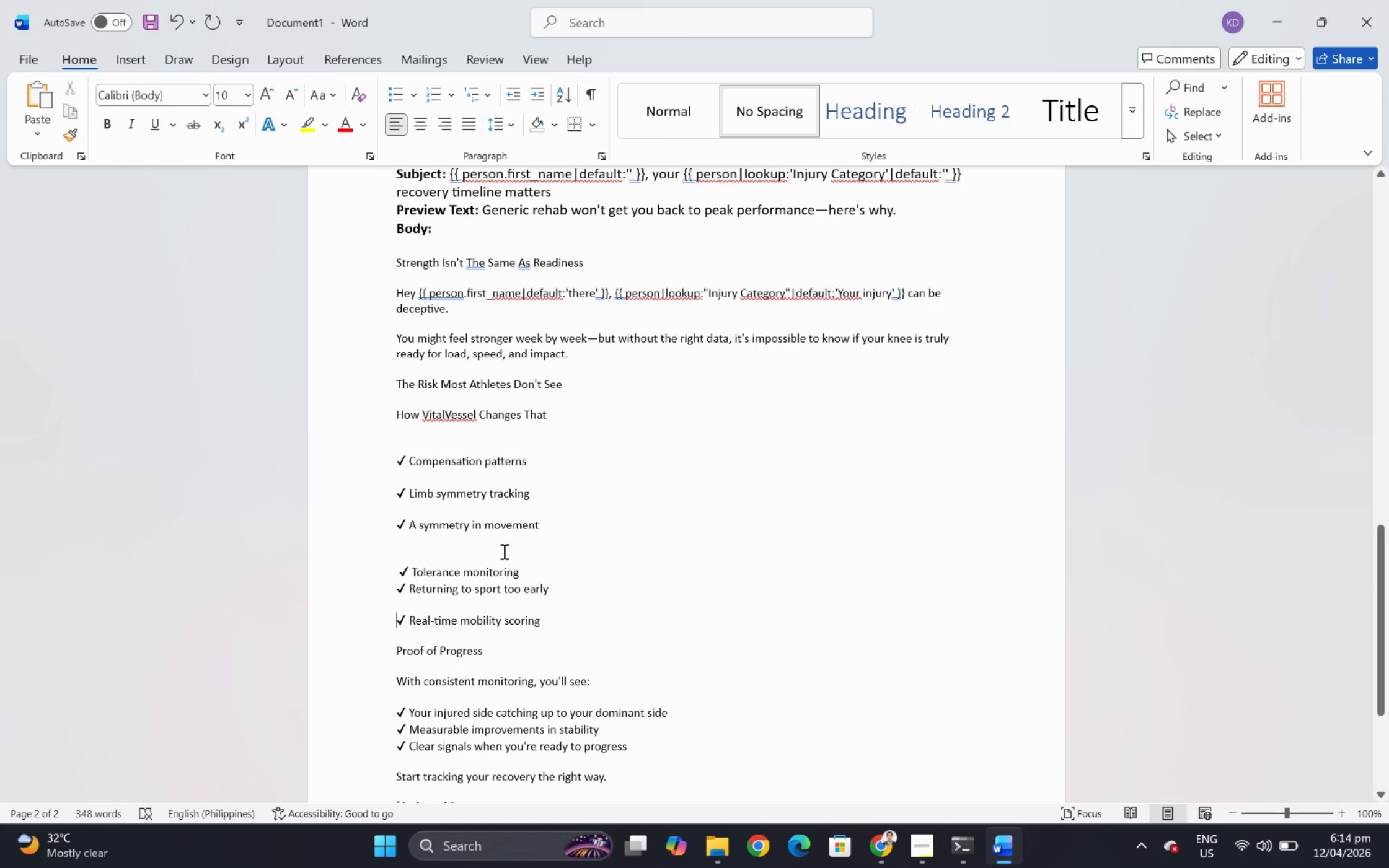 
key(Backspace)
 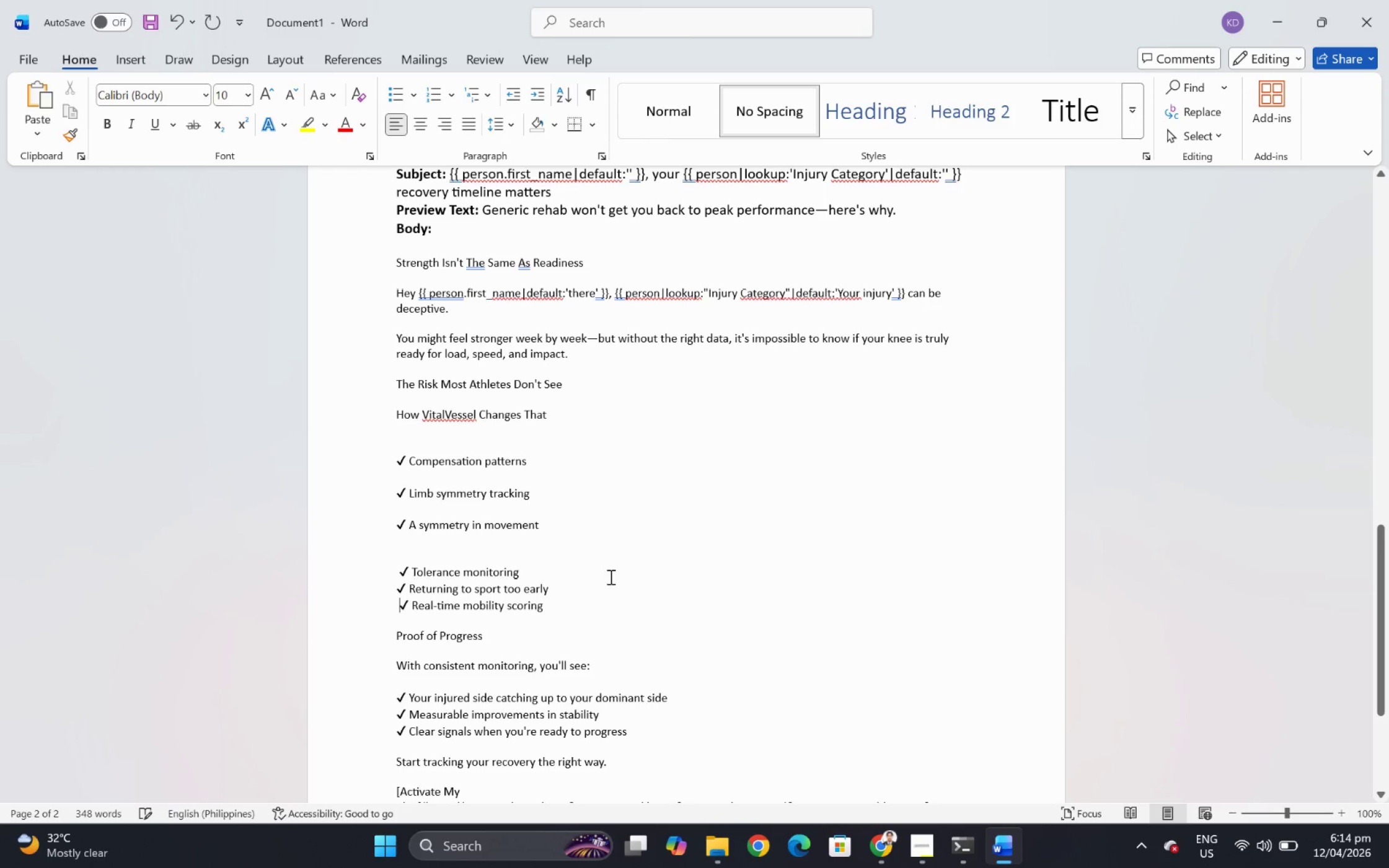 
key(Alt+AltLeft)
 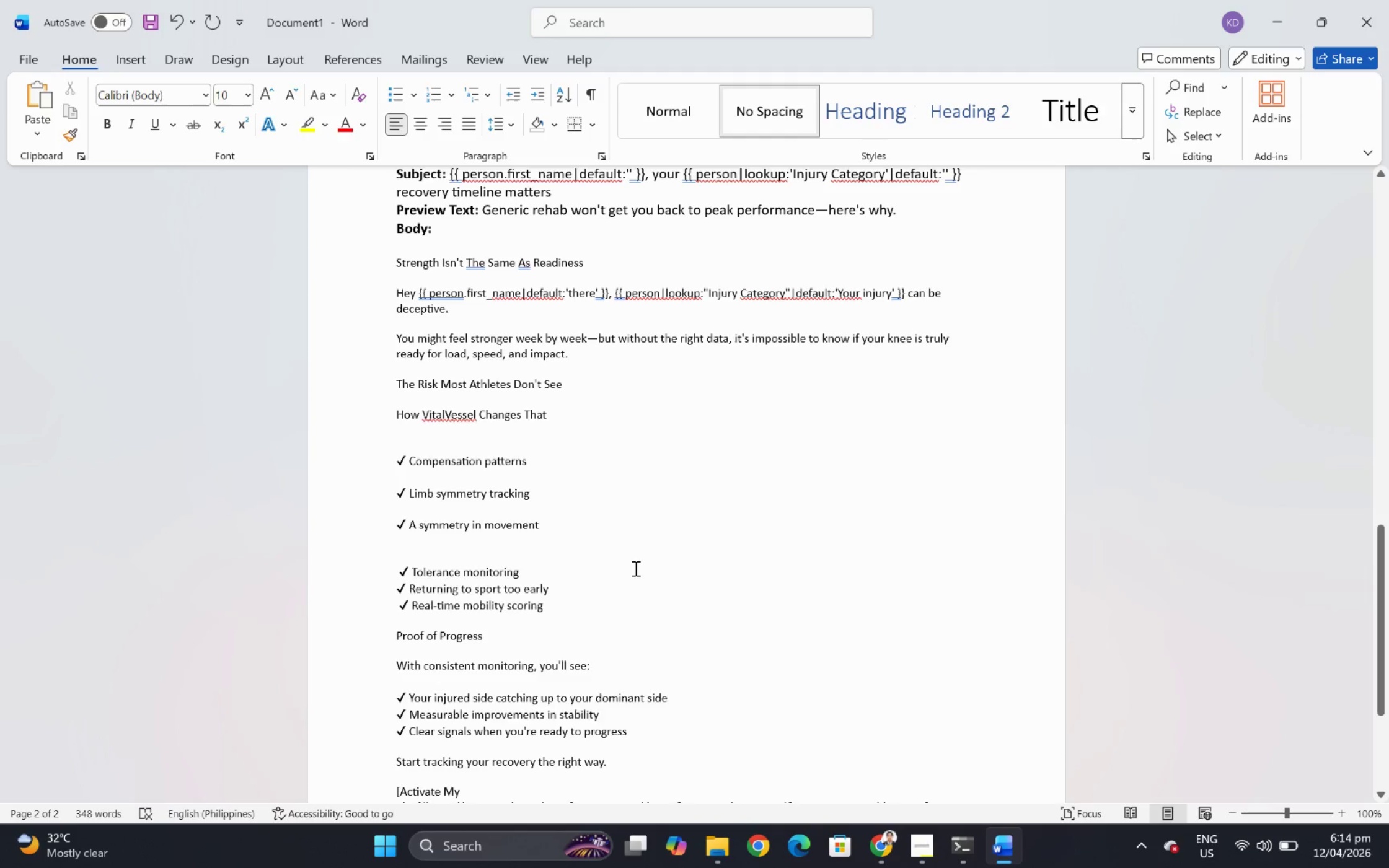 
key(Alt+Tab)
 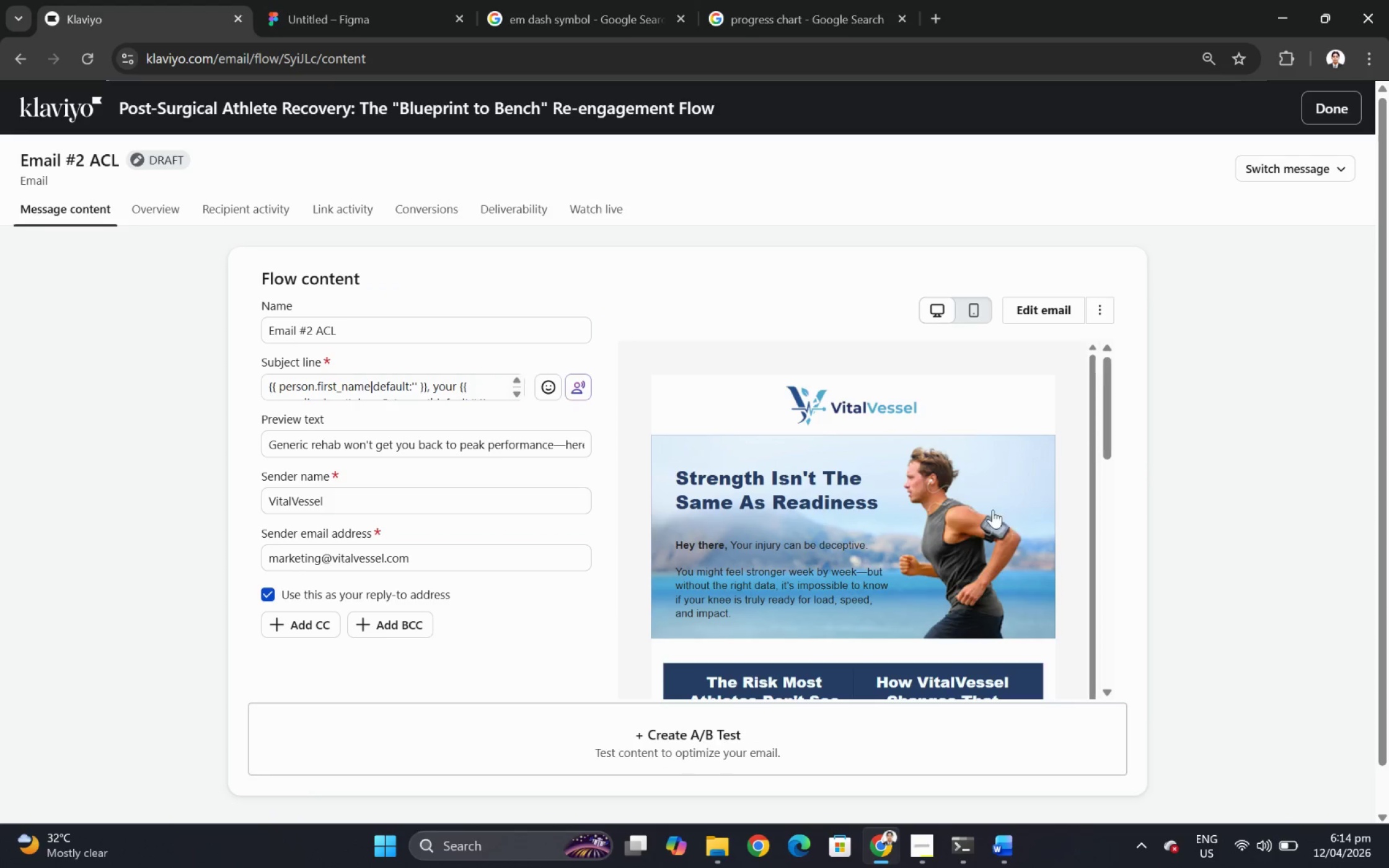 
scroll: coordinate [953, 491], scroll_direction: down, amount: 3.0
 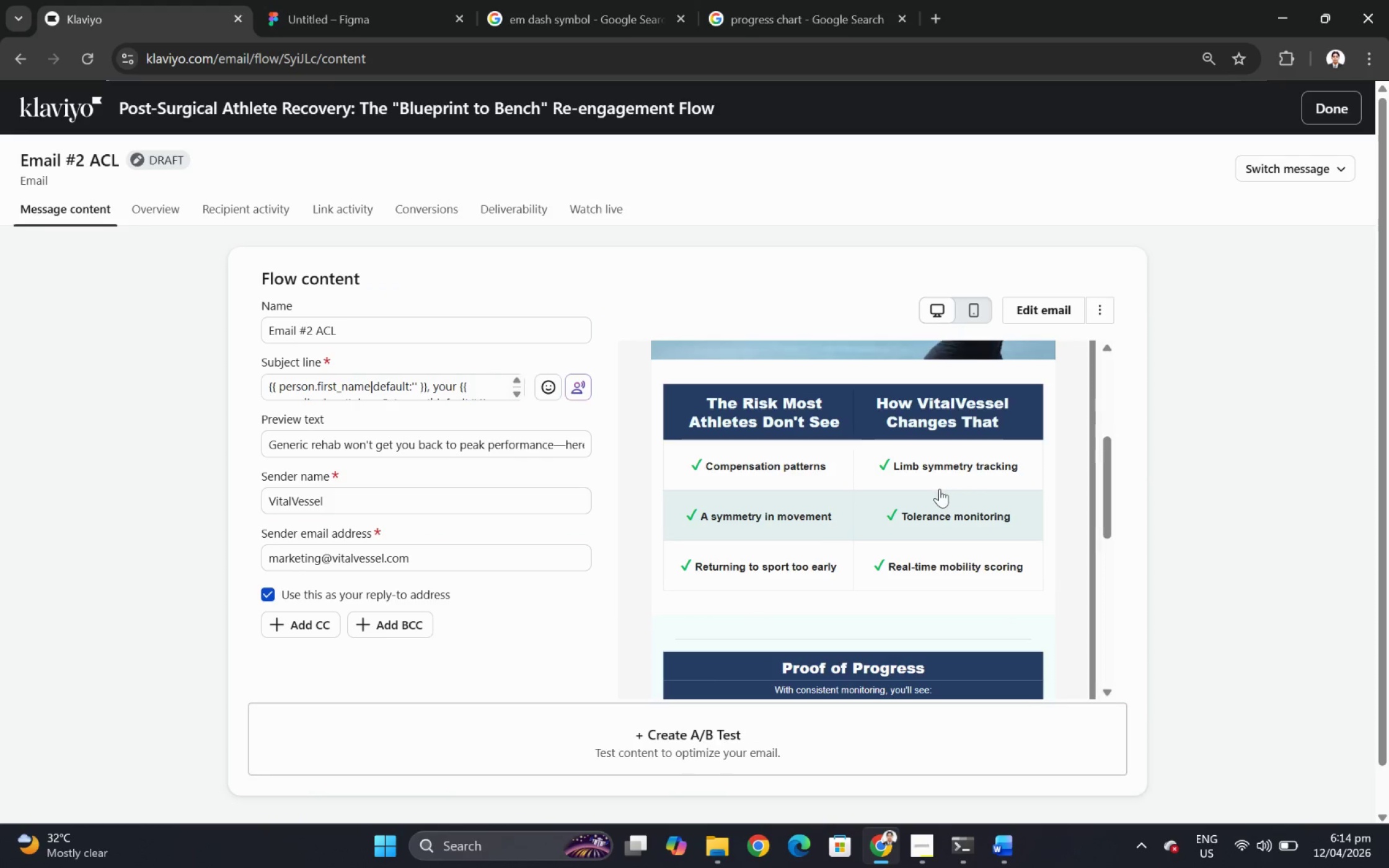 
key(Alt+Tab)
 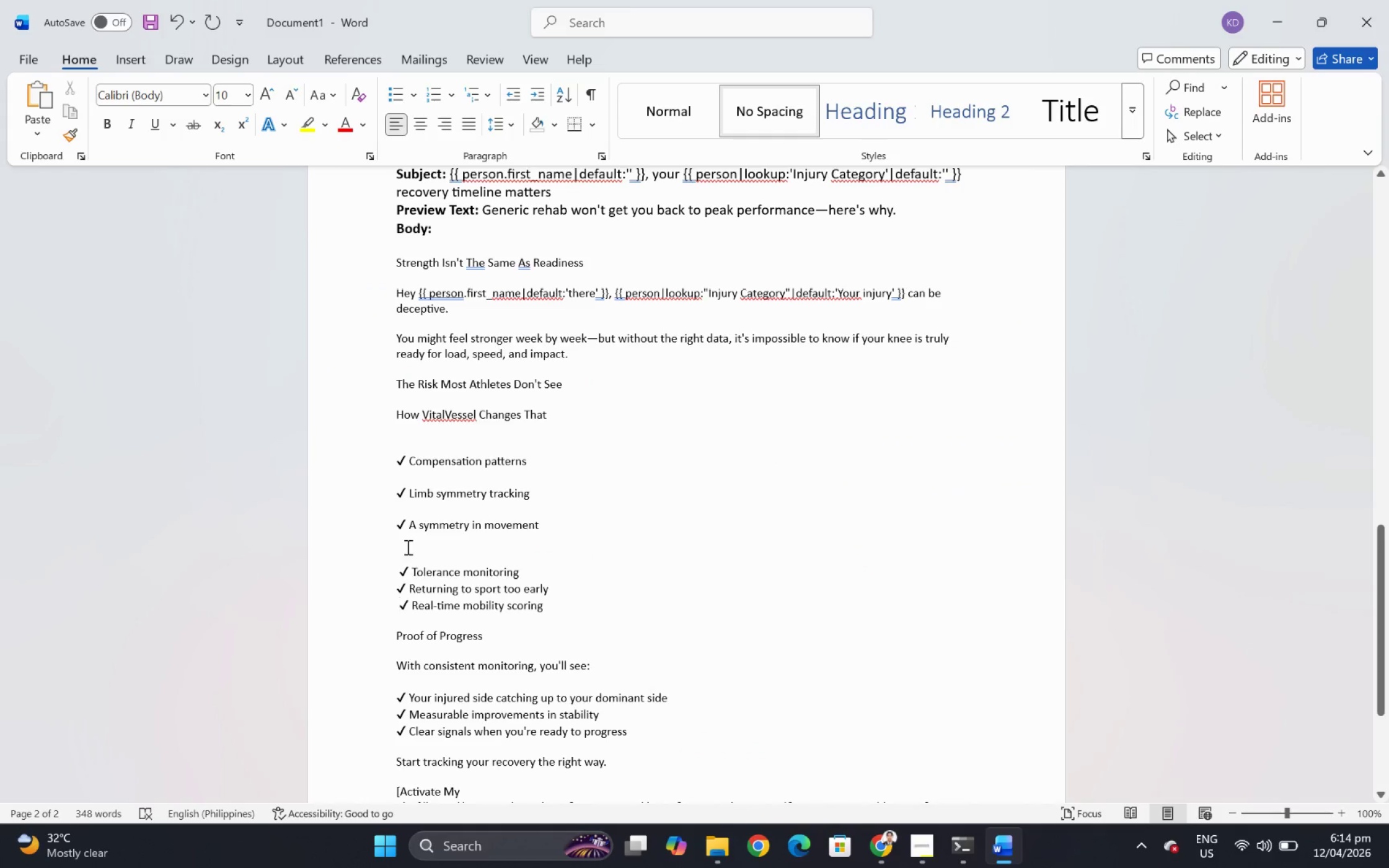 
left_click_drag(start_coordinate=[395, 524], to_coordinate=[537, 525])
 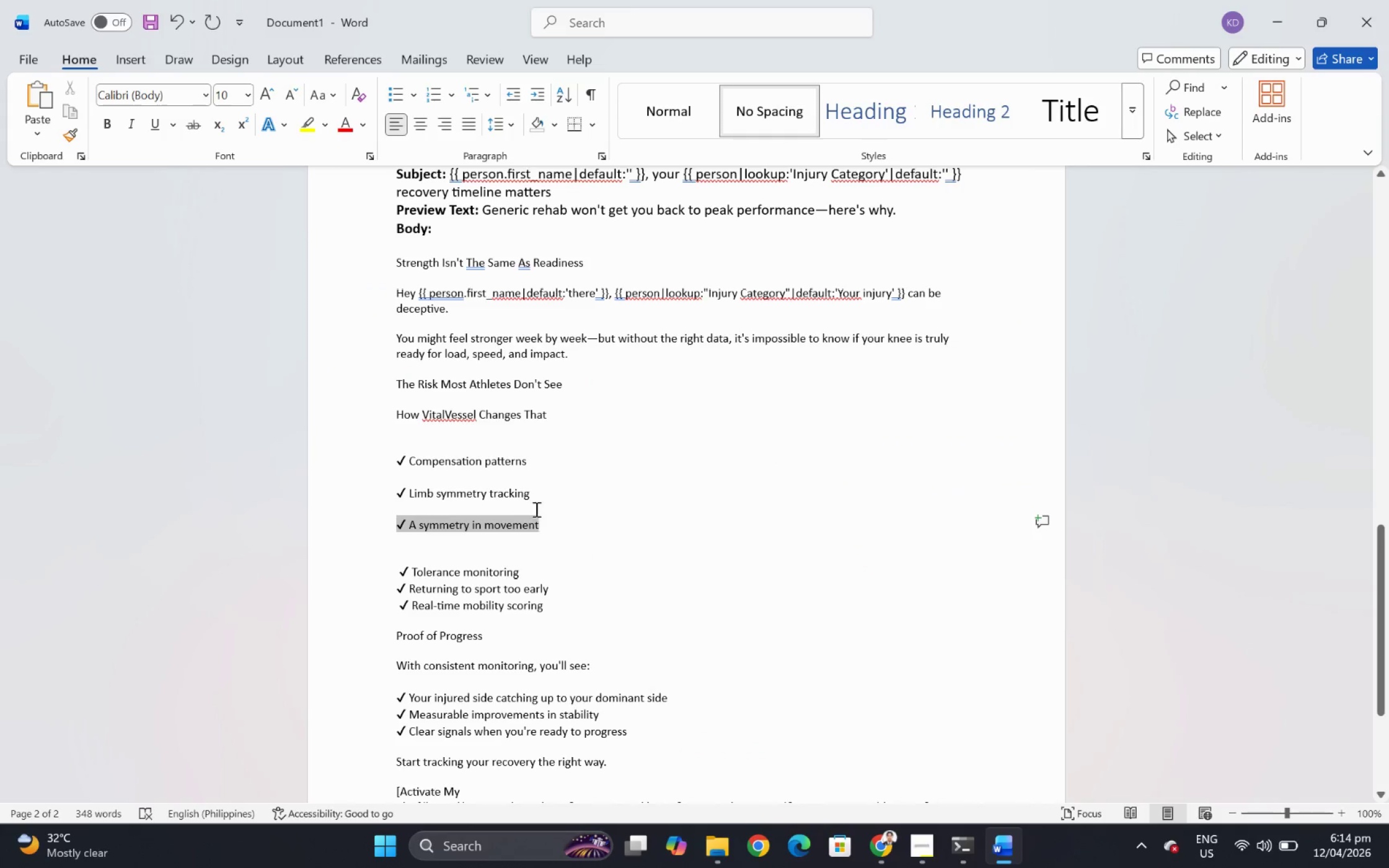 
key(Control+ControlLeft)
 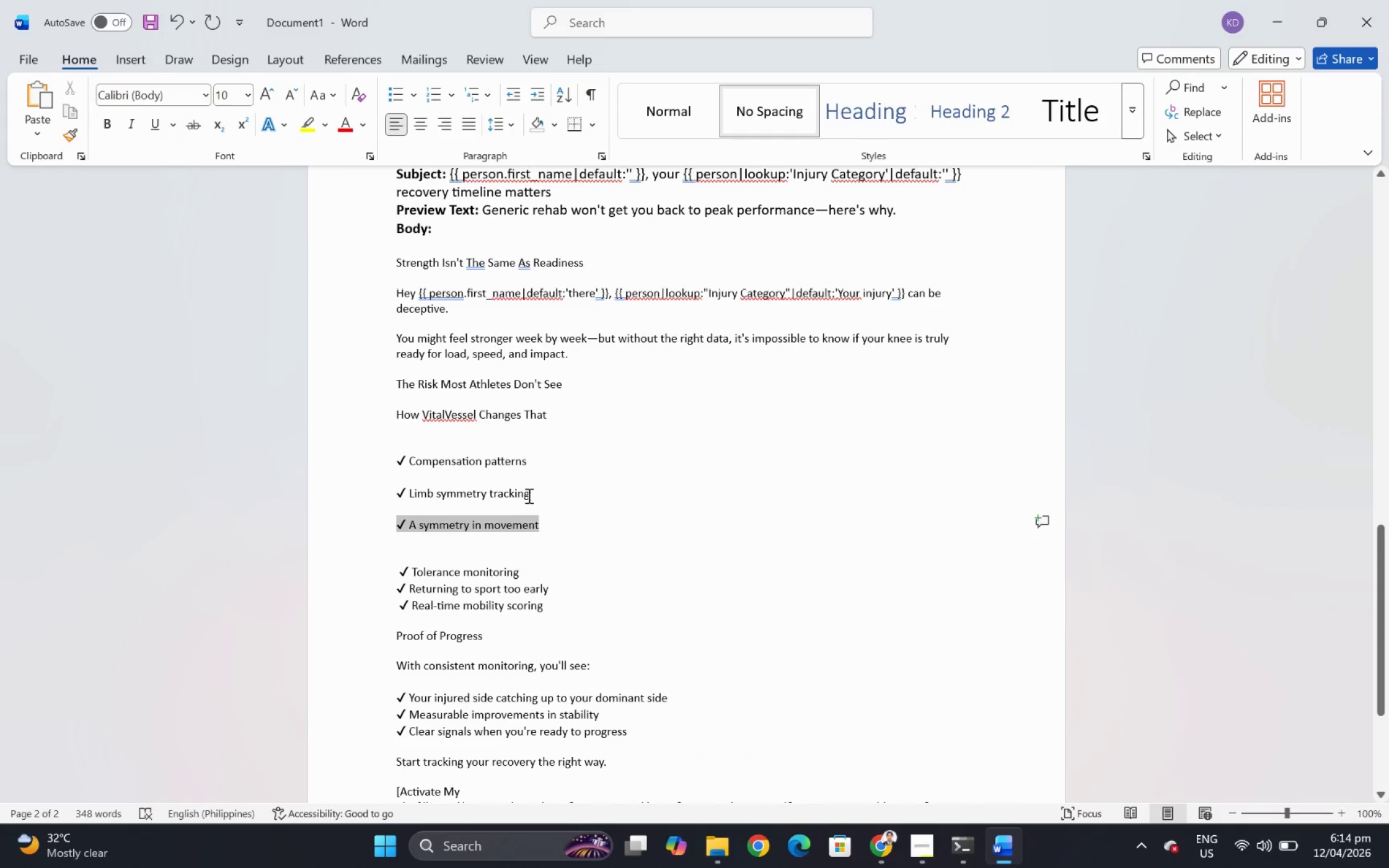 
key(Control+X)
 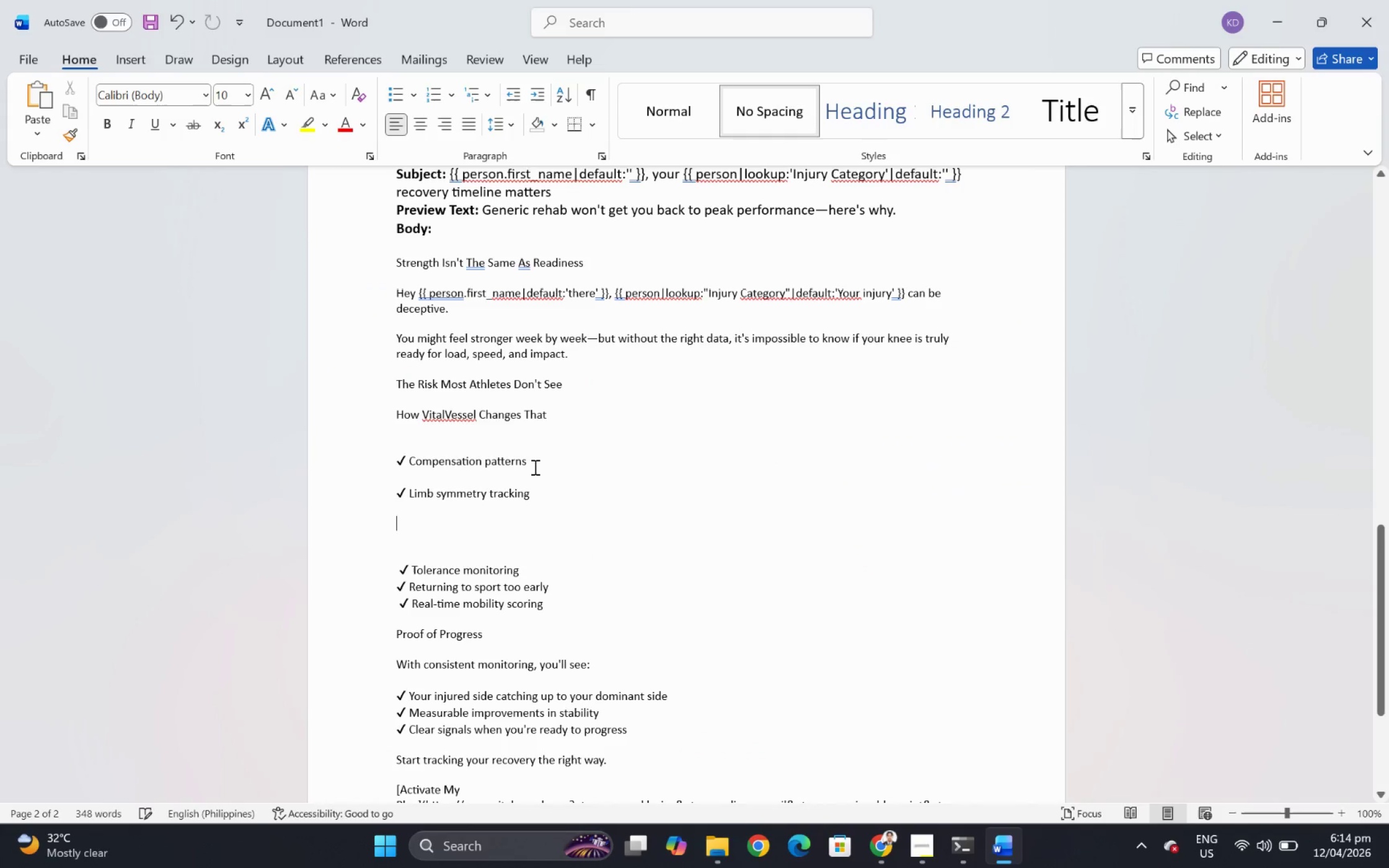 
left_click([536, 465])
 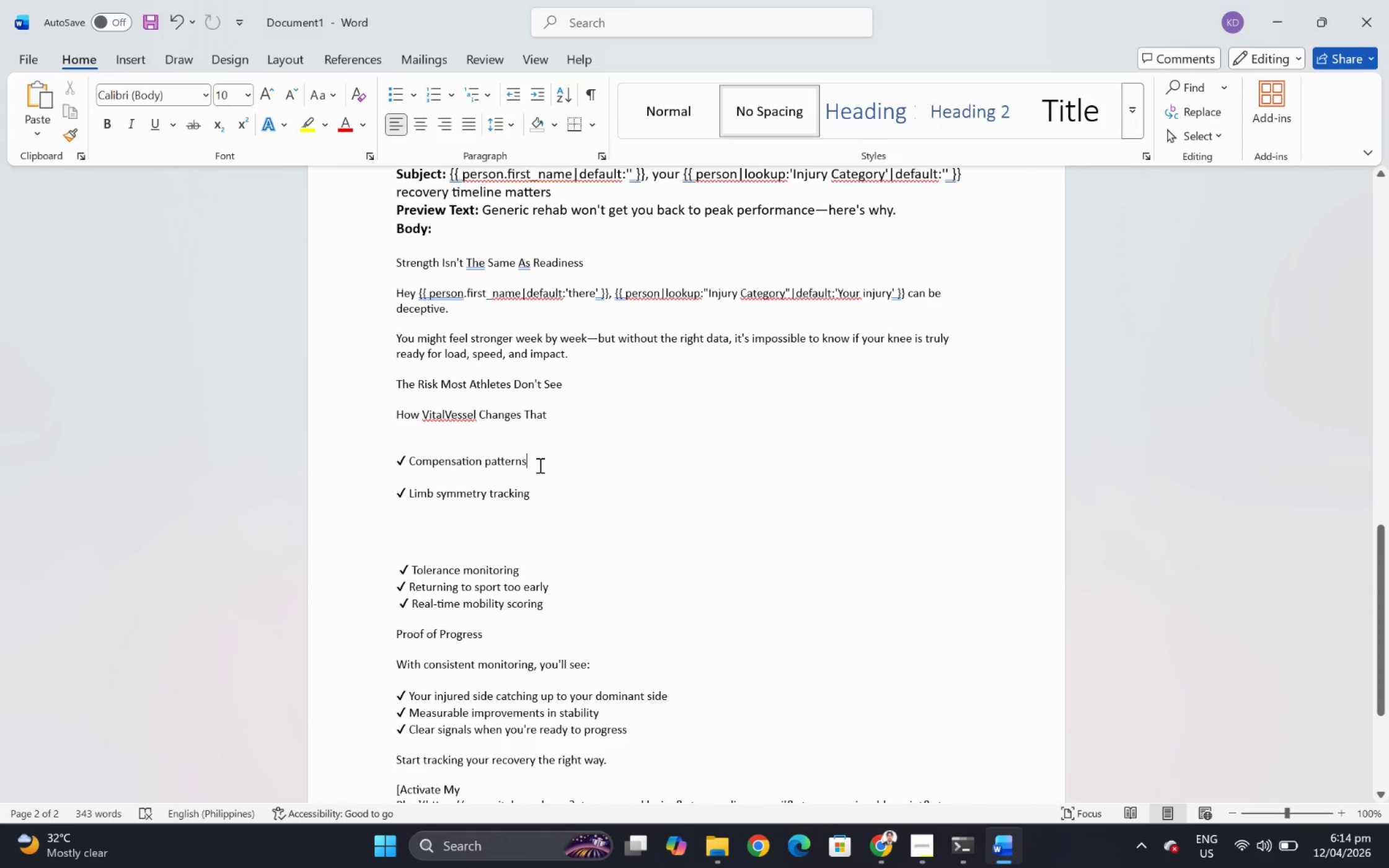 
key(Enter)
 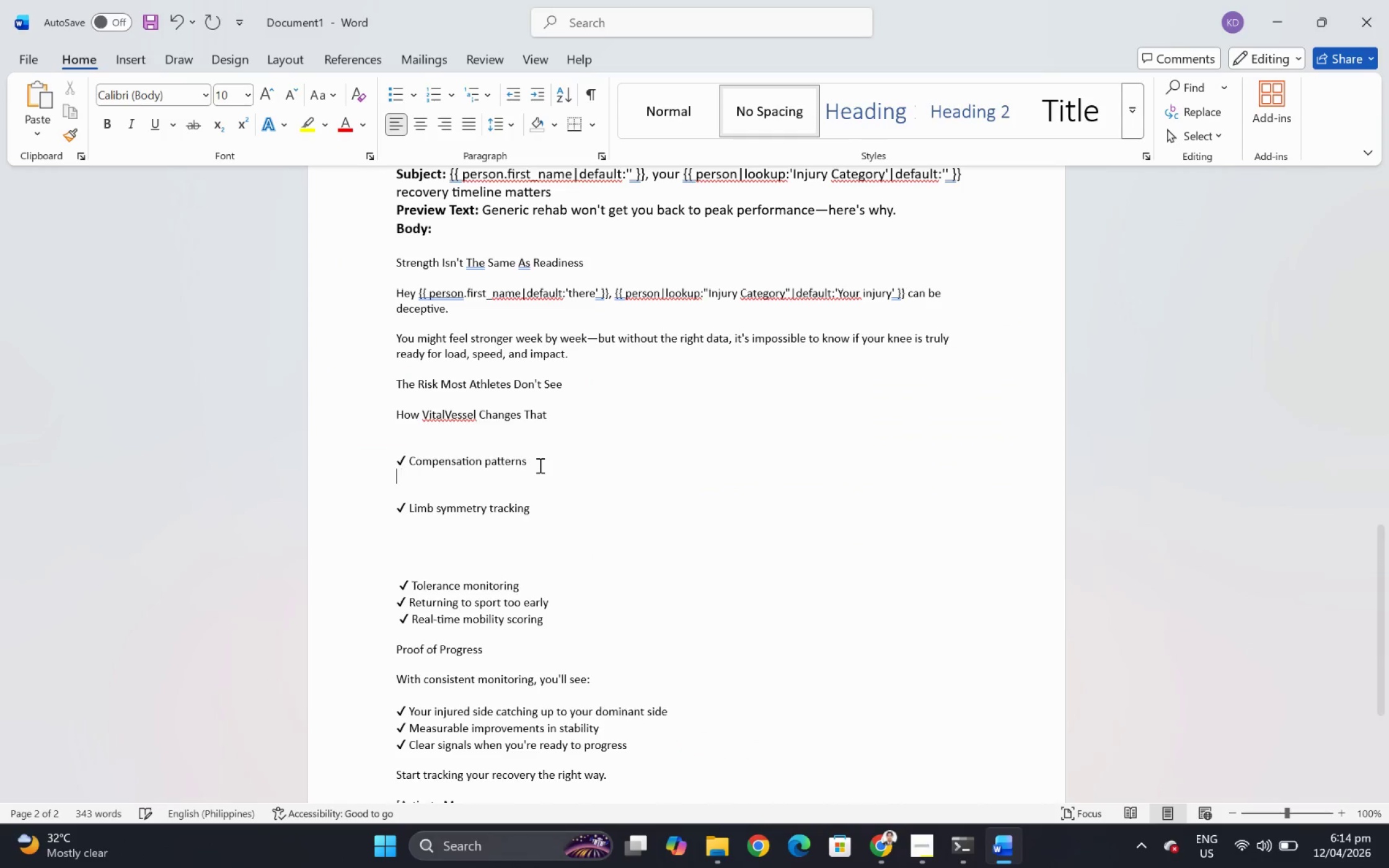 
key(Control+ControlLeft)
 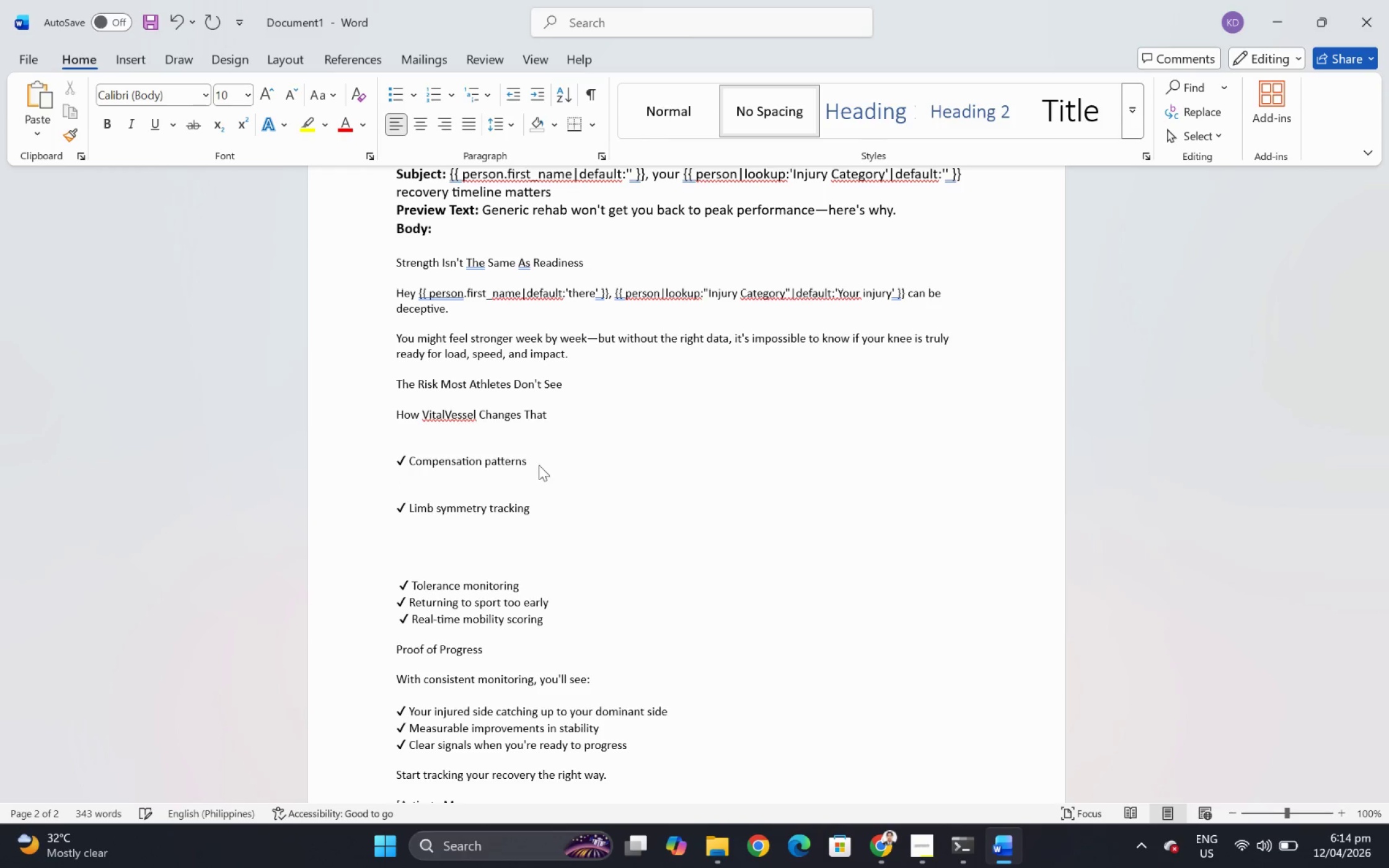 
key(Control+V)
 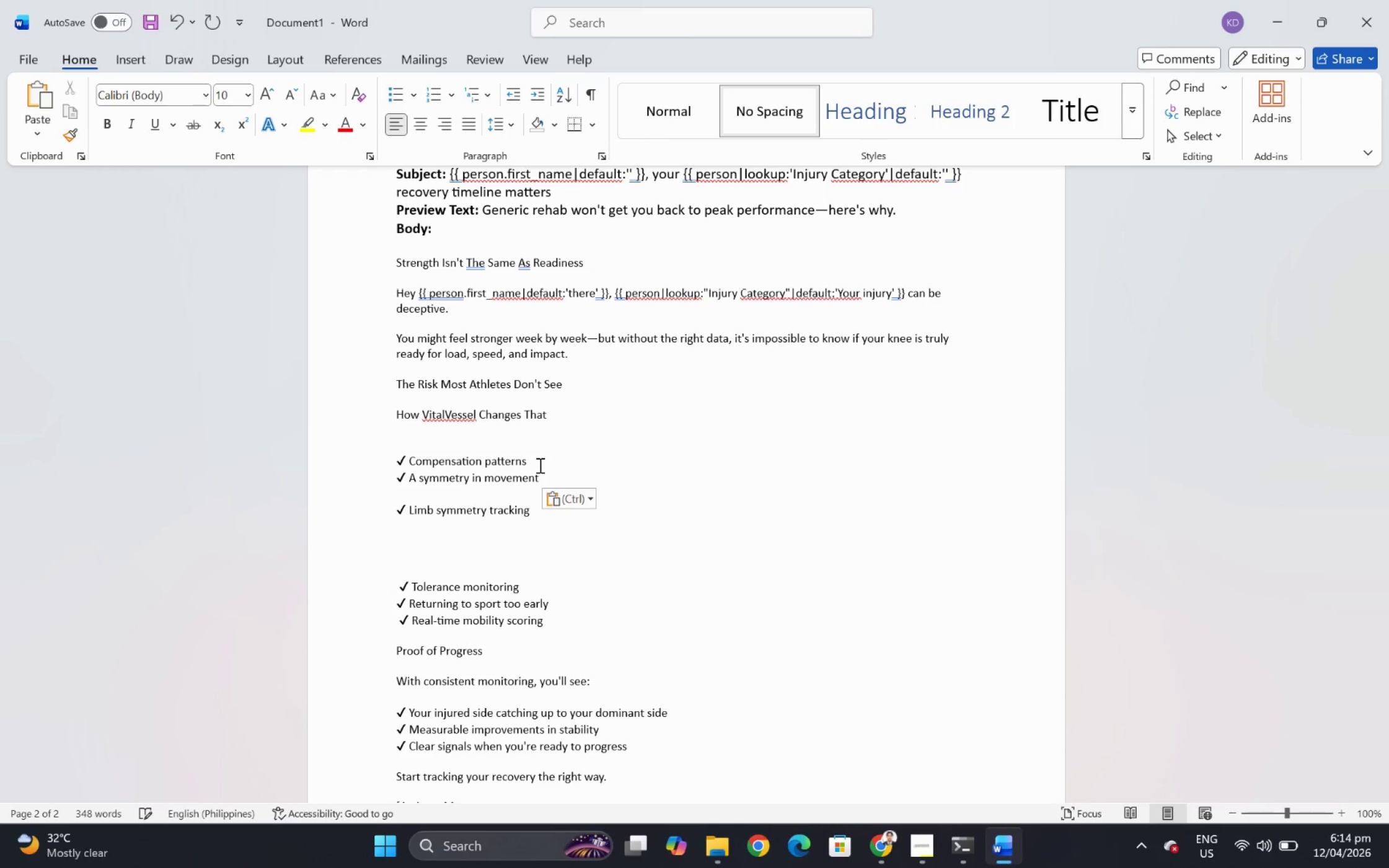 
key(Alt+AltLeft)
 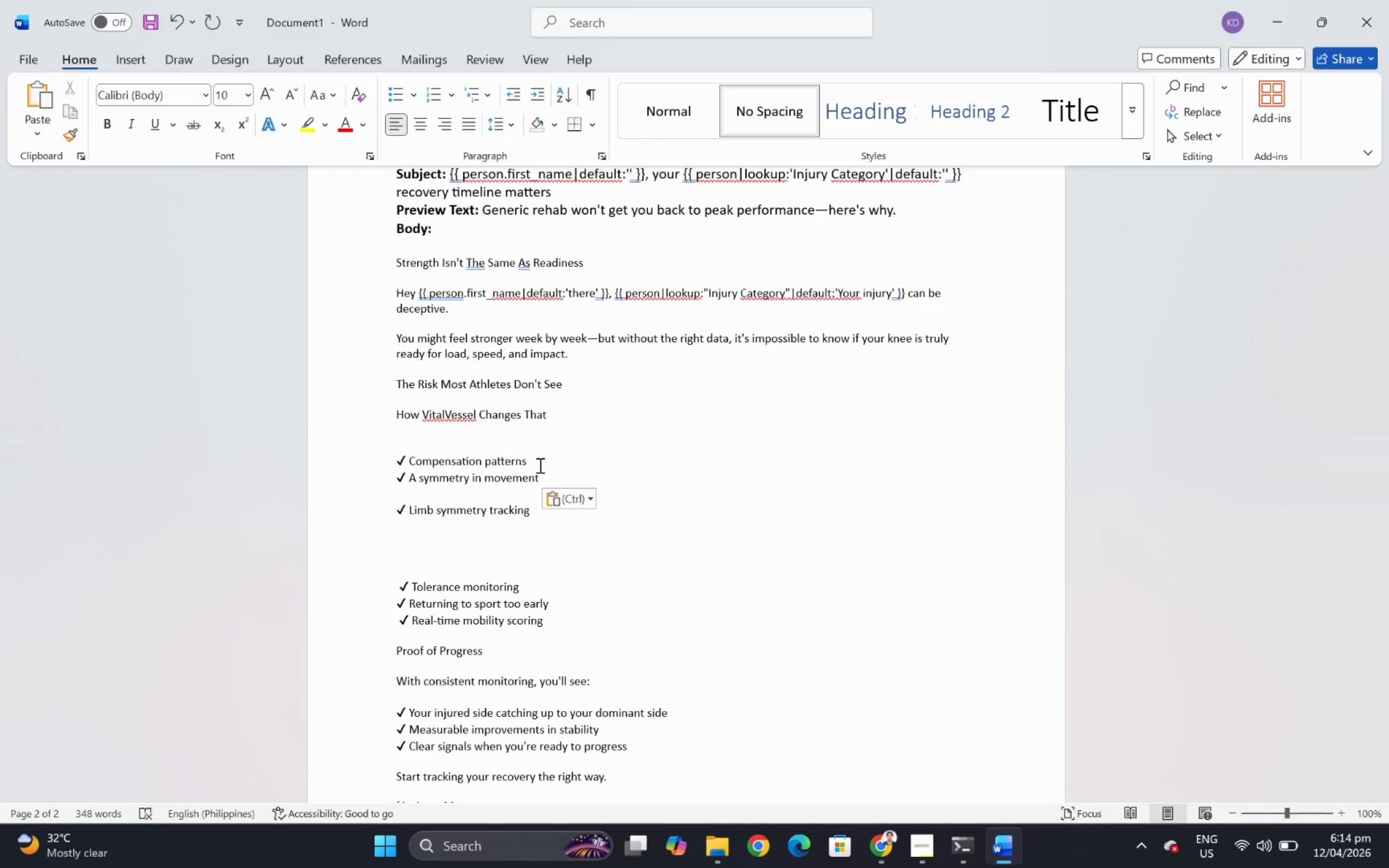 
key(Alt+Tab)
 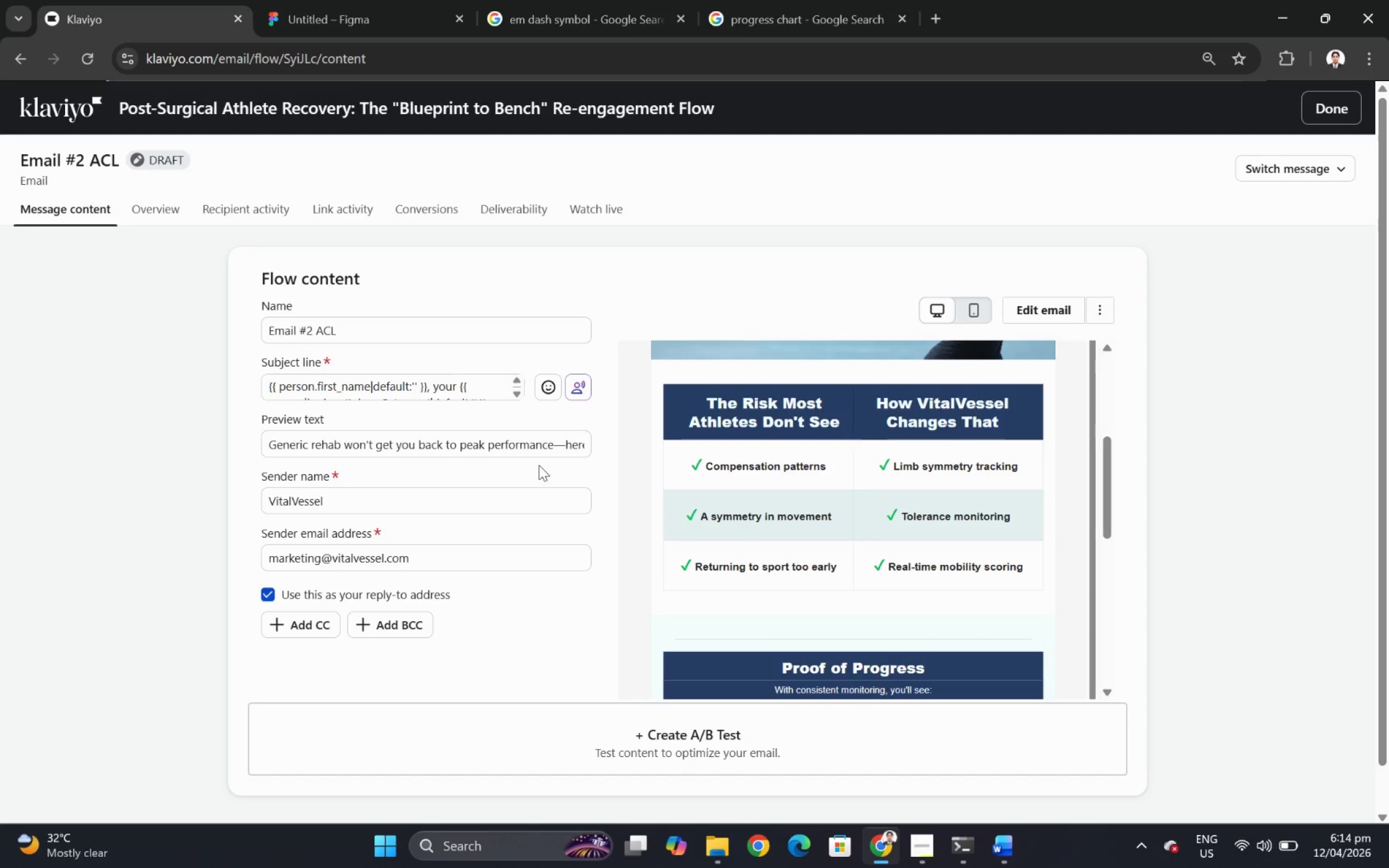 
key(Alt+AltLeft)
 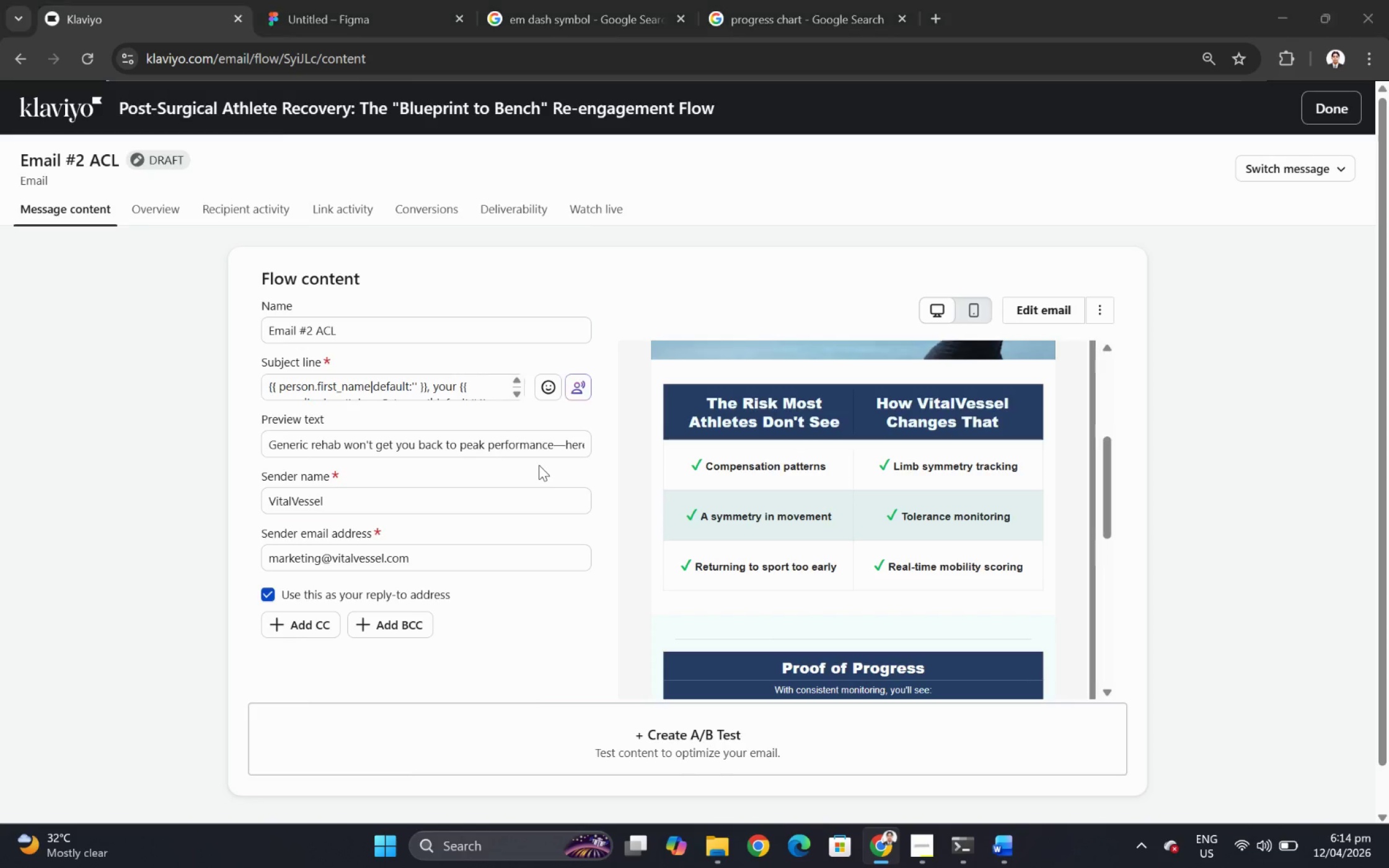 
key(Alt+Tab)
 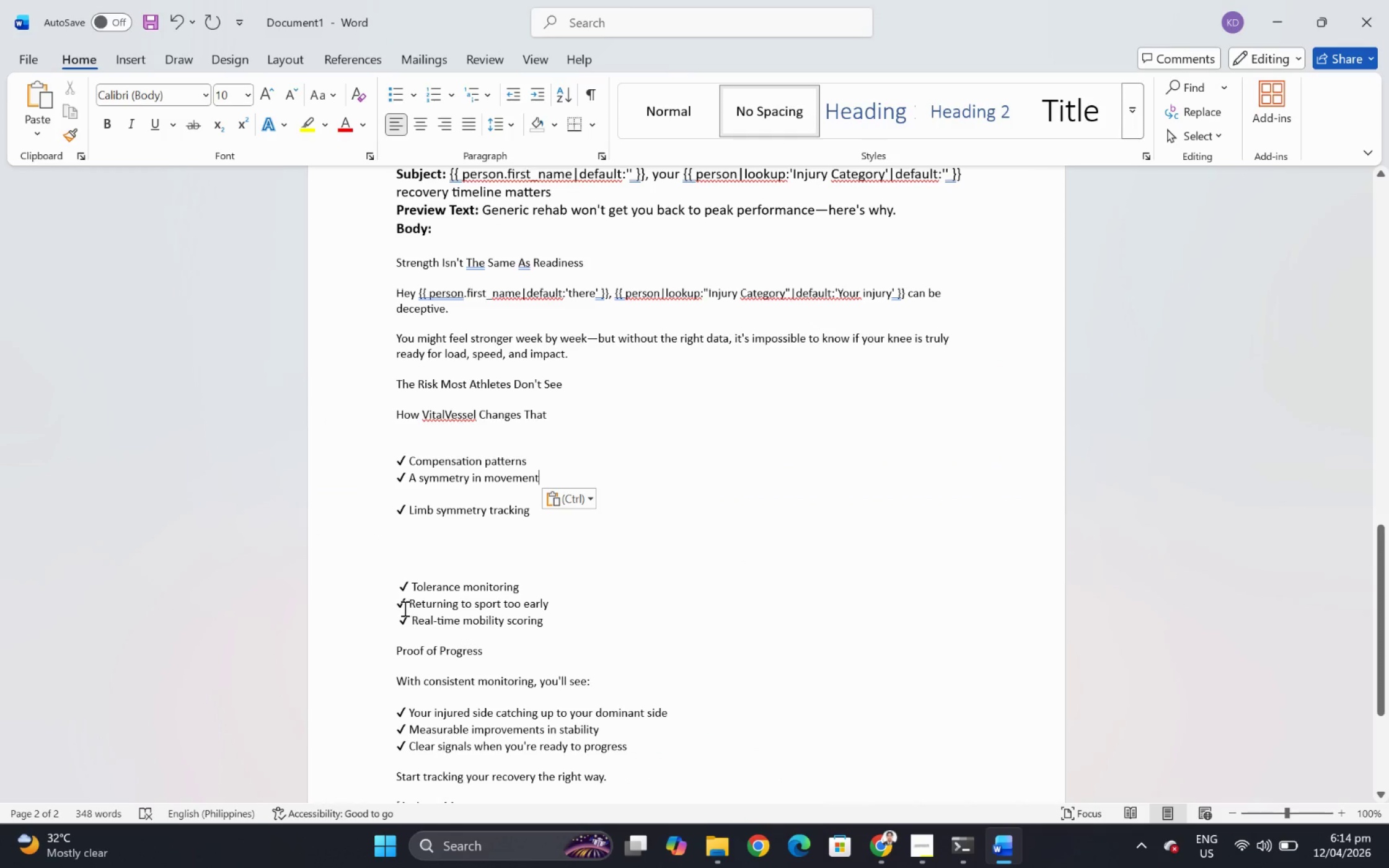 
left_click_drag(start_coordinate=[398, 606], to_coordinate=[545, 598])
 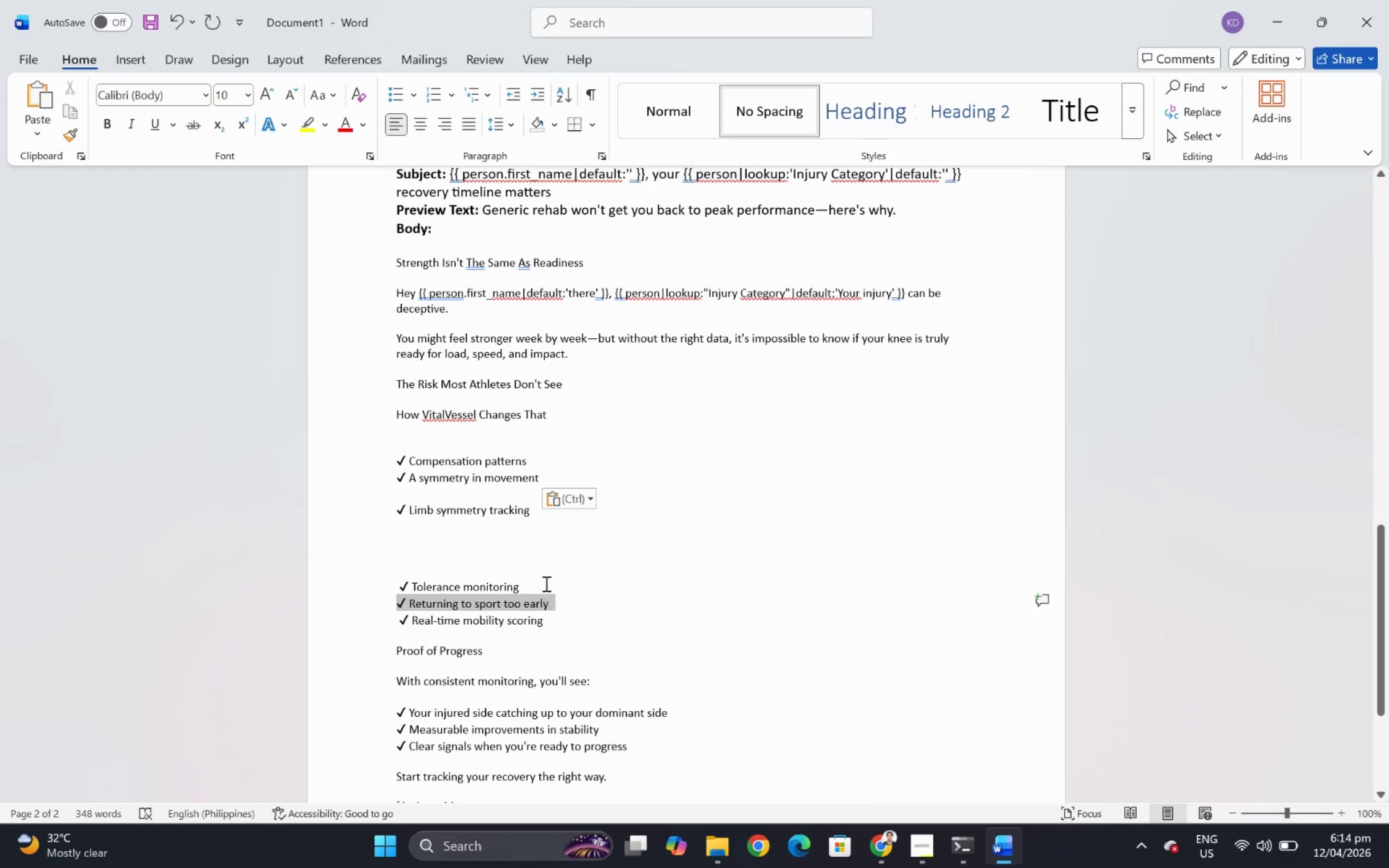 
key(Control+ControlLeft)
 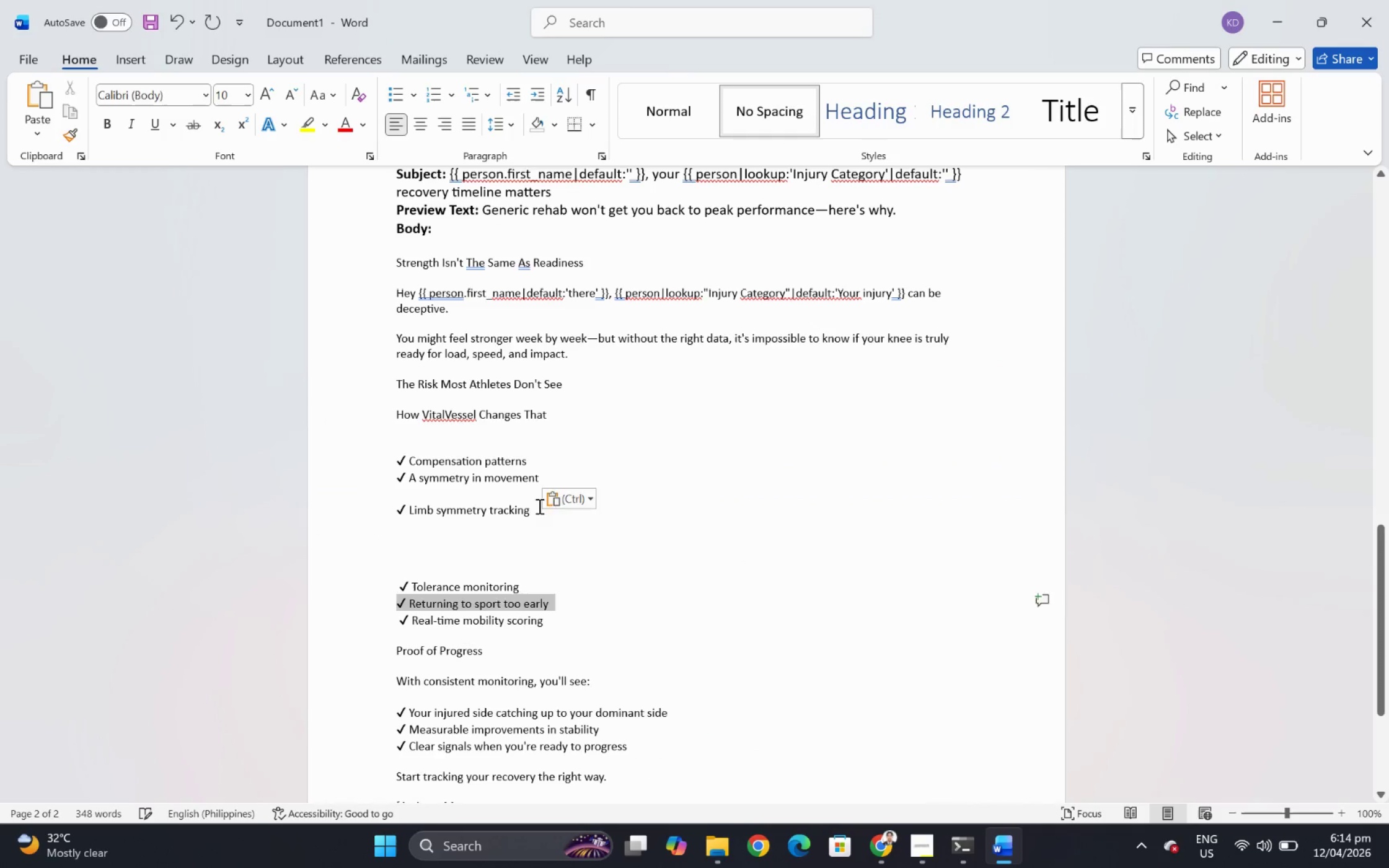 
key(Control+X)
 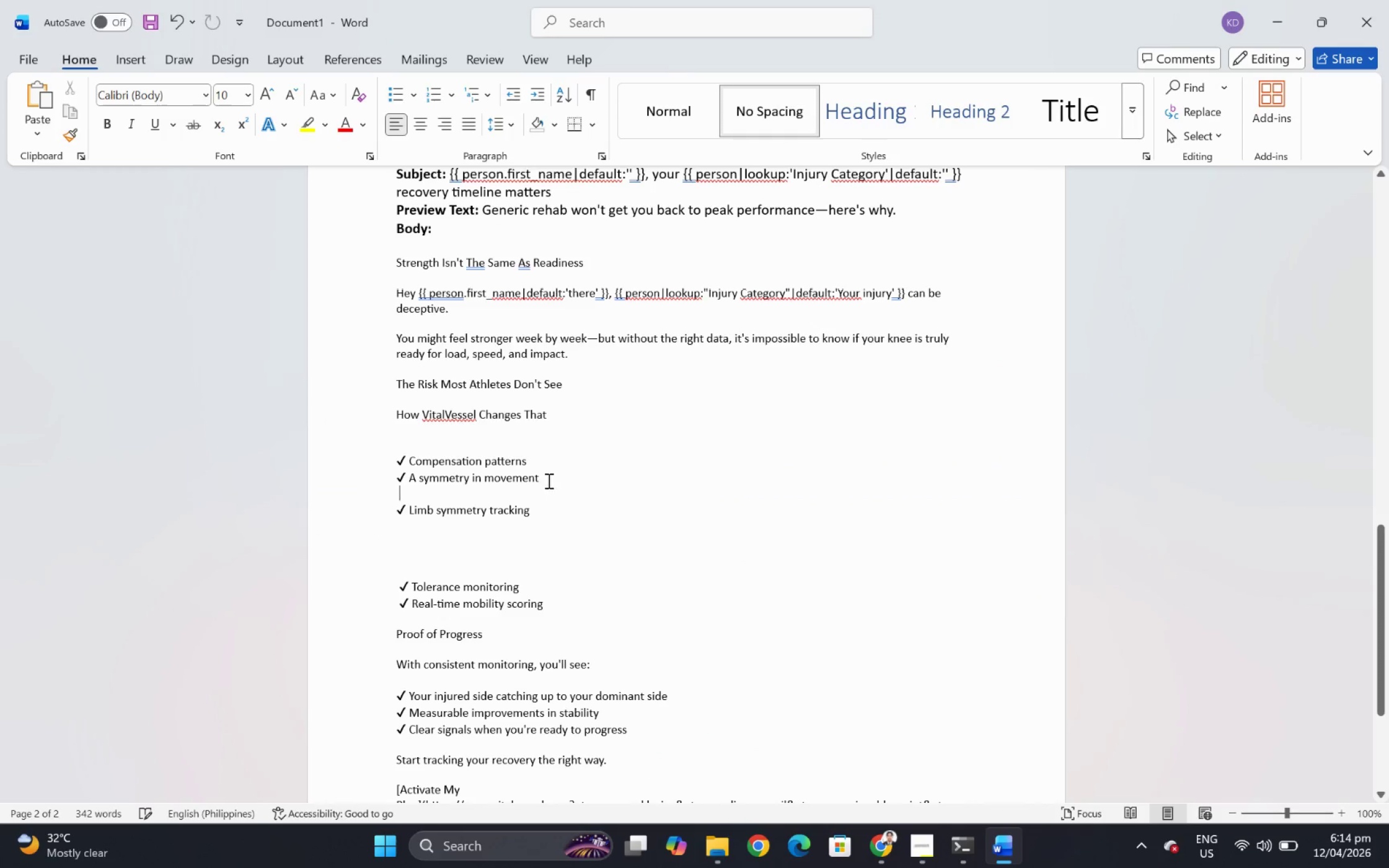 
double_click([549, 476])
 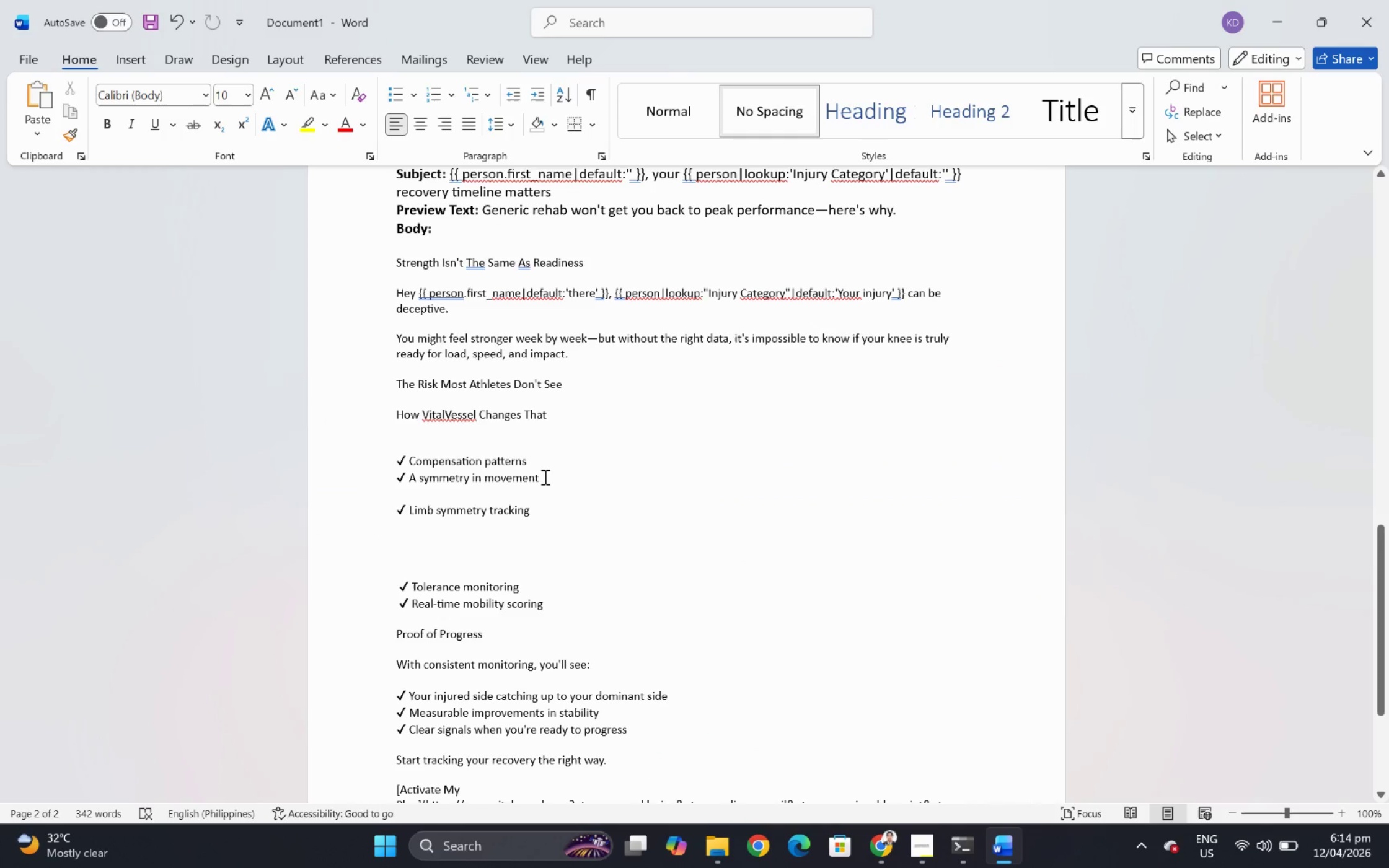 
key(Enter)
 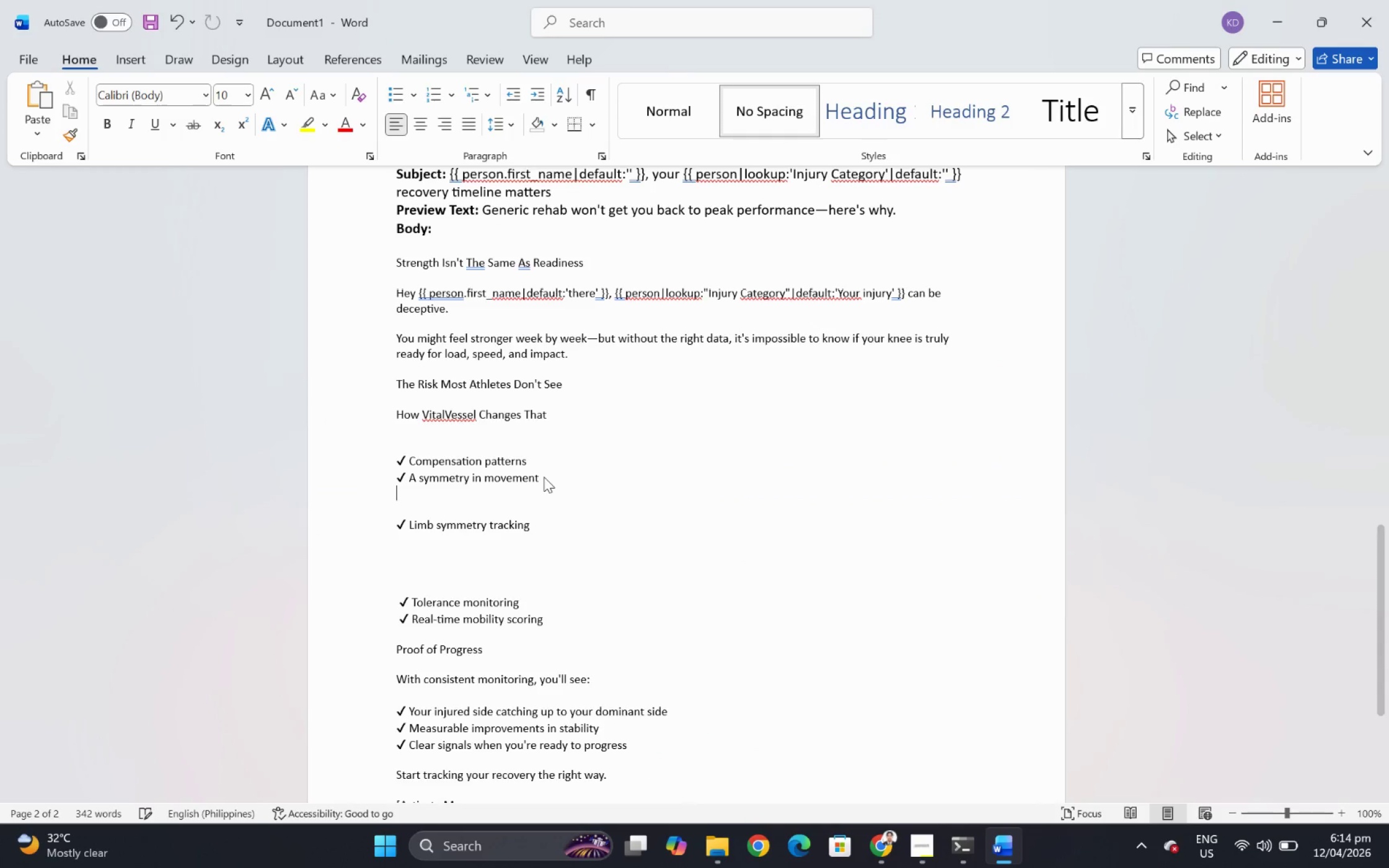 
key(Control+V)
 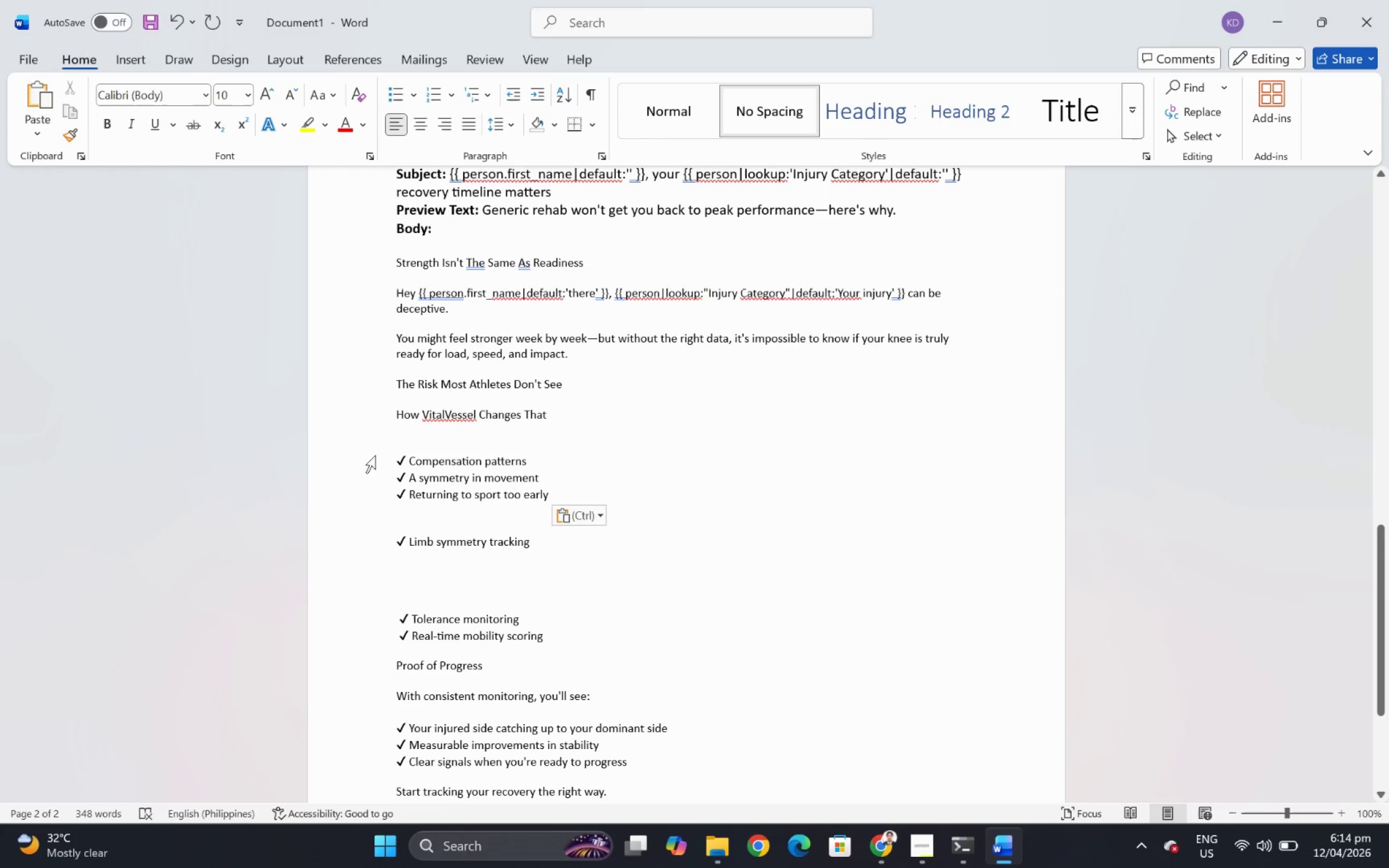 
left_click([397, 457])
 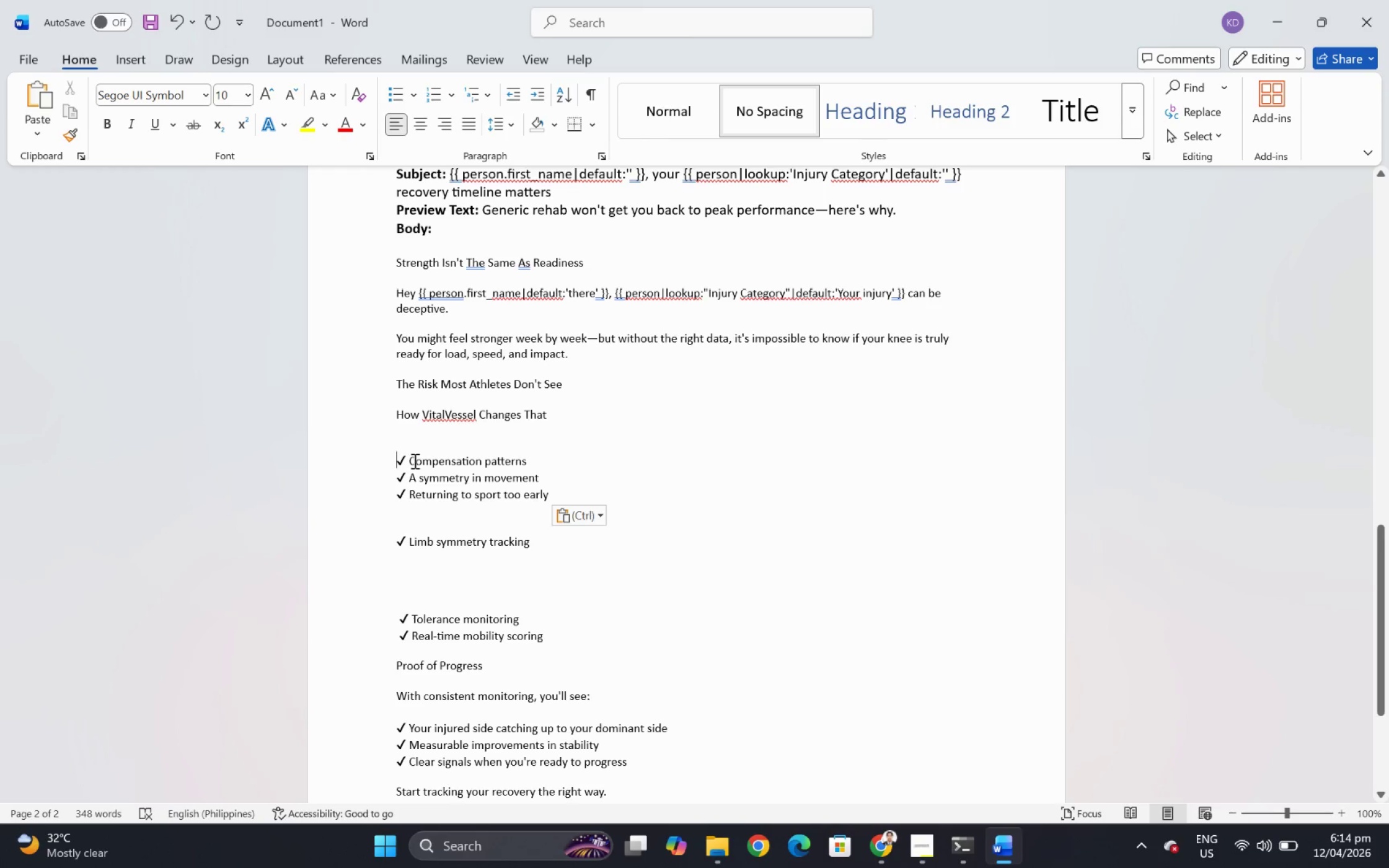 
left_click_drag(start_coordinate=[392, 455], to_coordinate=[549, 495])
 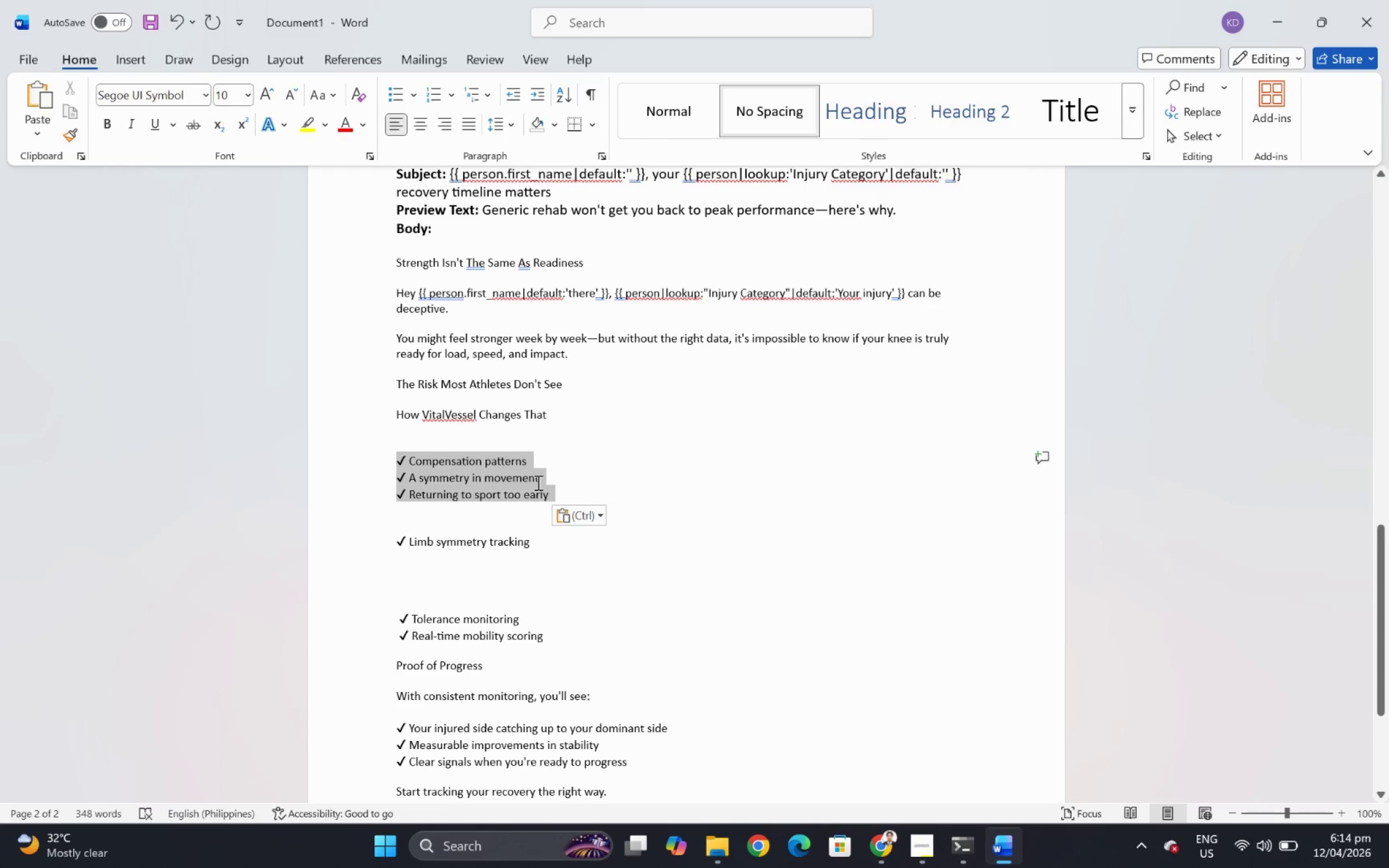 
key(Control+X)
 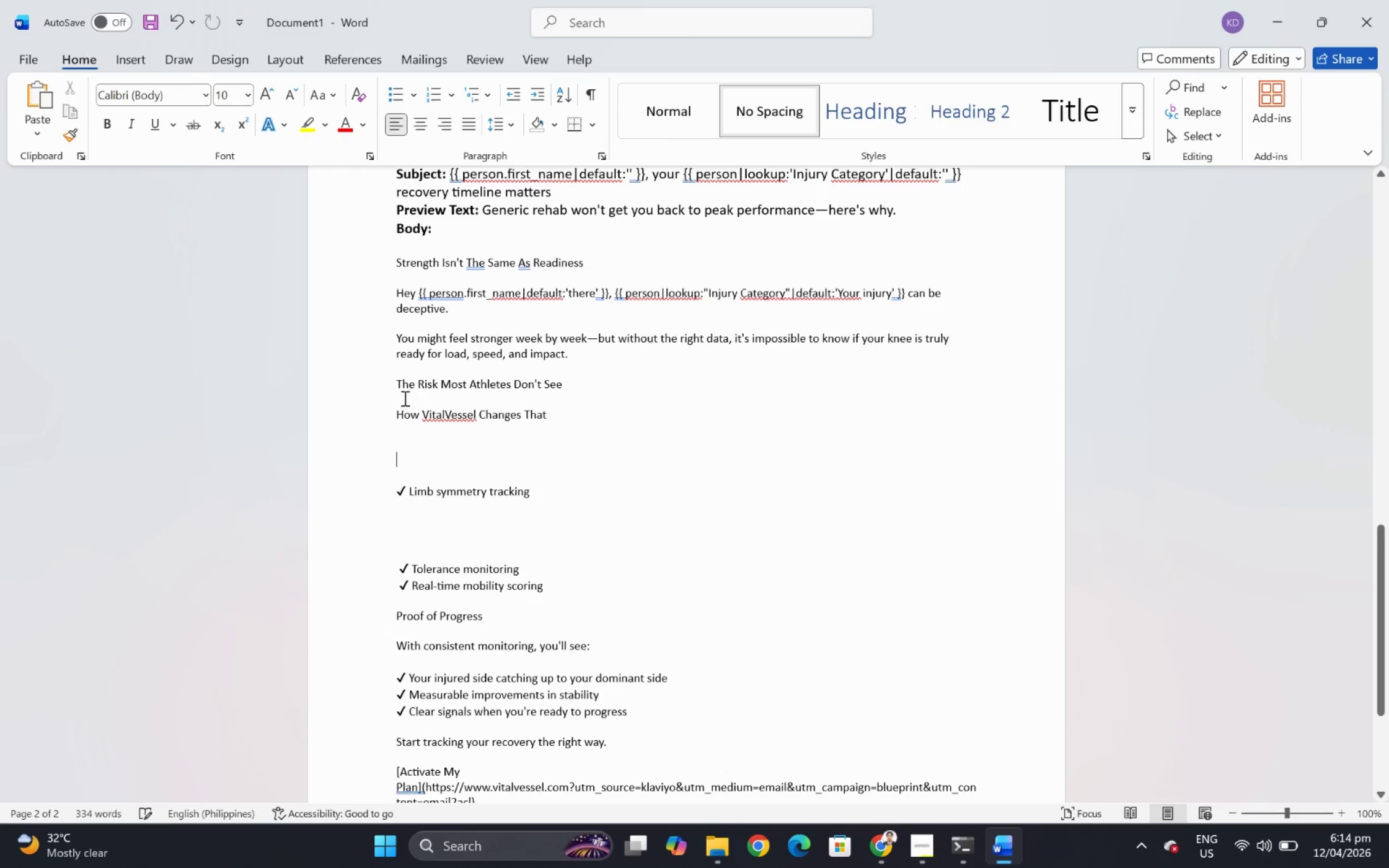 
left_click([395, 396])
 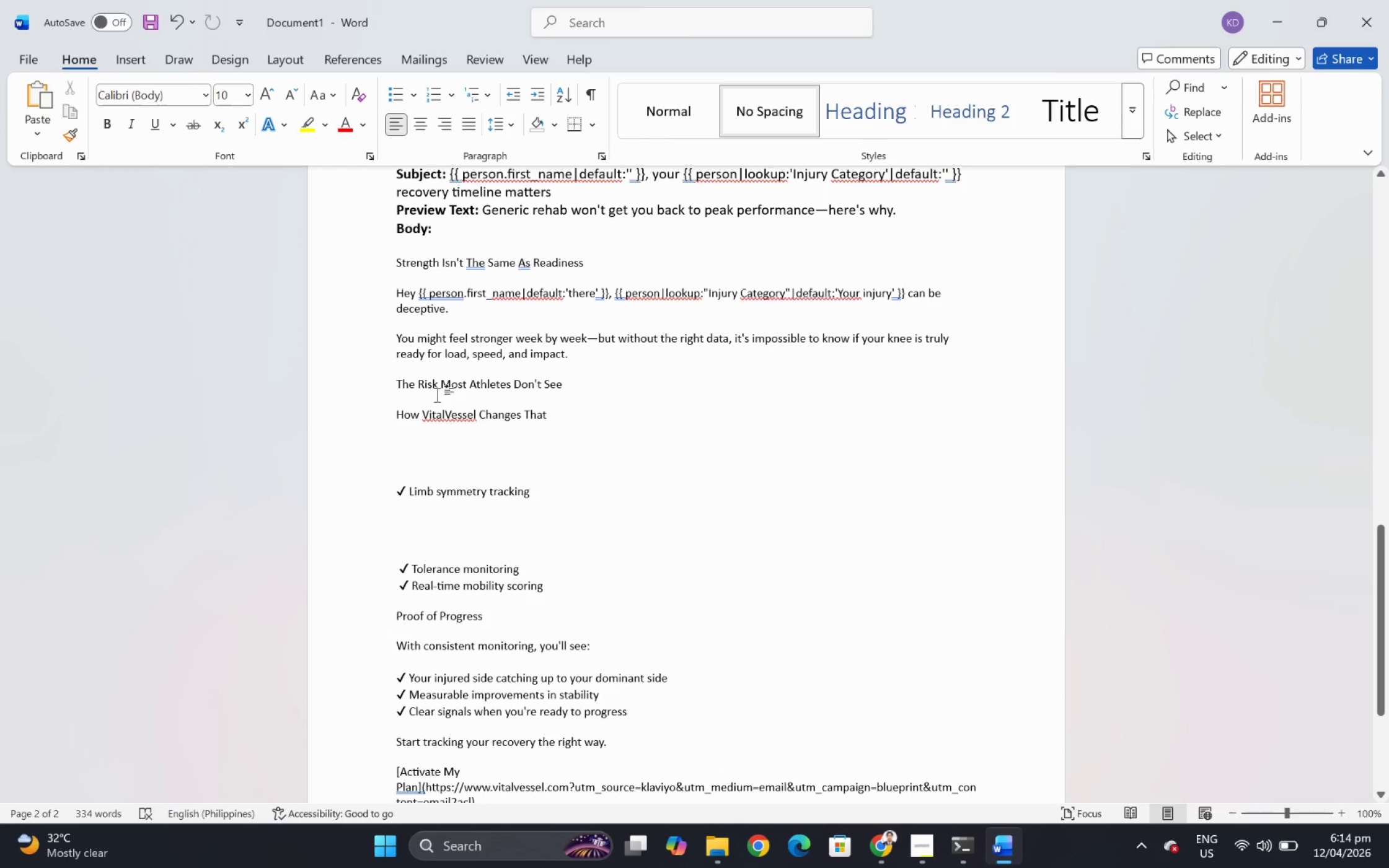 
key(Control+V)
 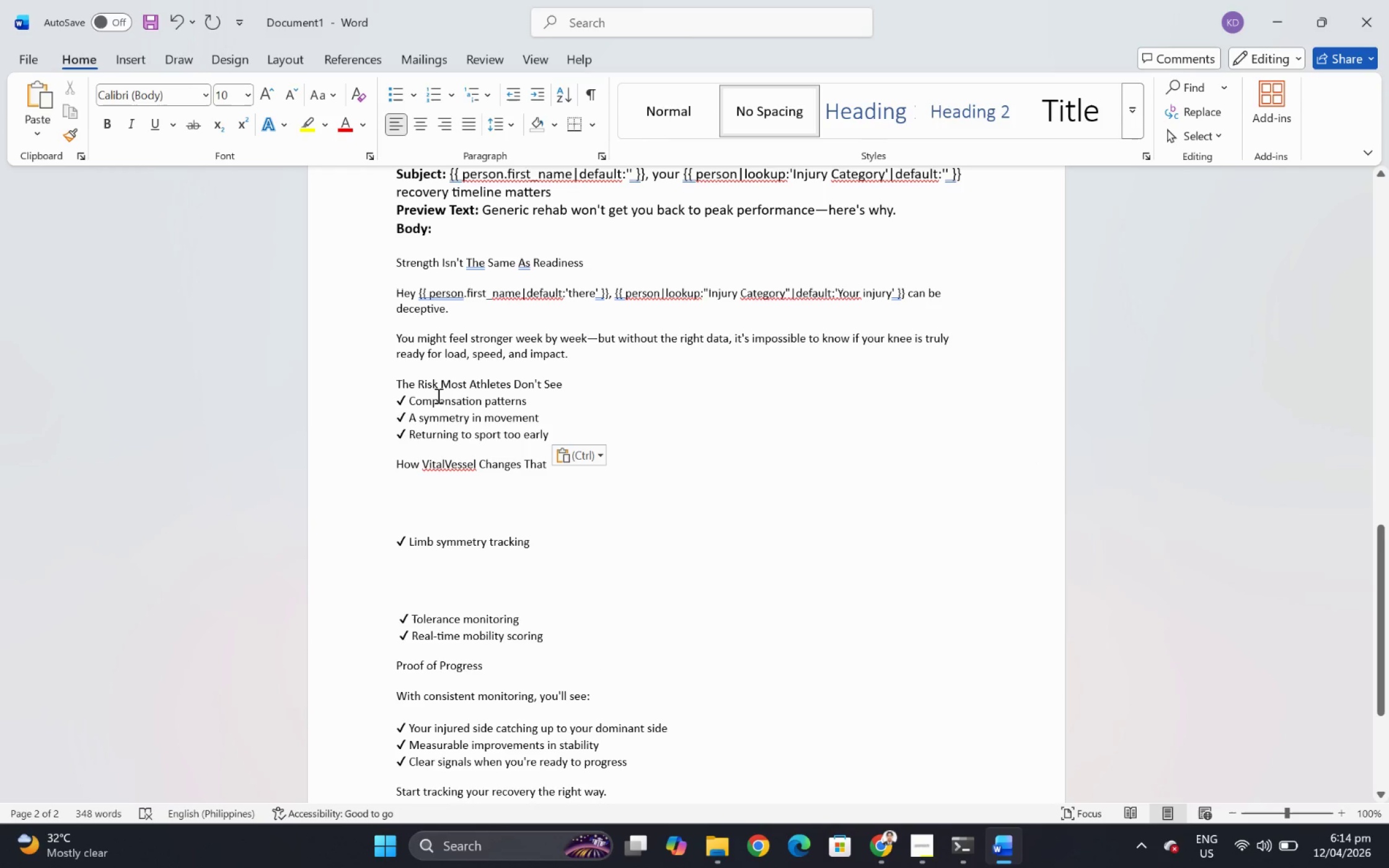 
key(ArrowDown)
 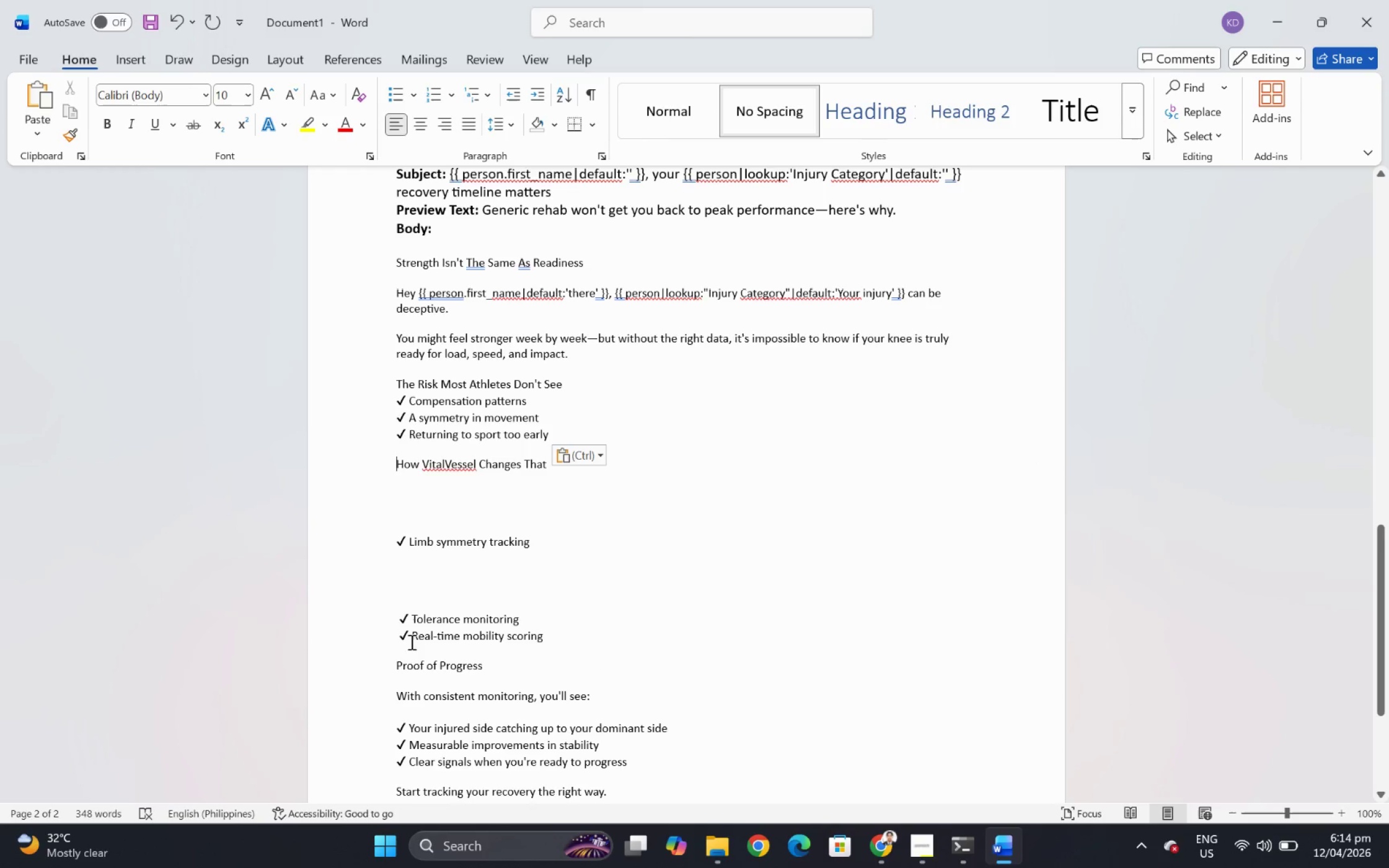 
left_click([401, 607])
 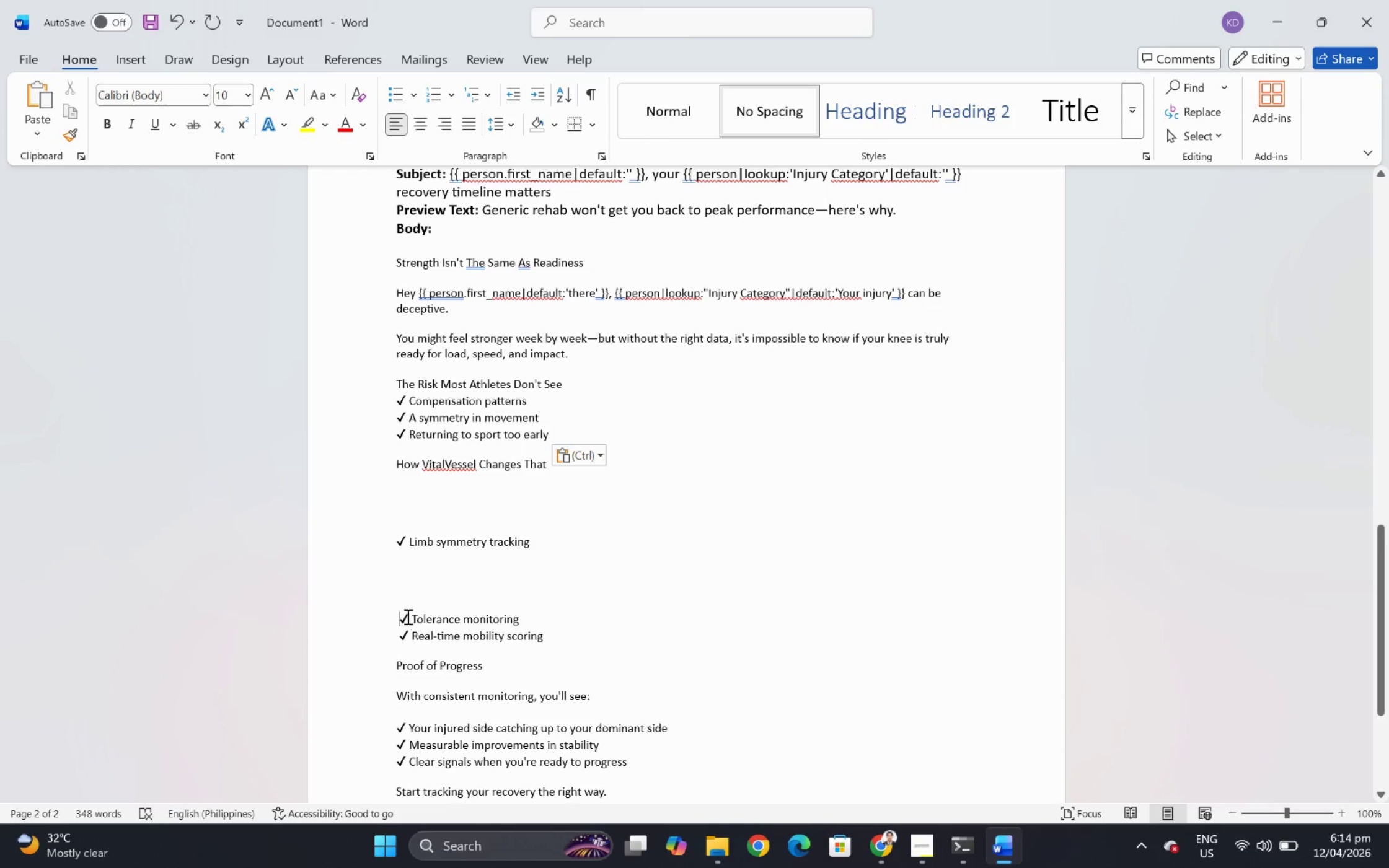 
key(Backspace)
 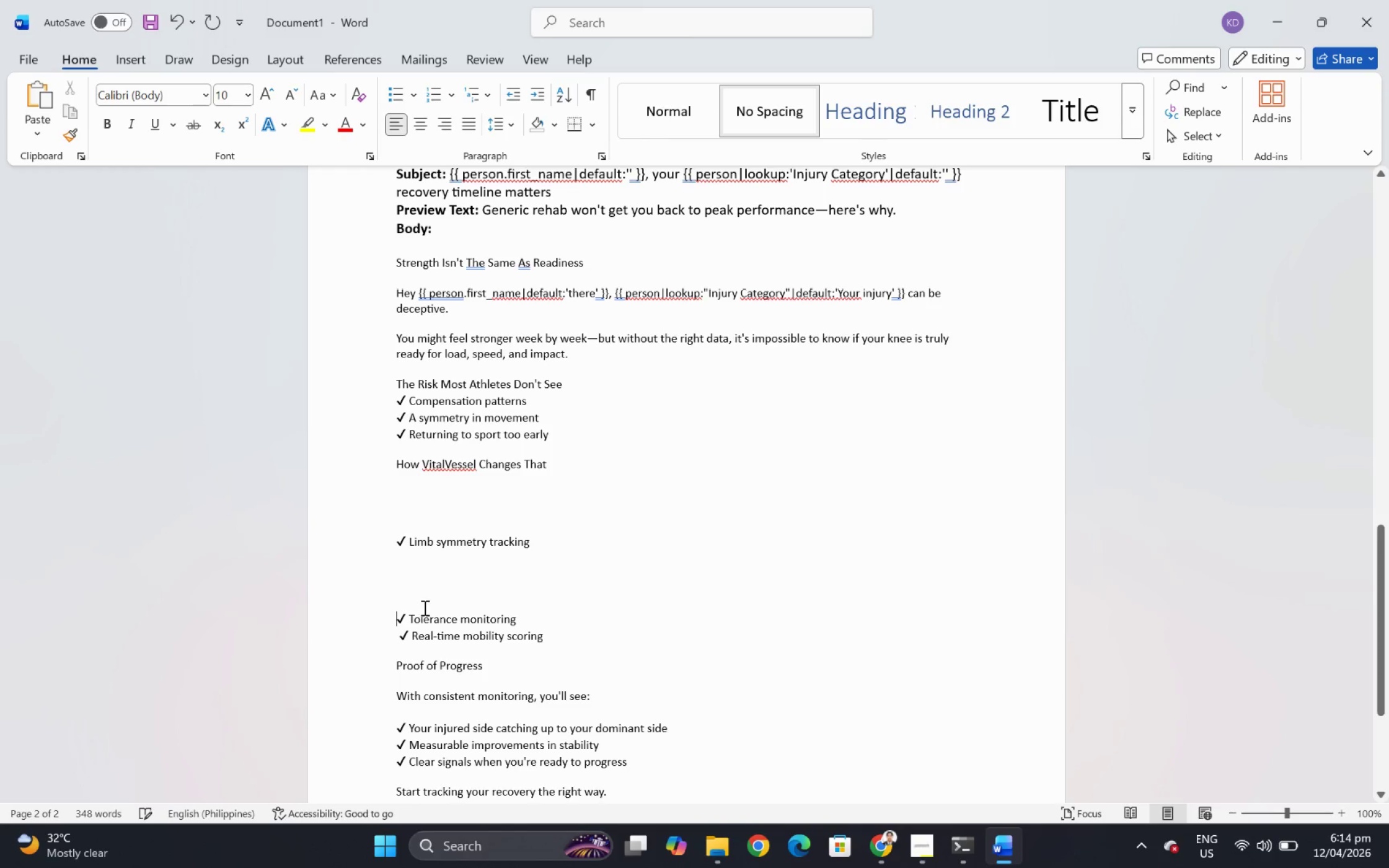 
key(Backspace)
 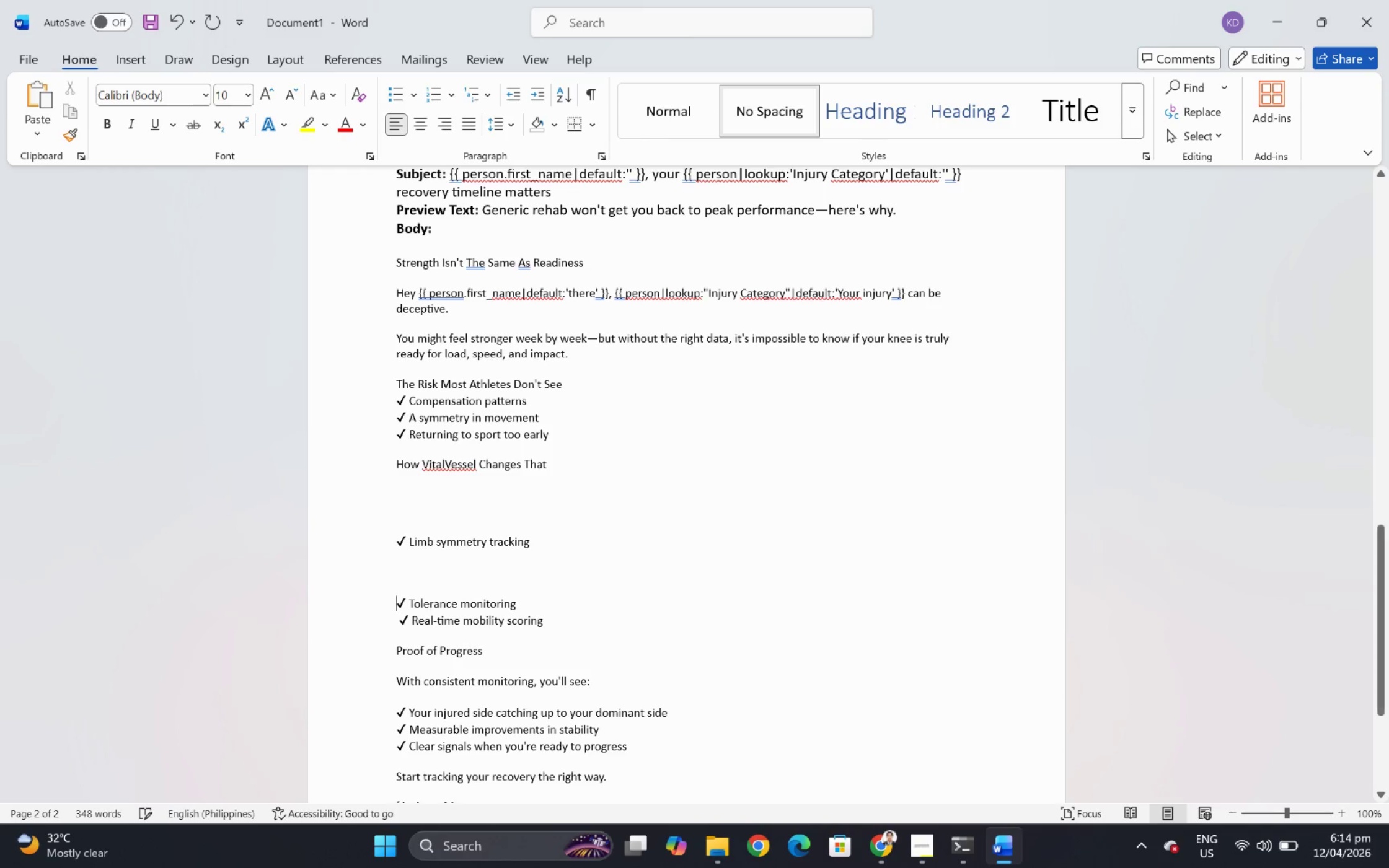 
key(Backspace)
 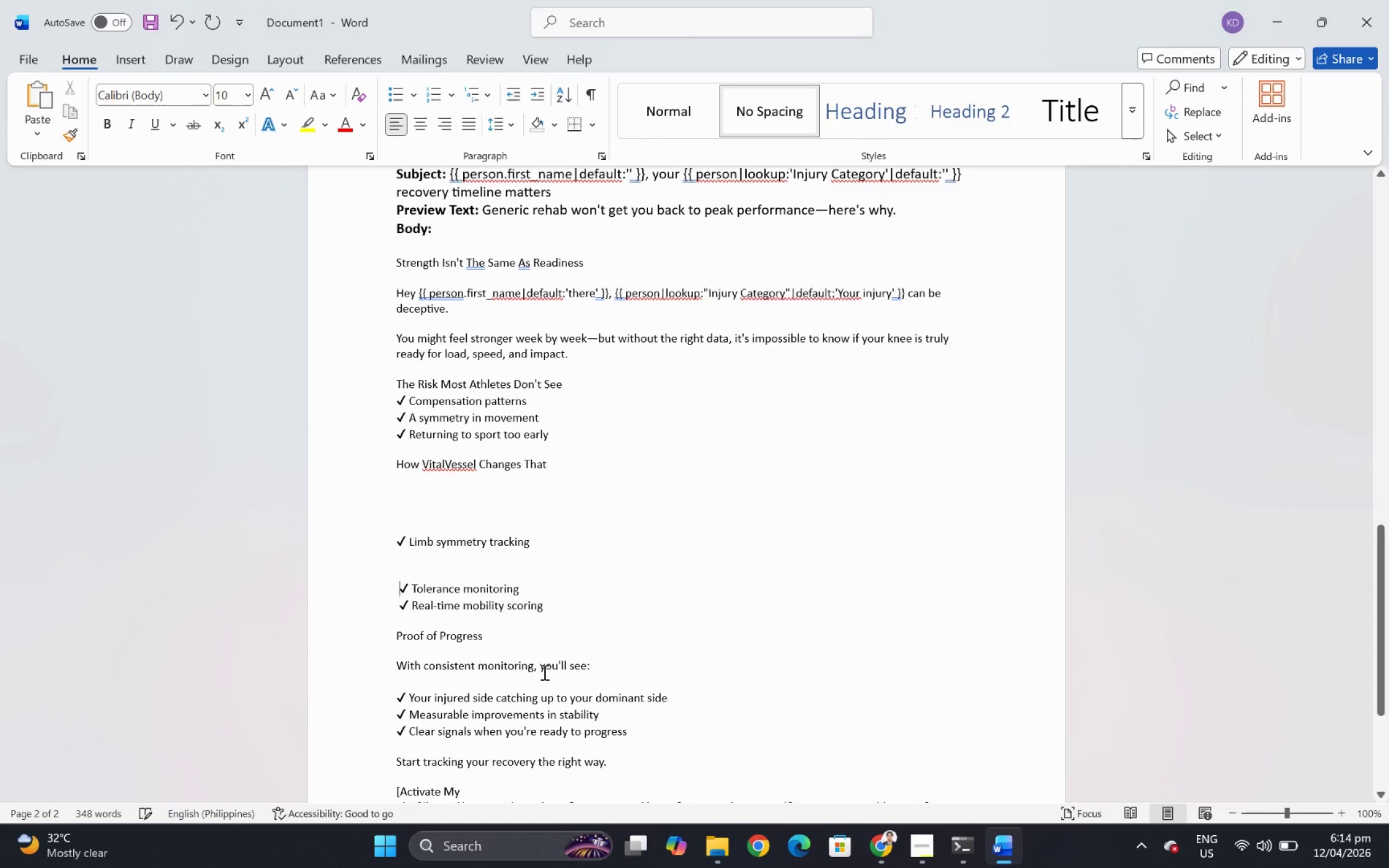 
key(Backspace)
 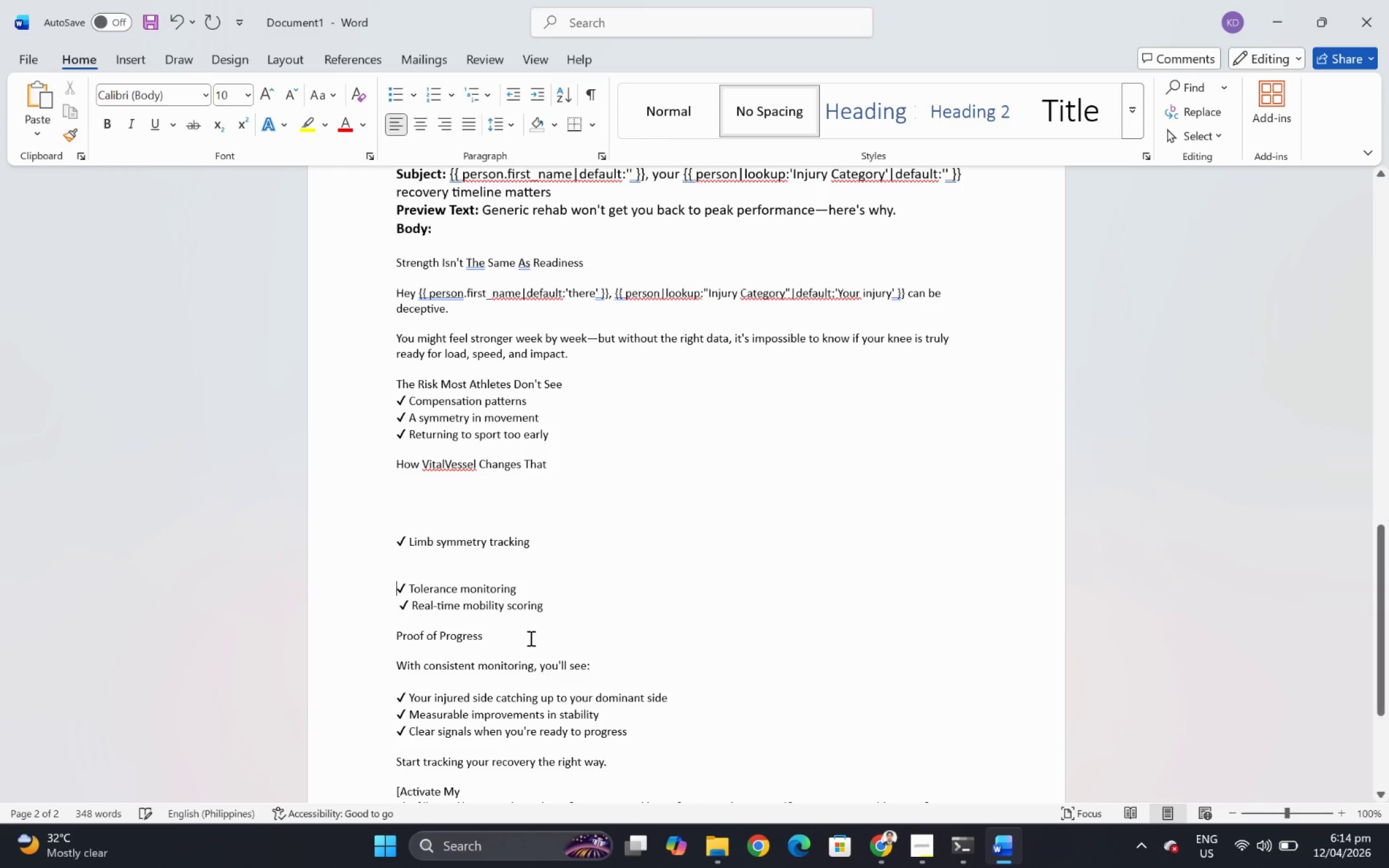 
key(Backspace)
 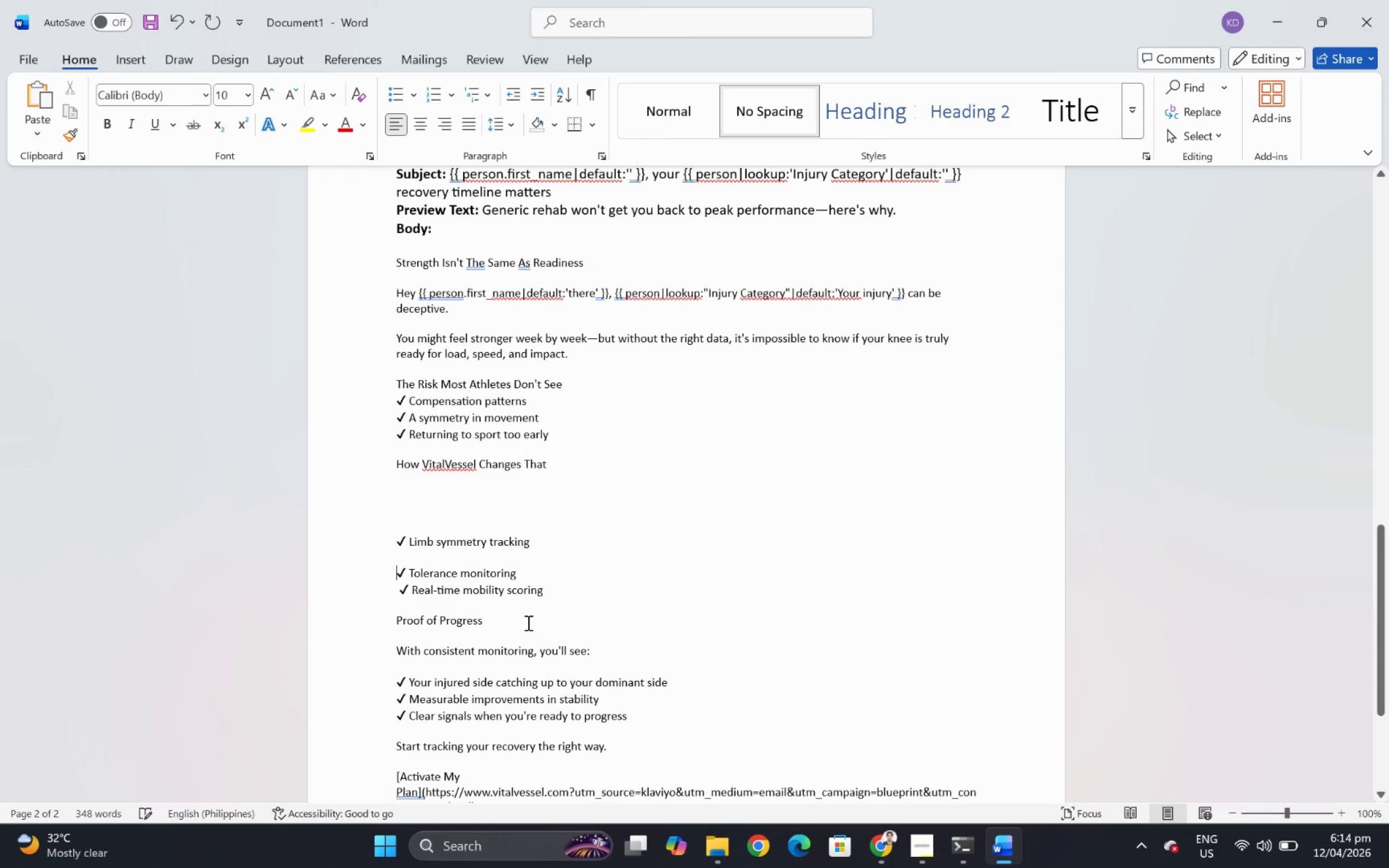 
key(Backspace)
 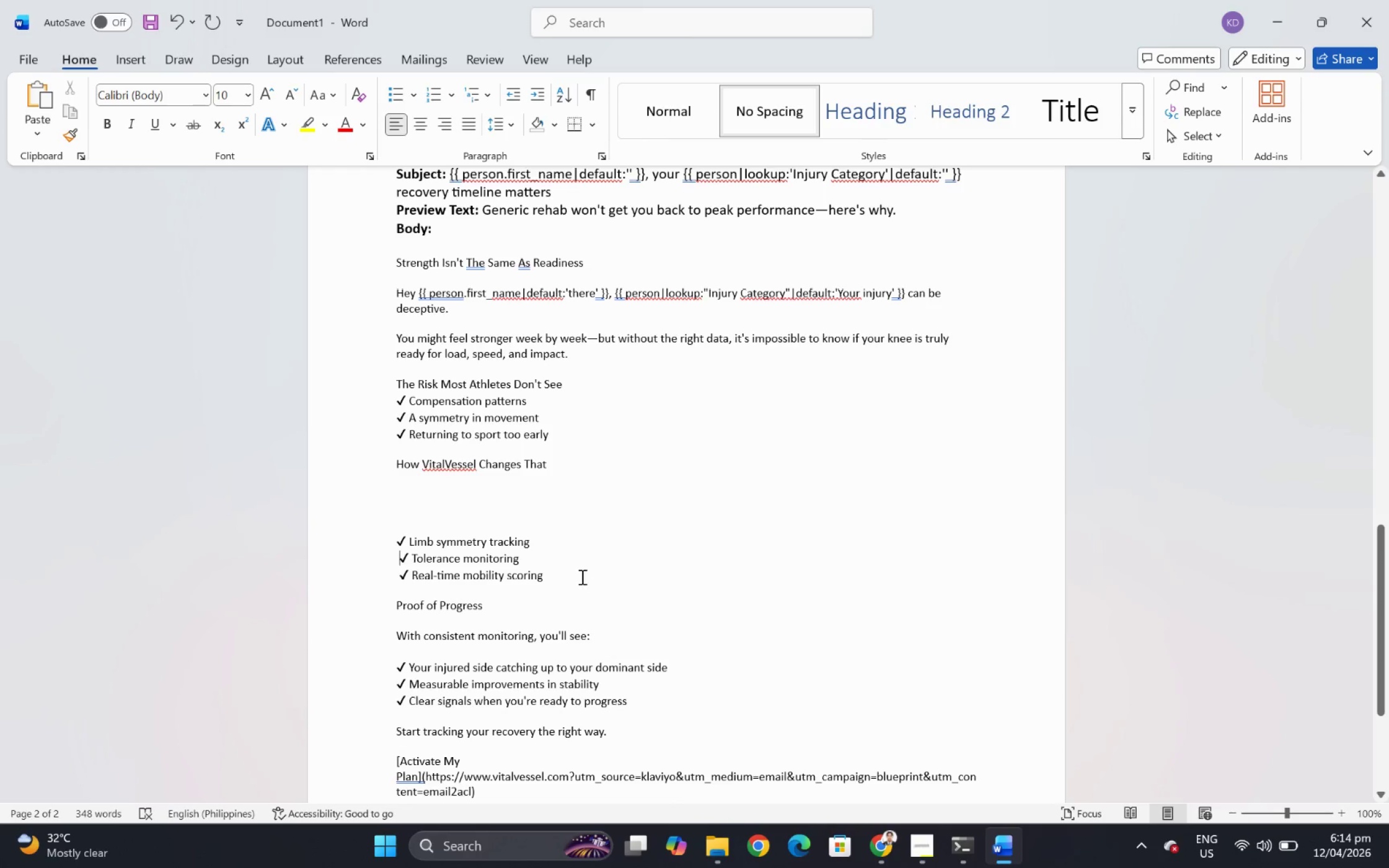 
left_click_drag(start_coordinate=[560, 577], to_coordinate=[373, 565])
 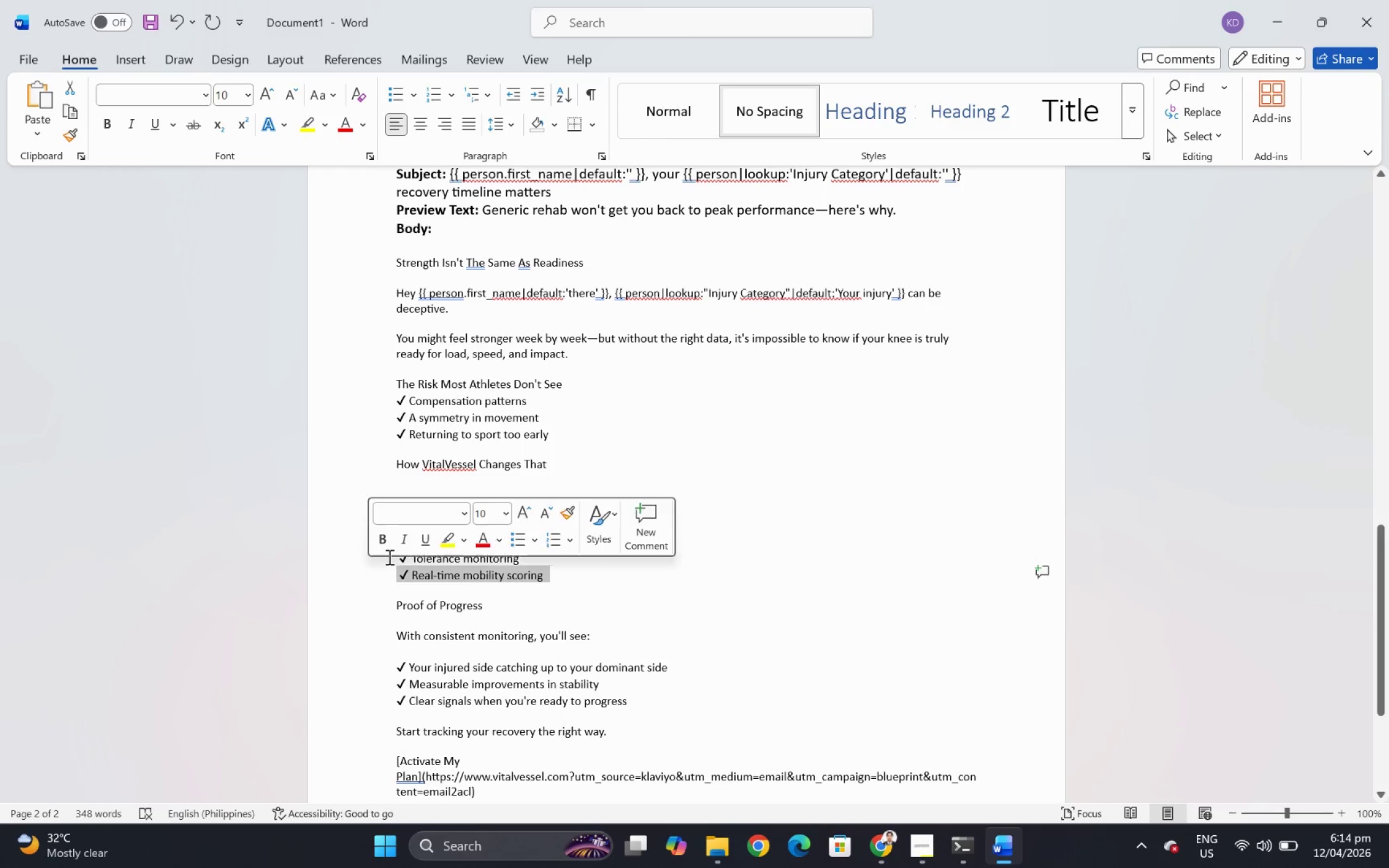 
left_click([808, 511])
 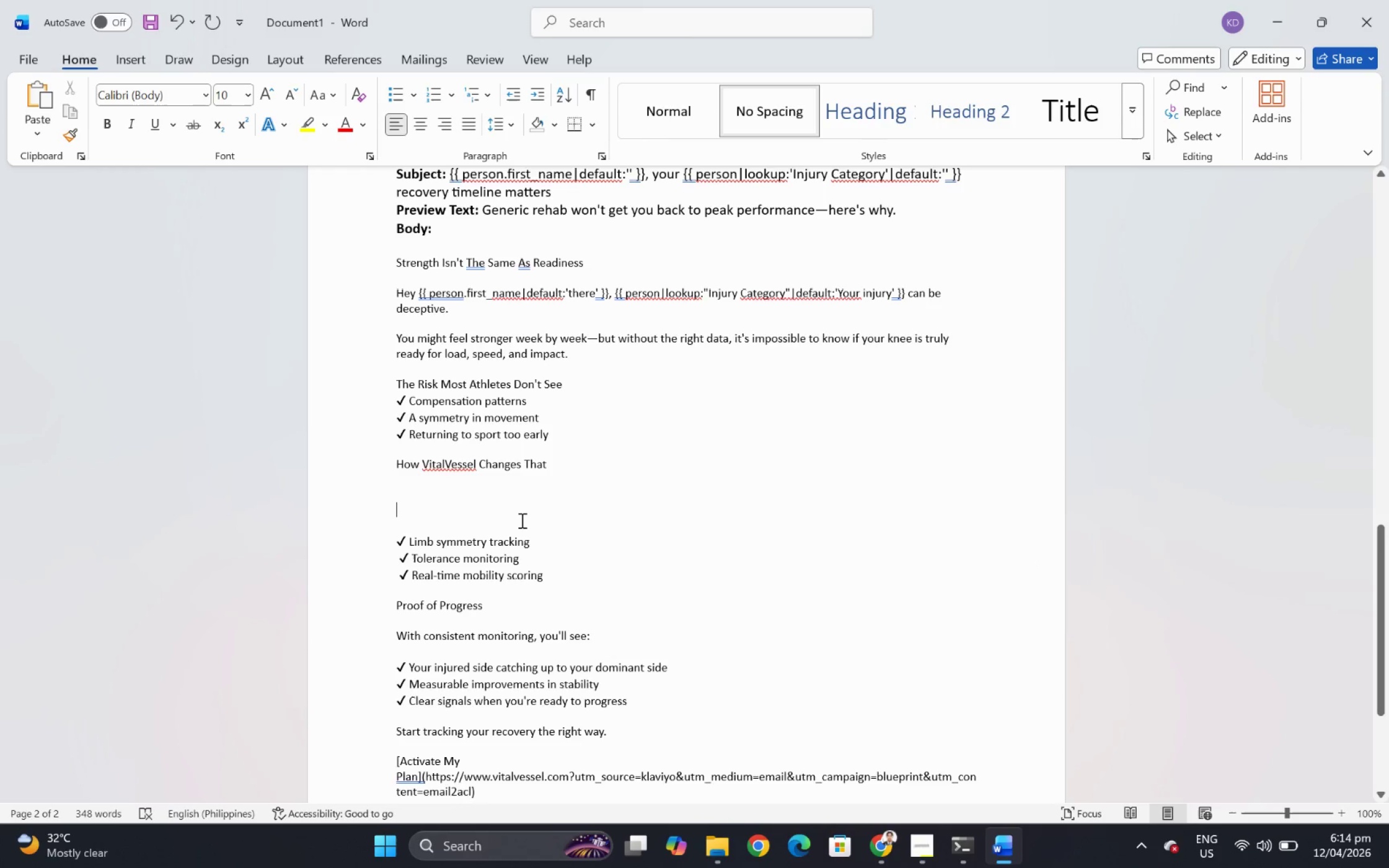 
key(Backspace)
 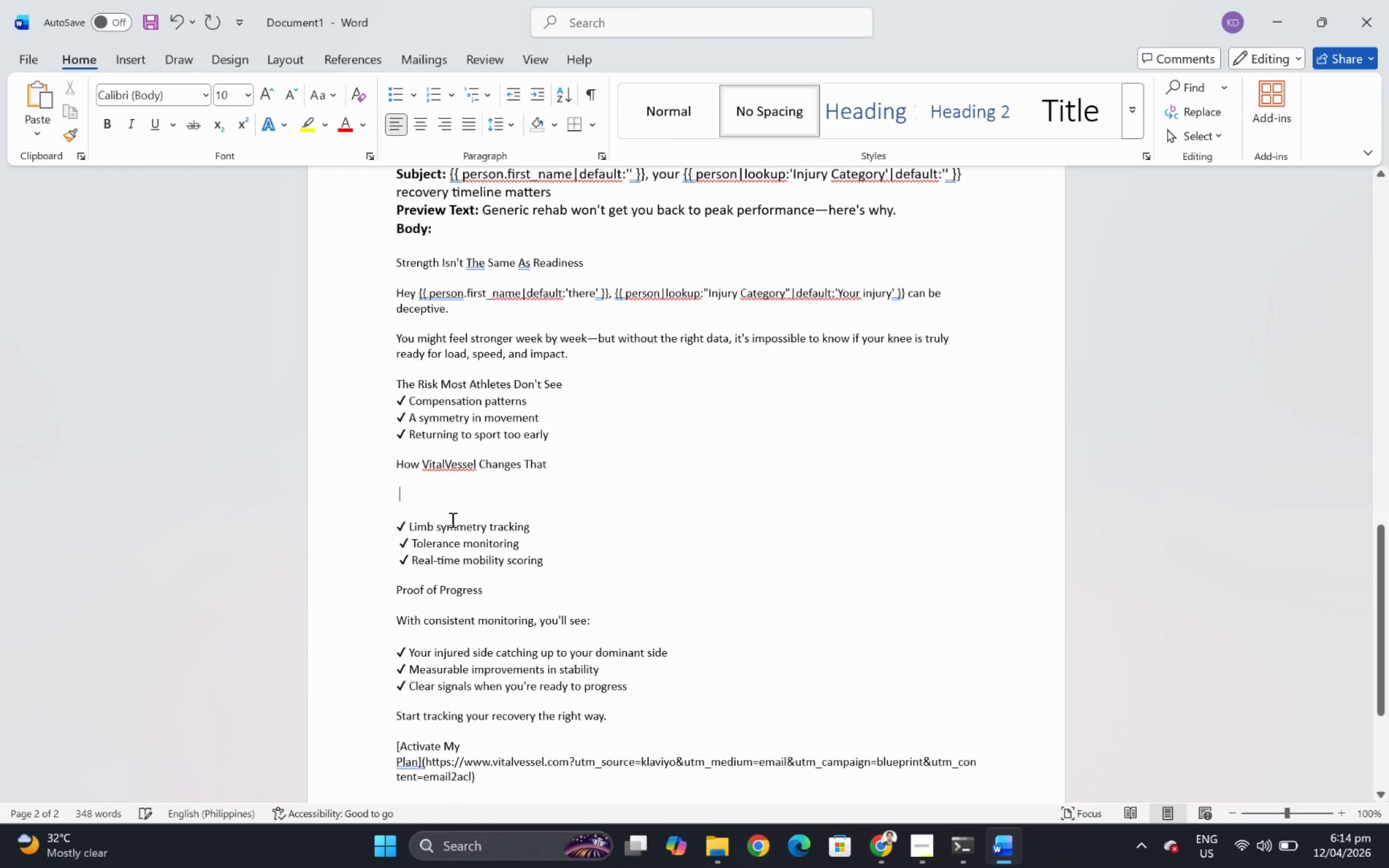 
key(Backspace)
 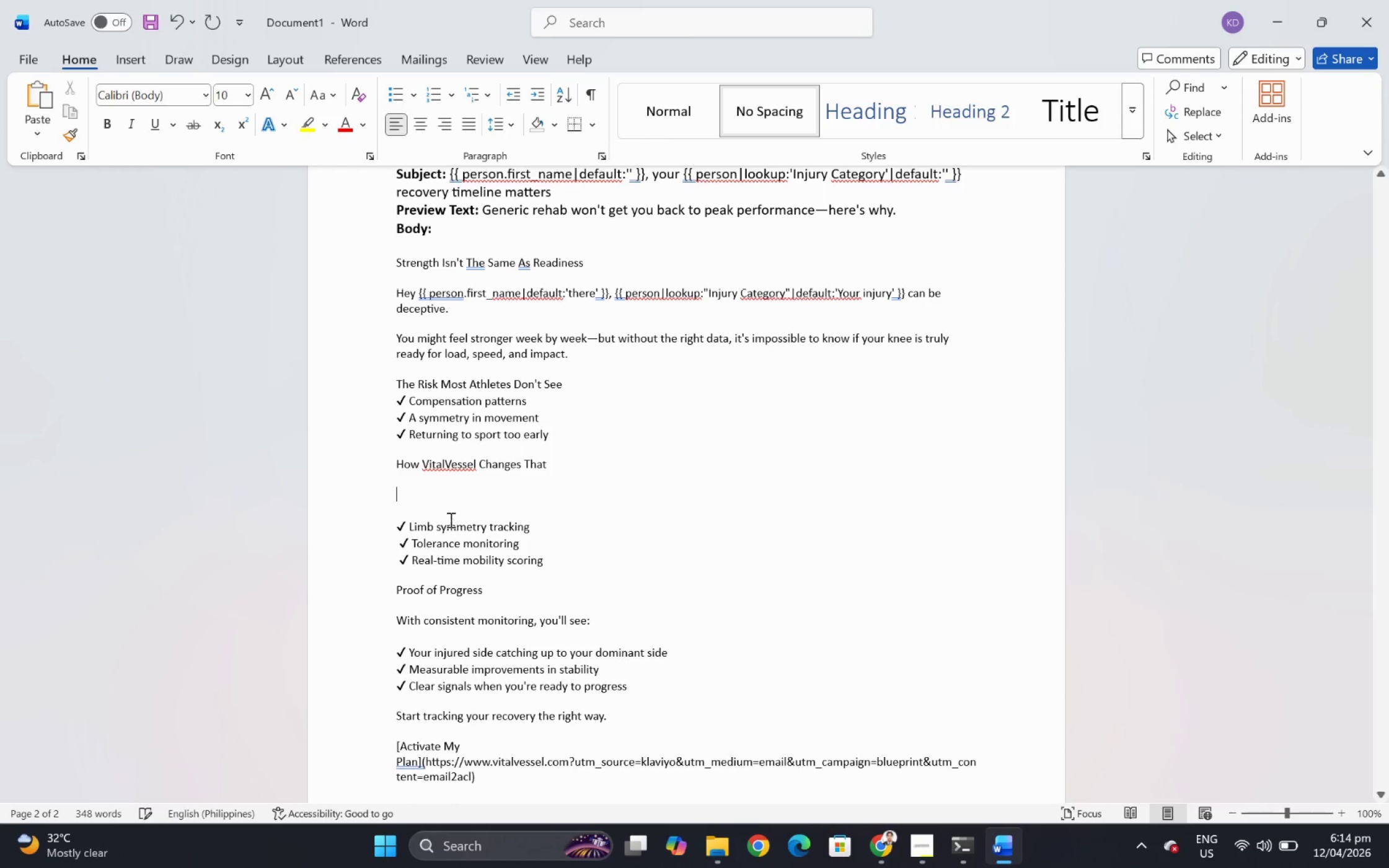 
key(Backspace)
 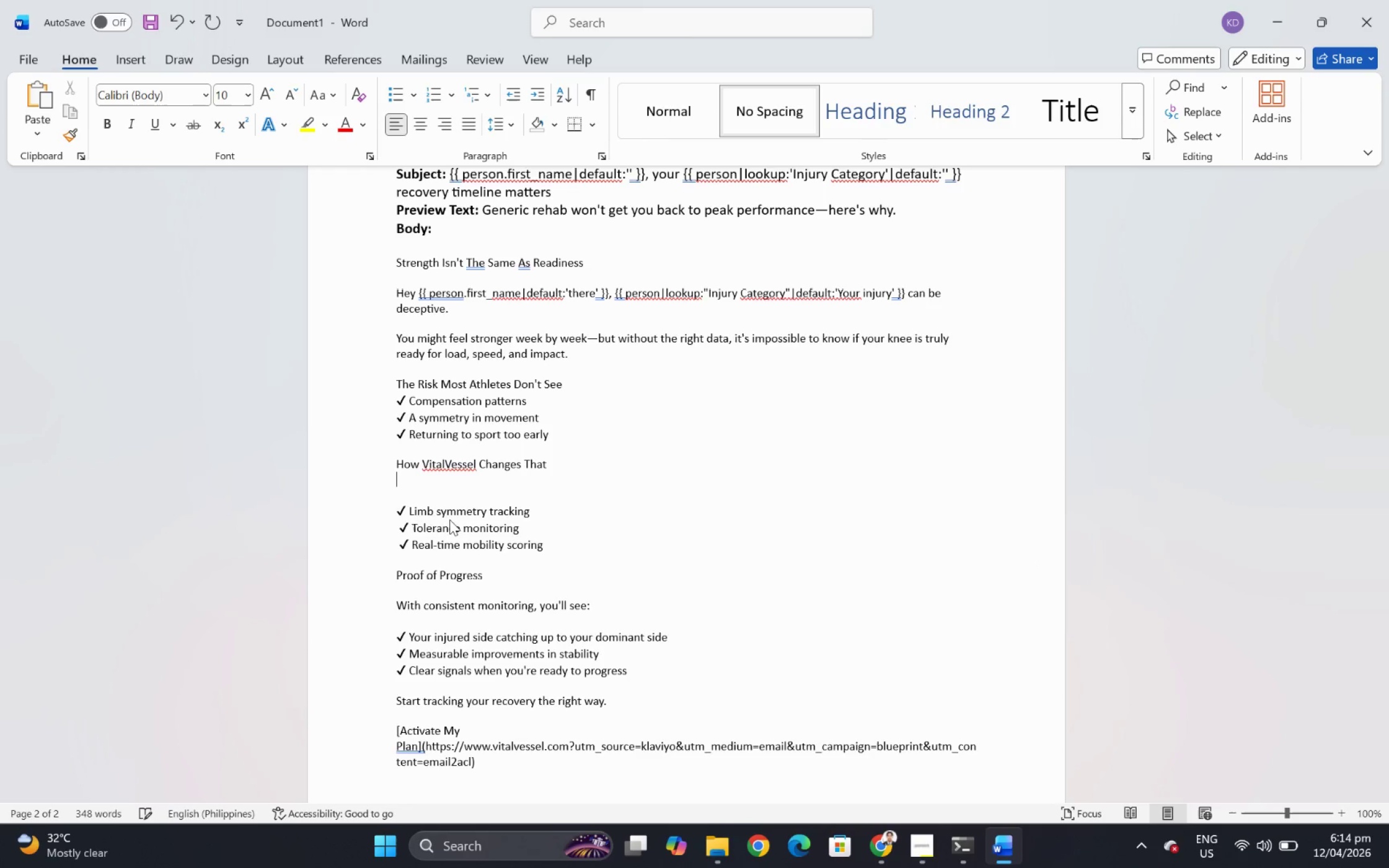 
key(Backspace)
 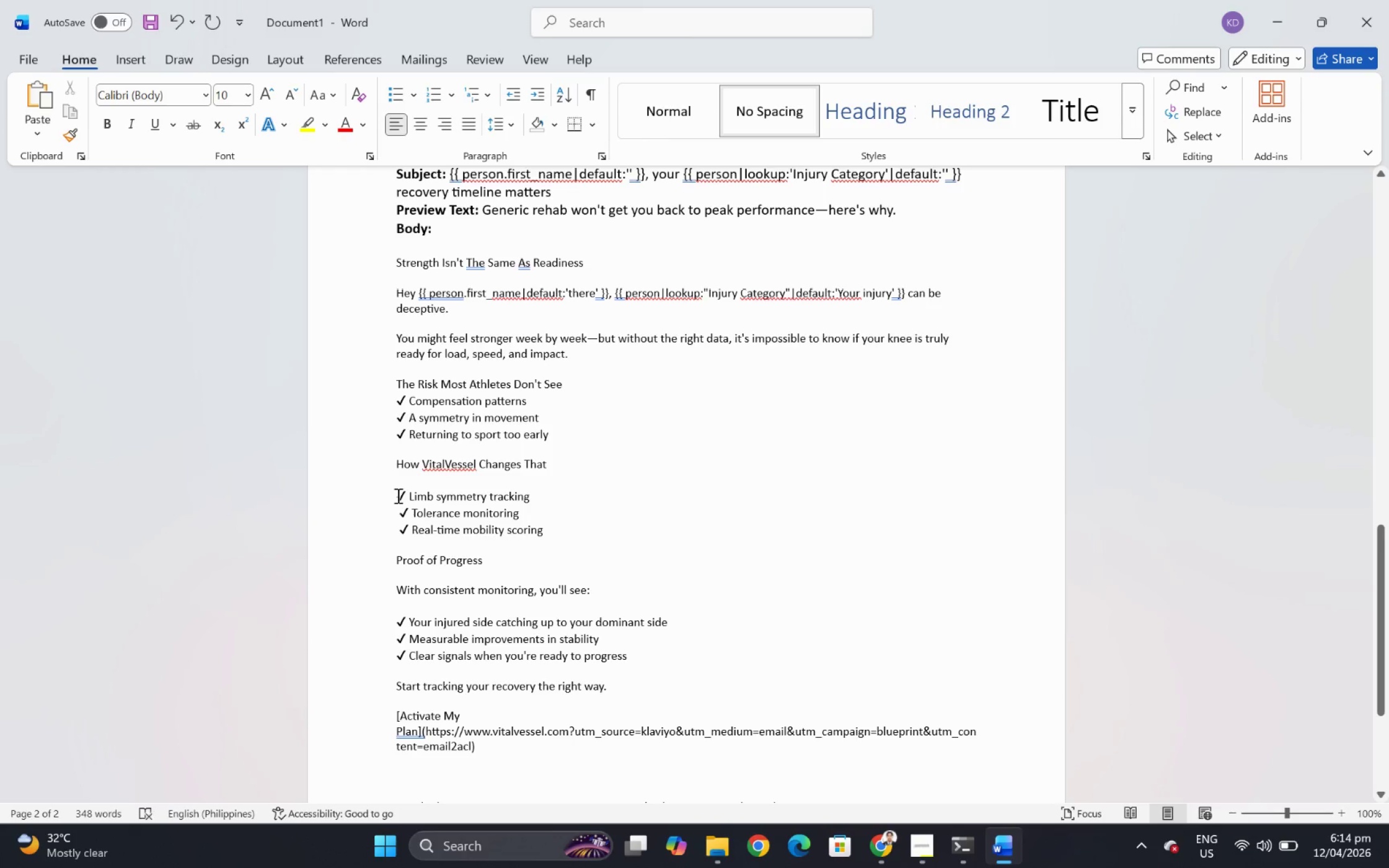 
left_click([397, 495])
 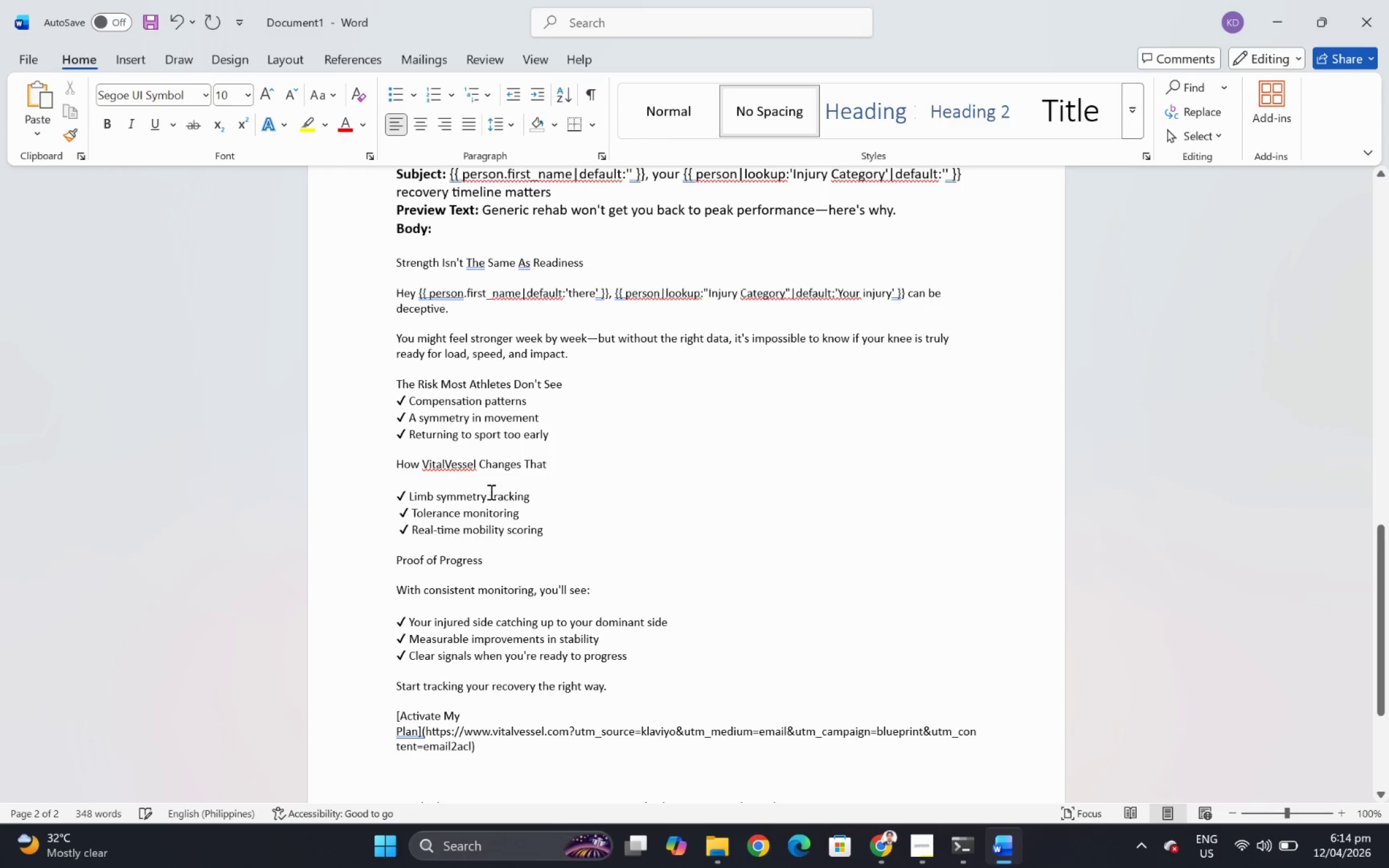 
key(Backspace)
 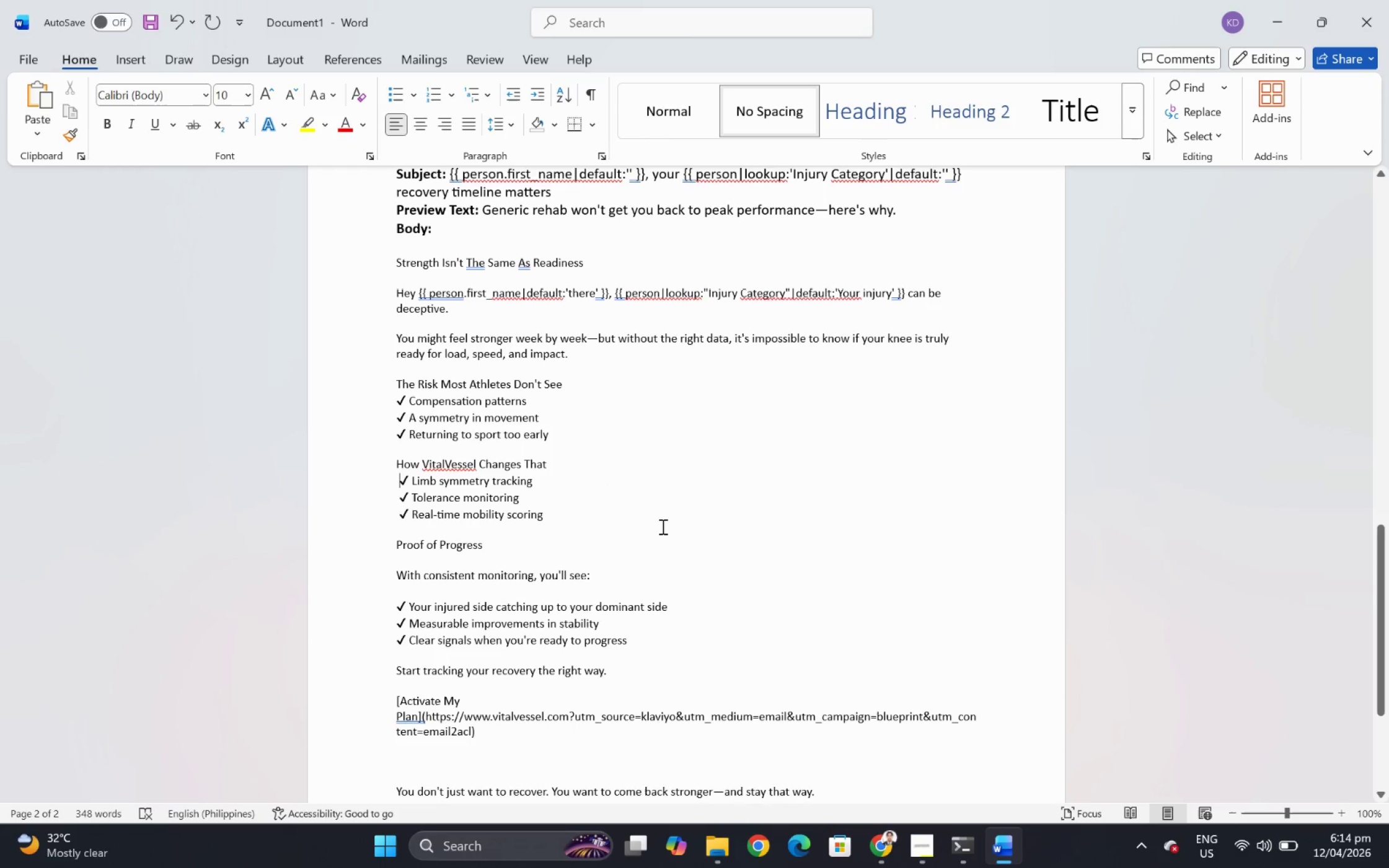 
left_click([662, 529])
 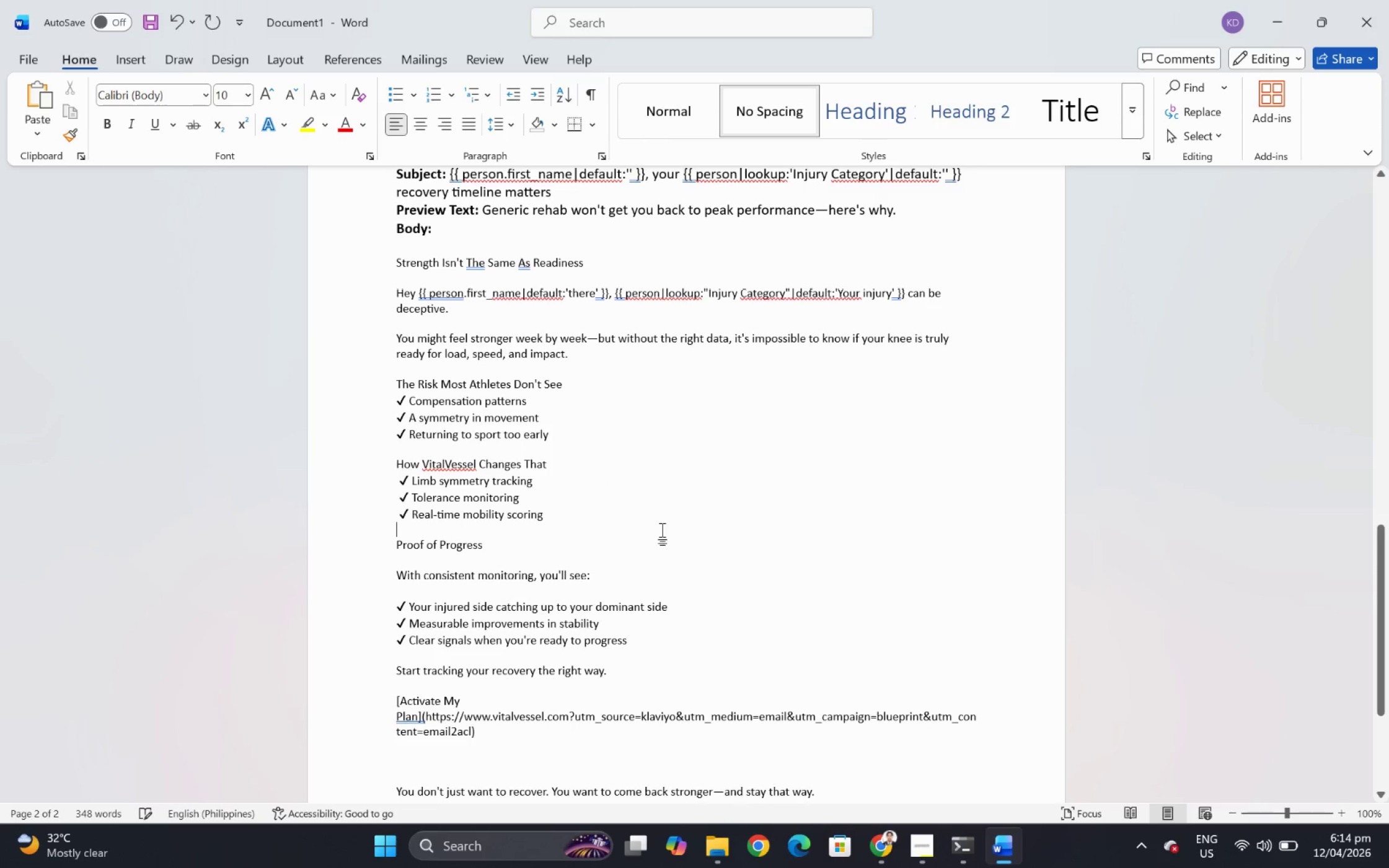 
key(Alt+AltLeft)
 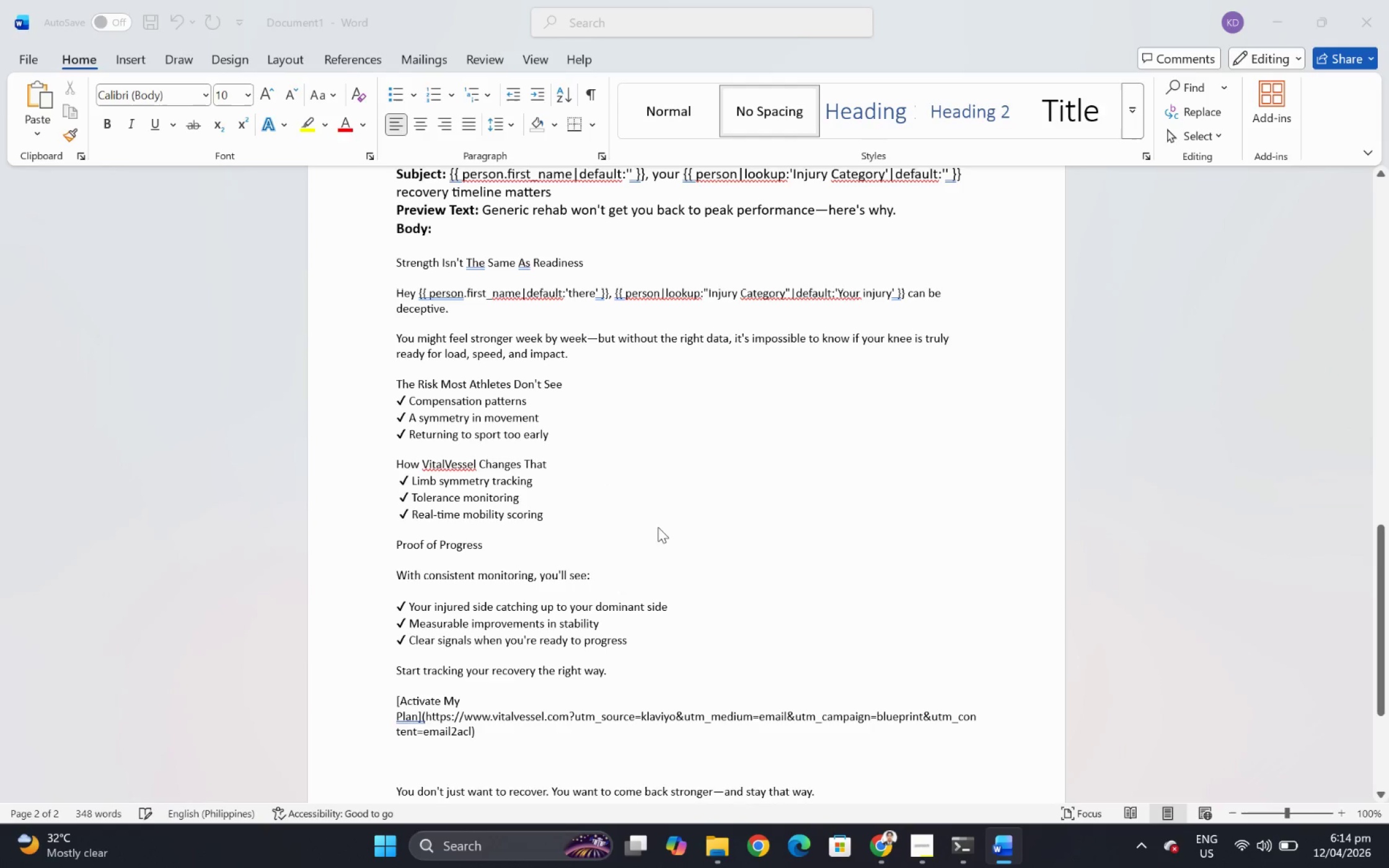 
key(Alt+Tab)
 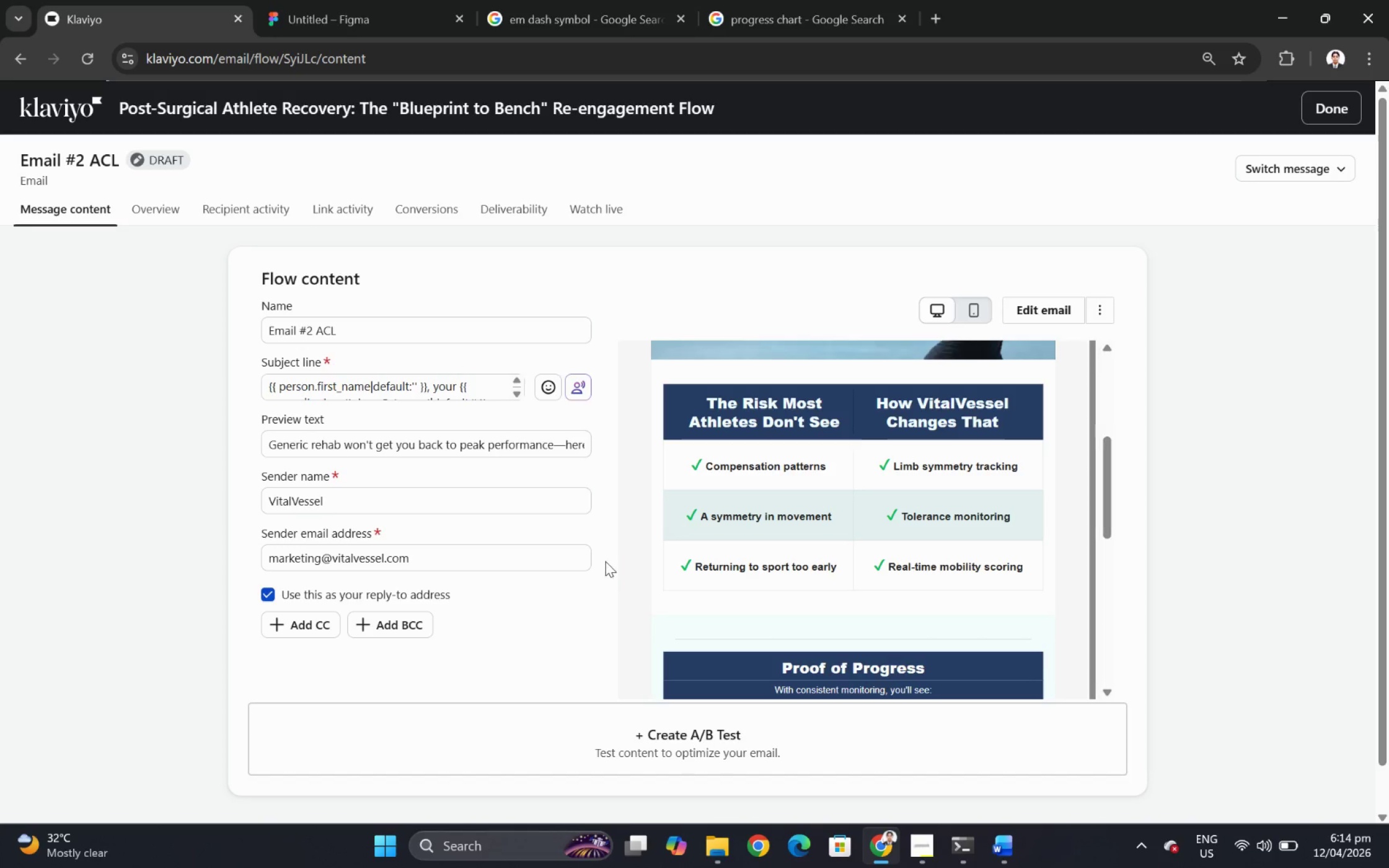 
scroll: coordinate [802, 548], scroll_direction: down, amount: 2.0
 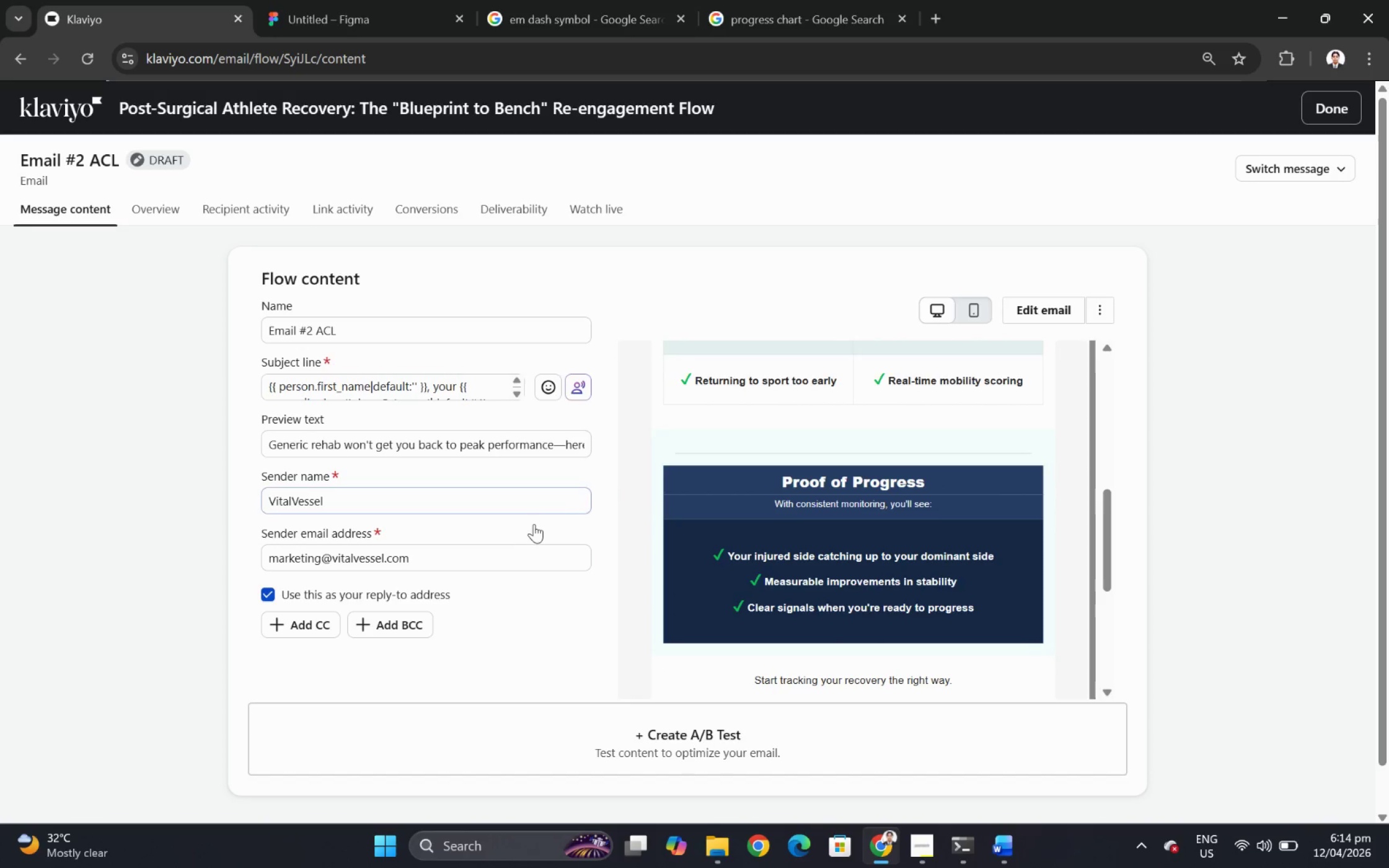 
key(Alt+AltLeft)
 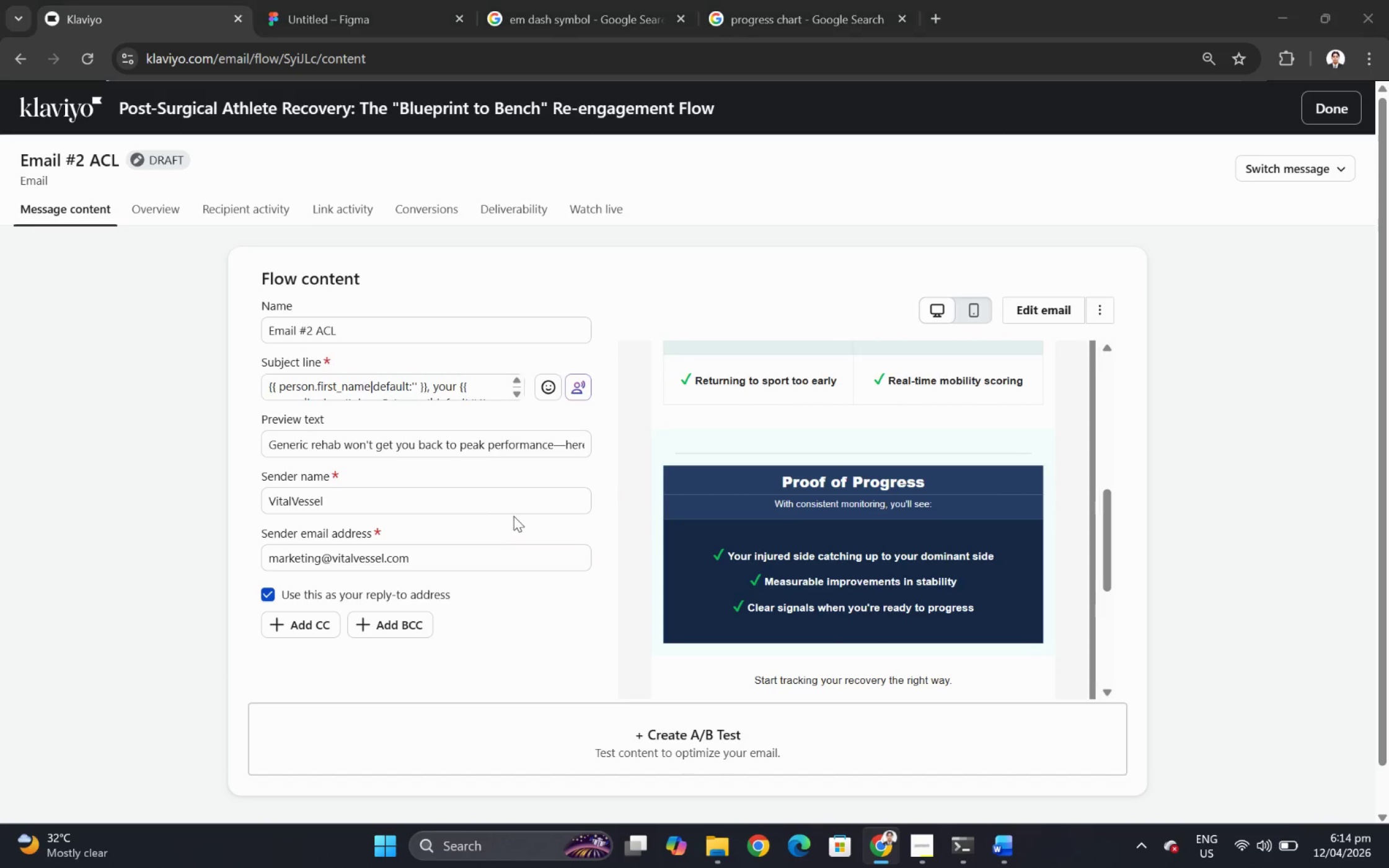 
key(Alt+Tab)
 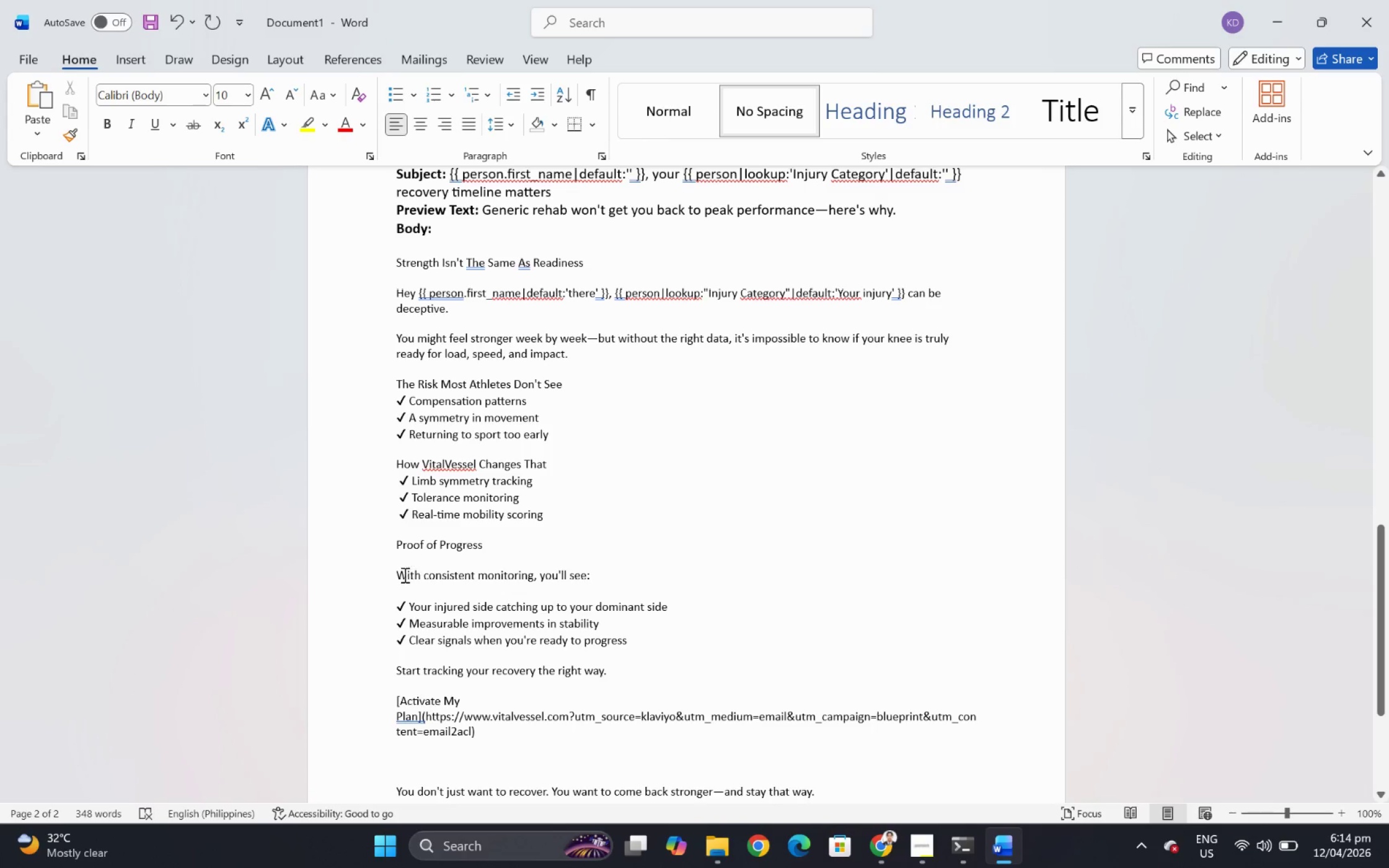 
left_click([397, 576])
 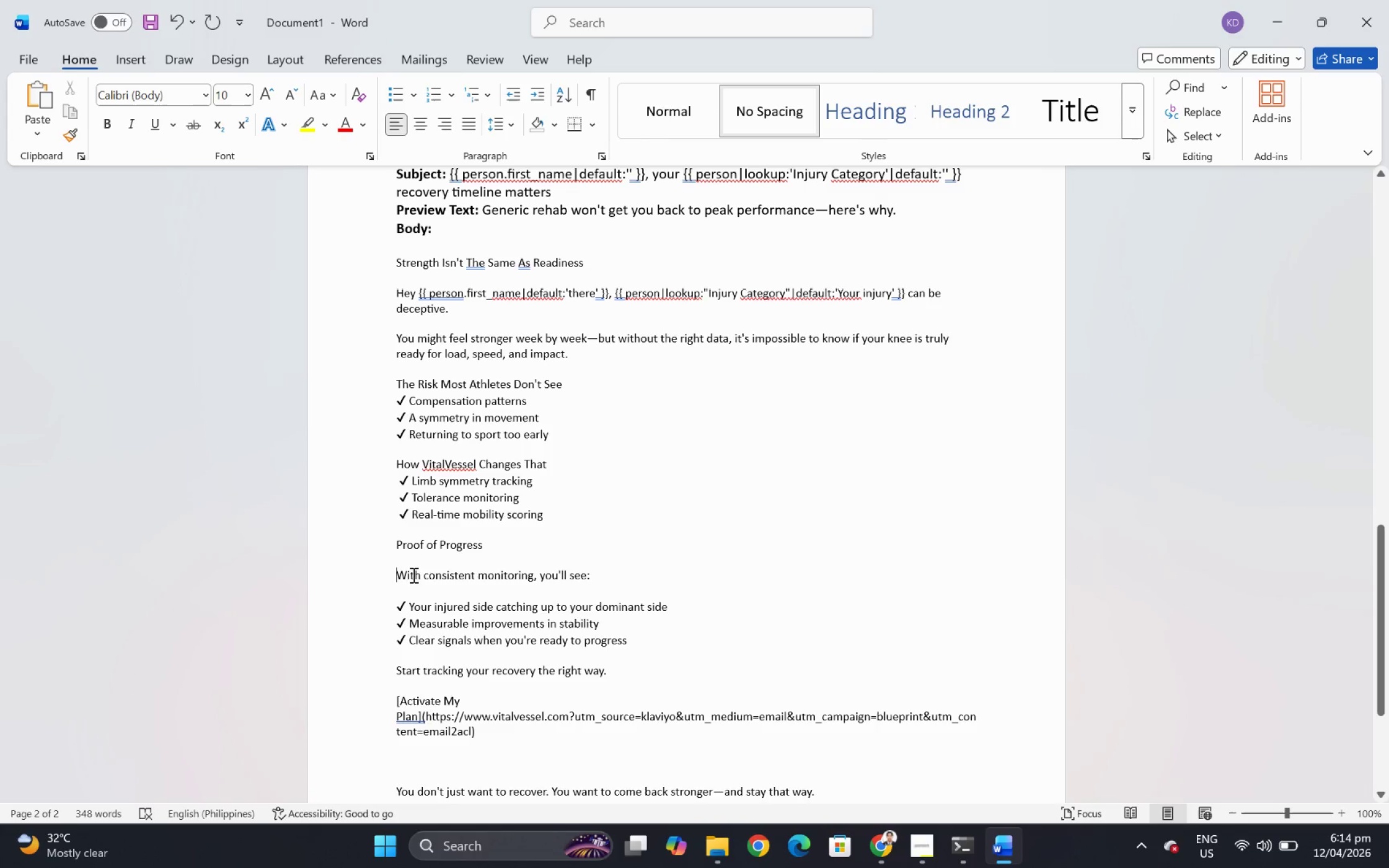 
key(Backspace)
 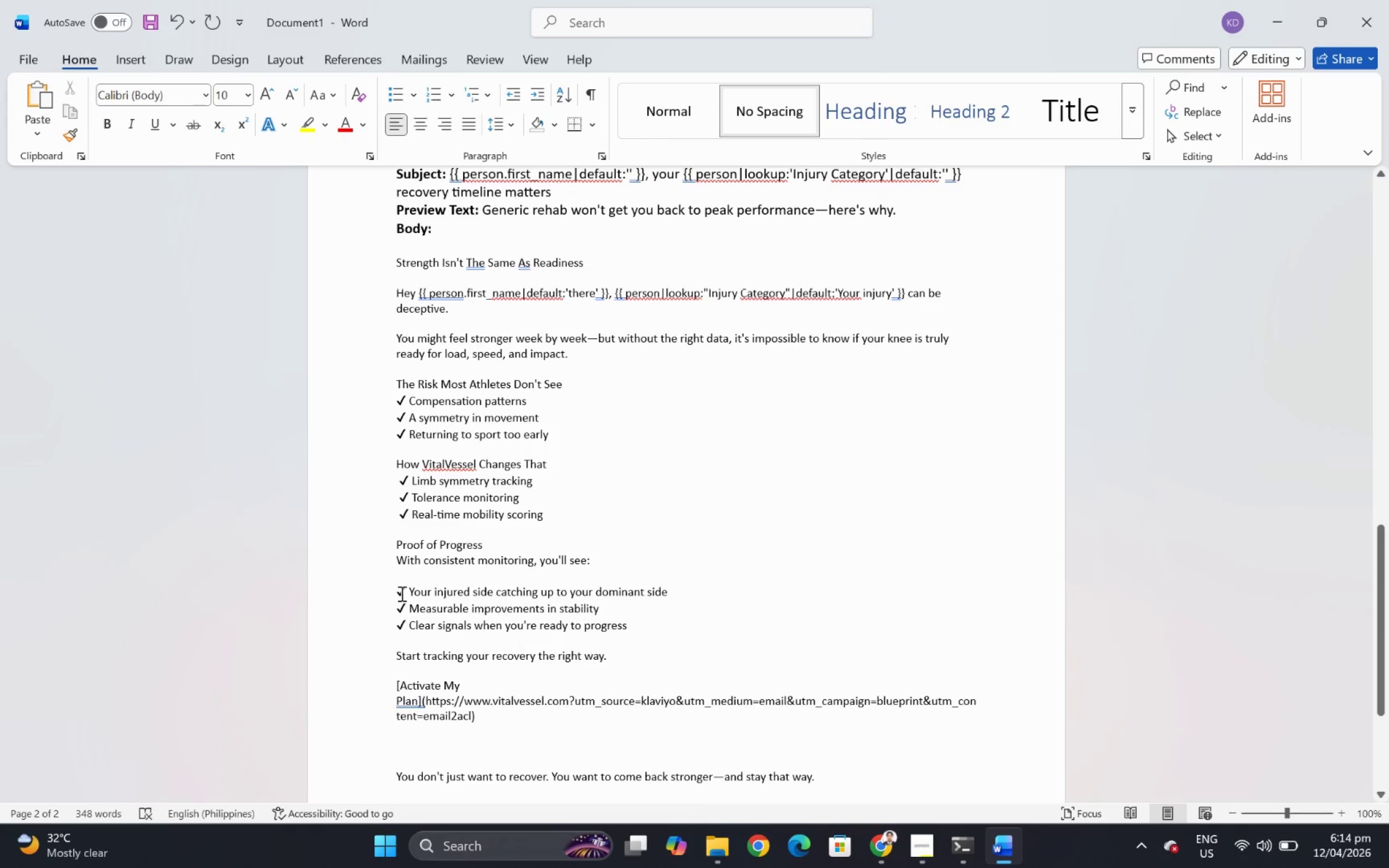 
left_click([400, 593])
 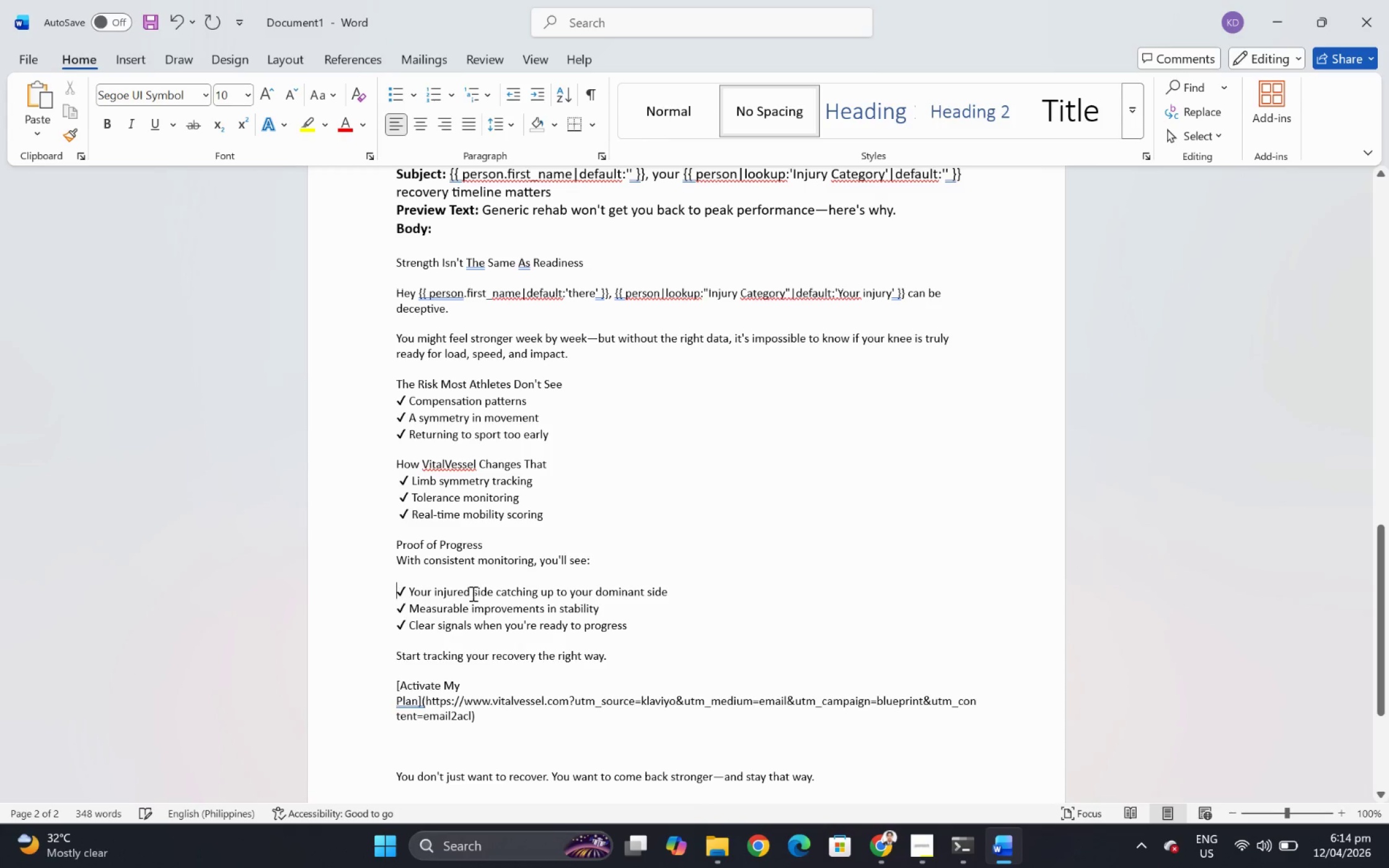 
key(Backspace)
 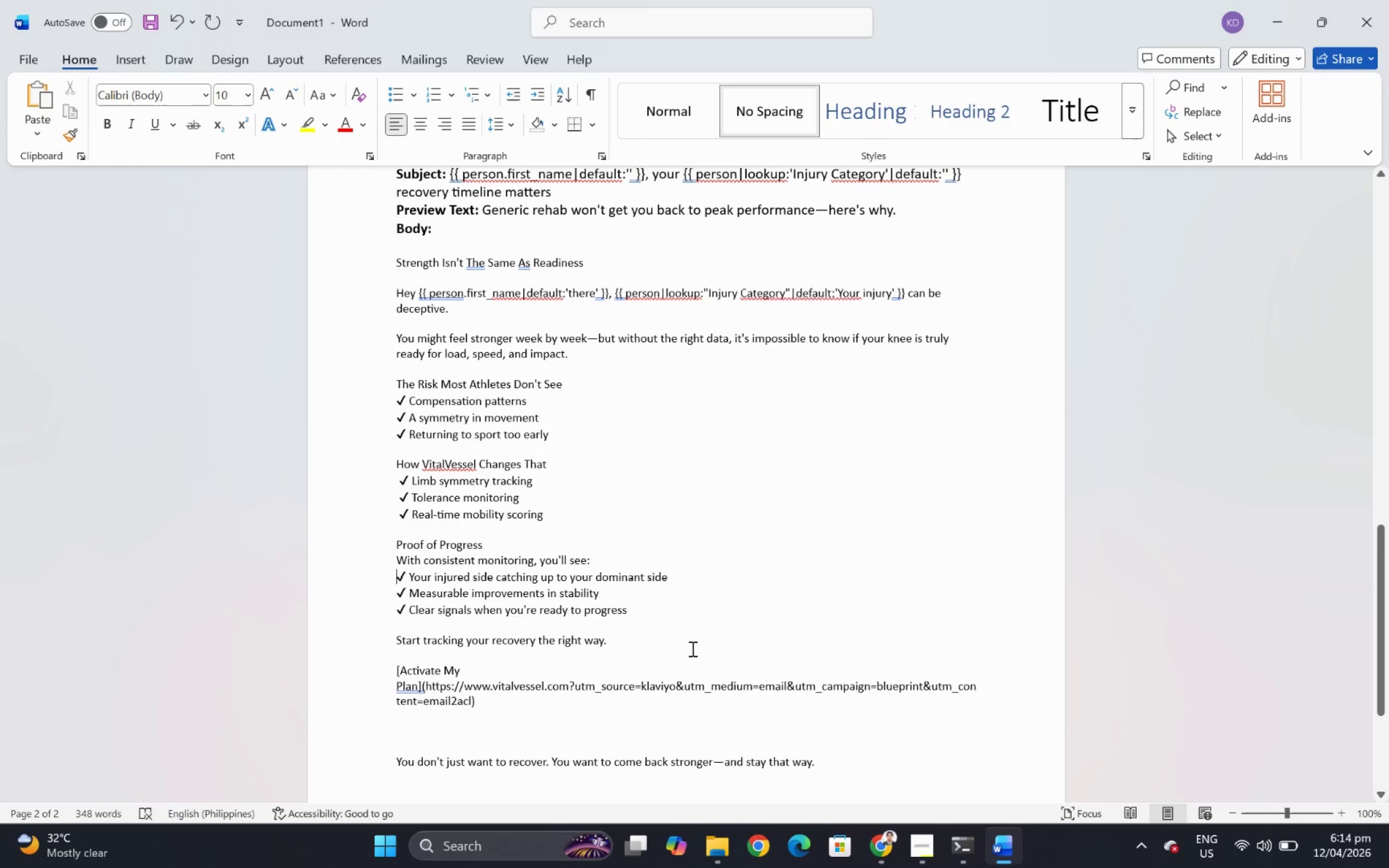 
scroll: coordinate [697, 637], scroll_direction: down, amount: 2.0
 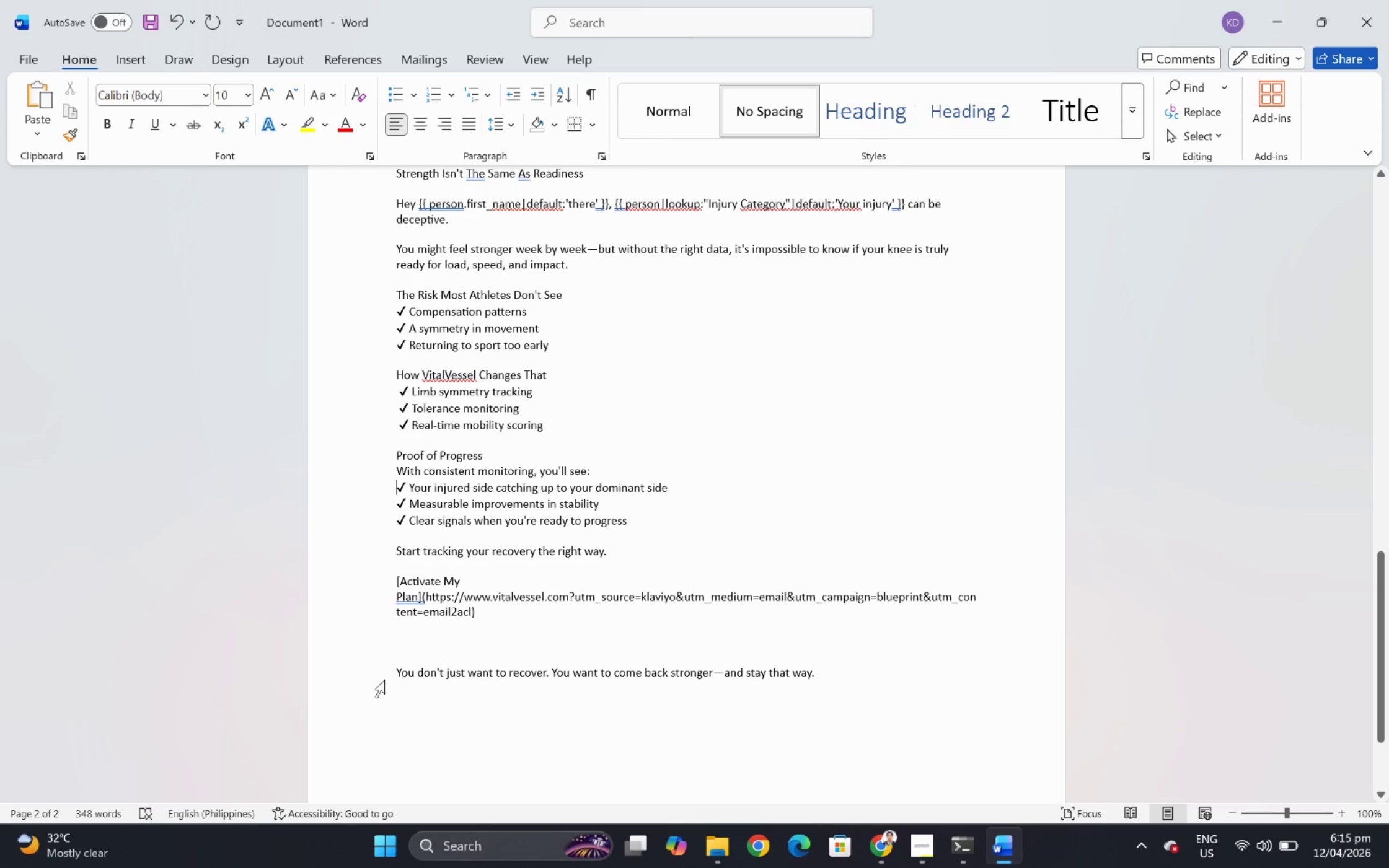 
left_click([396, 670])
 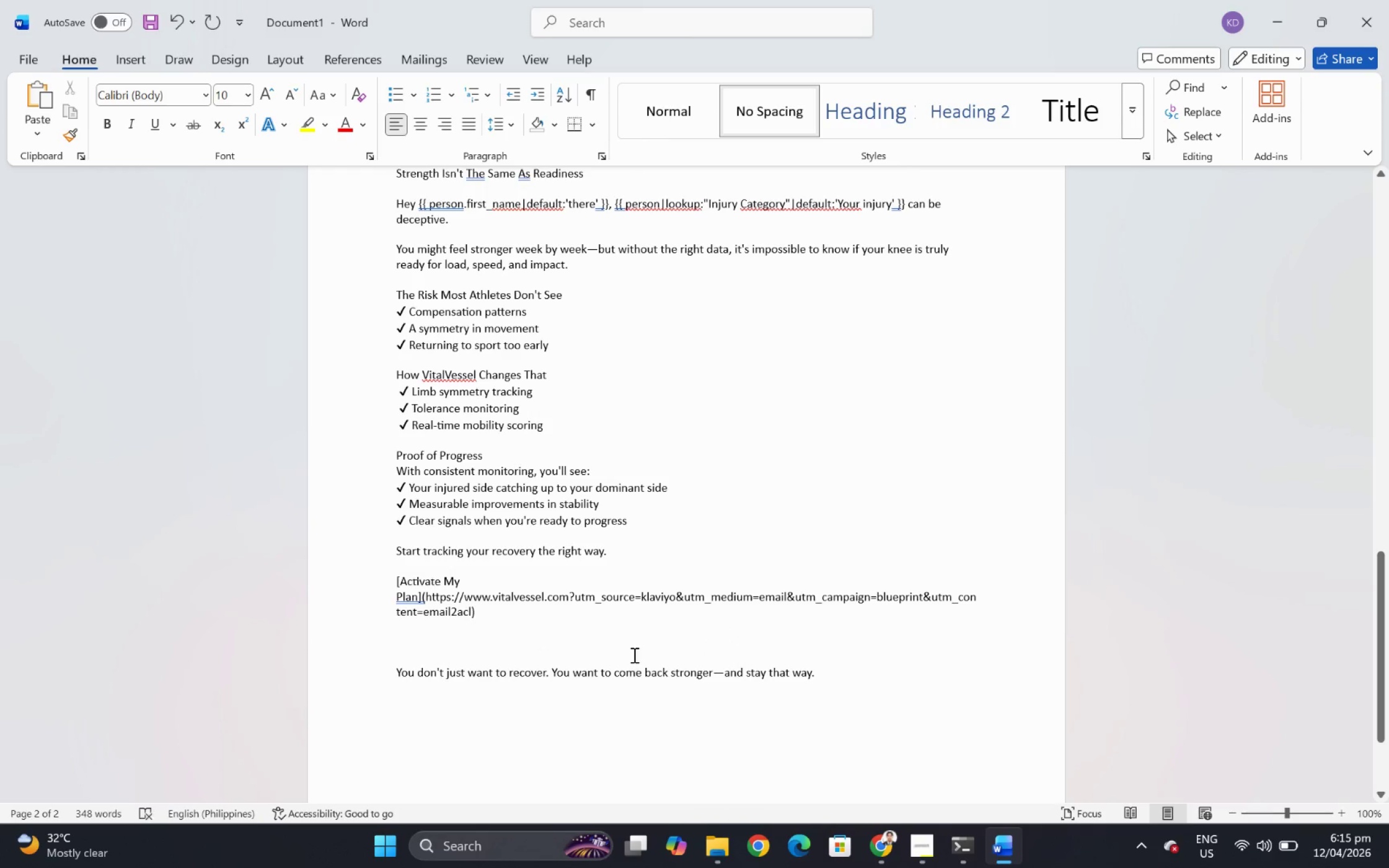 
key(Backspace)
 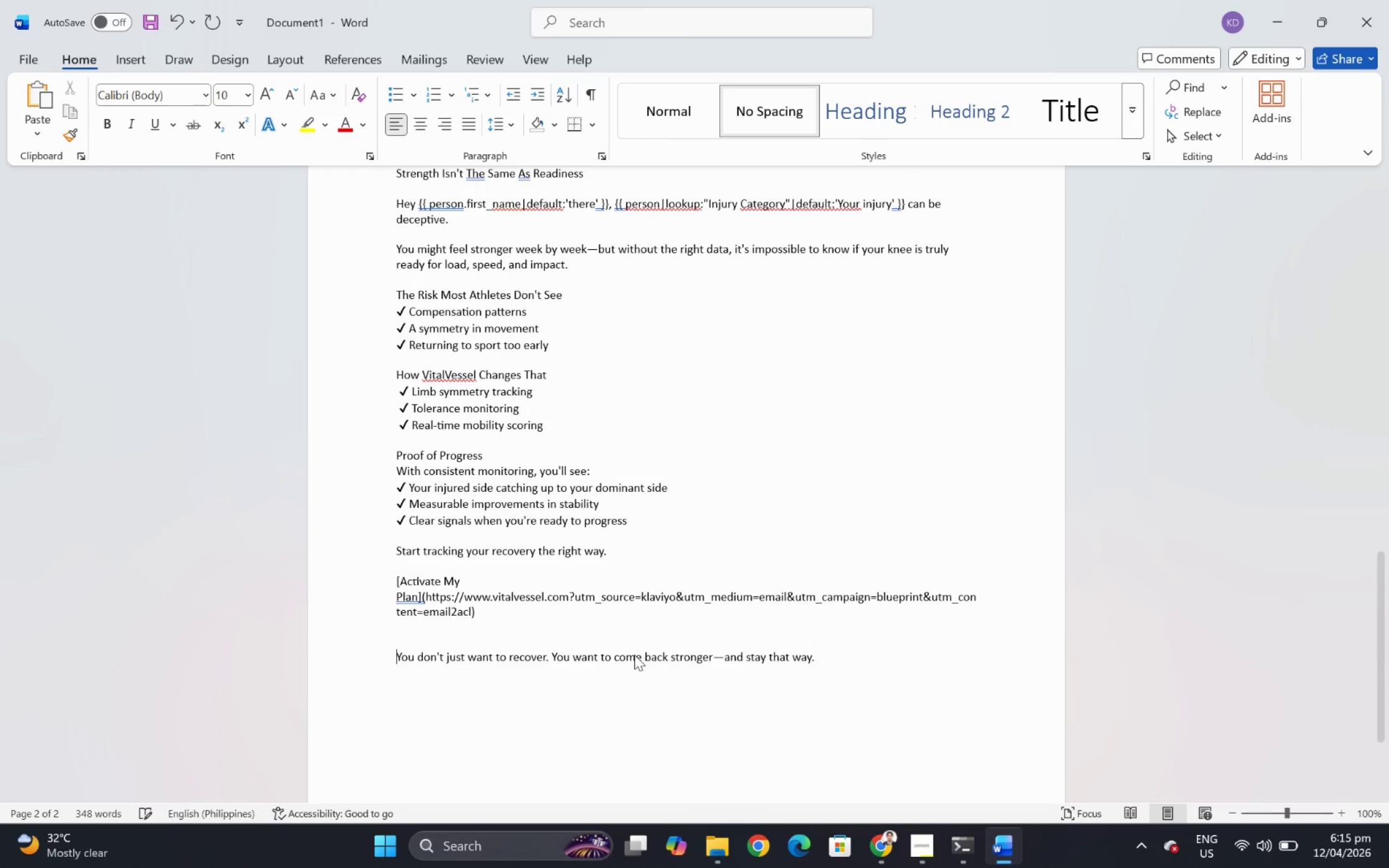 
key(Backspace)
 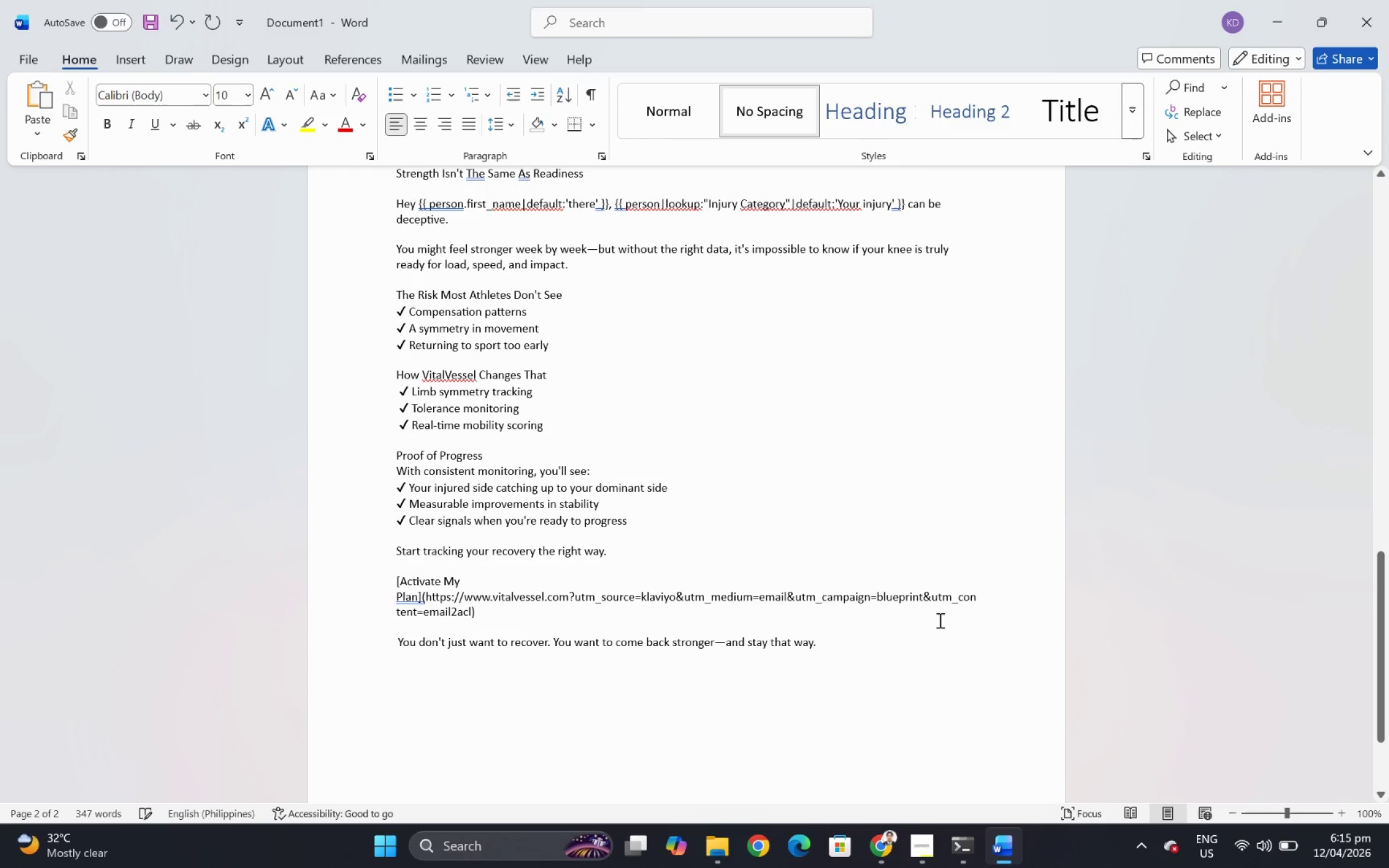 
scroll: coordinate [741, 587], scroll_direction: up, amount: 5.0
 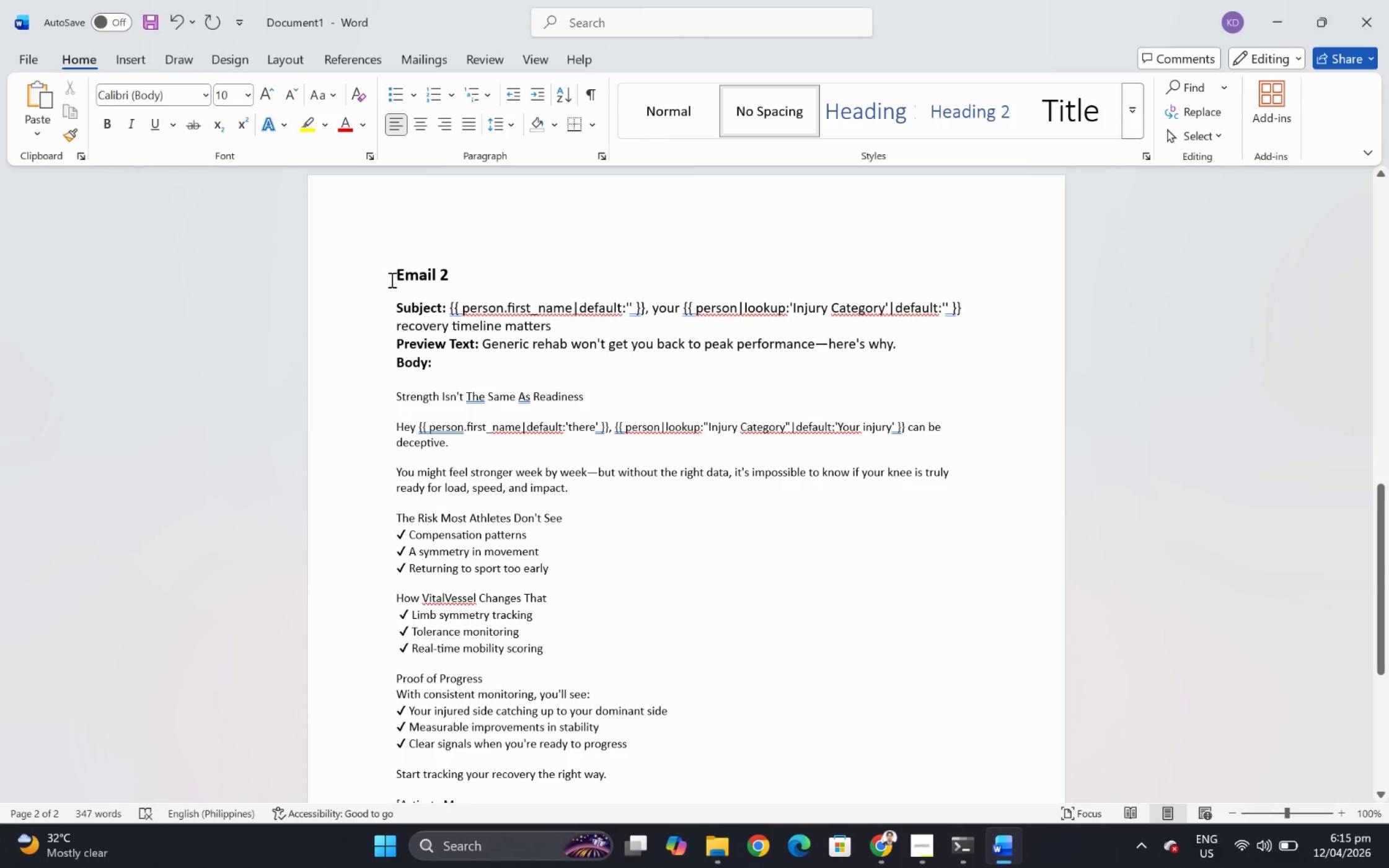 
left_click_drag(start_coordinate=[397, 273], to_coordinate=[428, 358])
 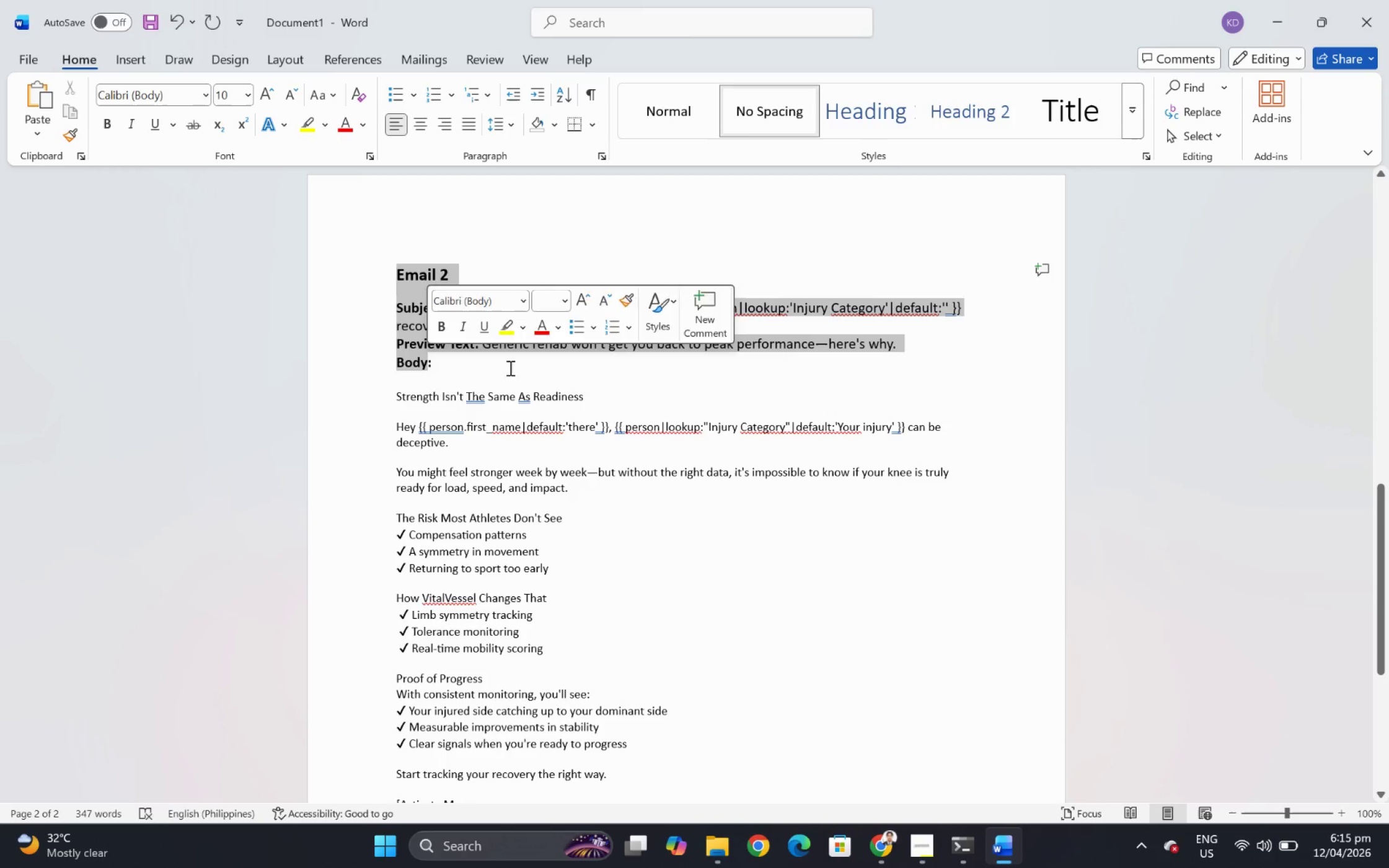 
hold_key(key=ControlLeft, duration=0.48)
 